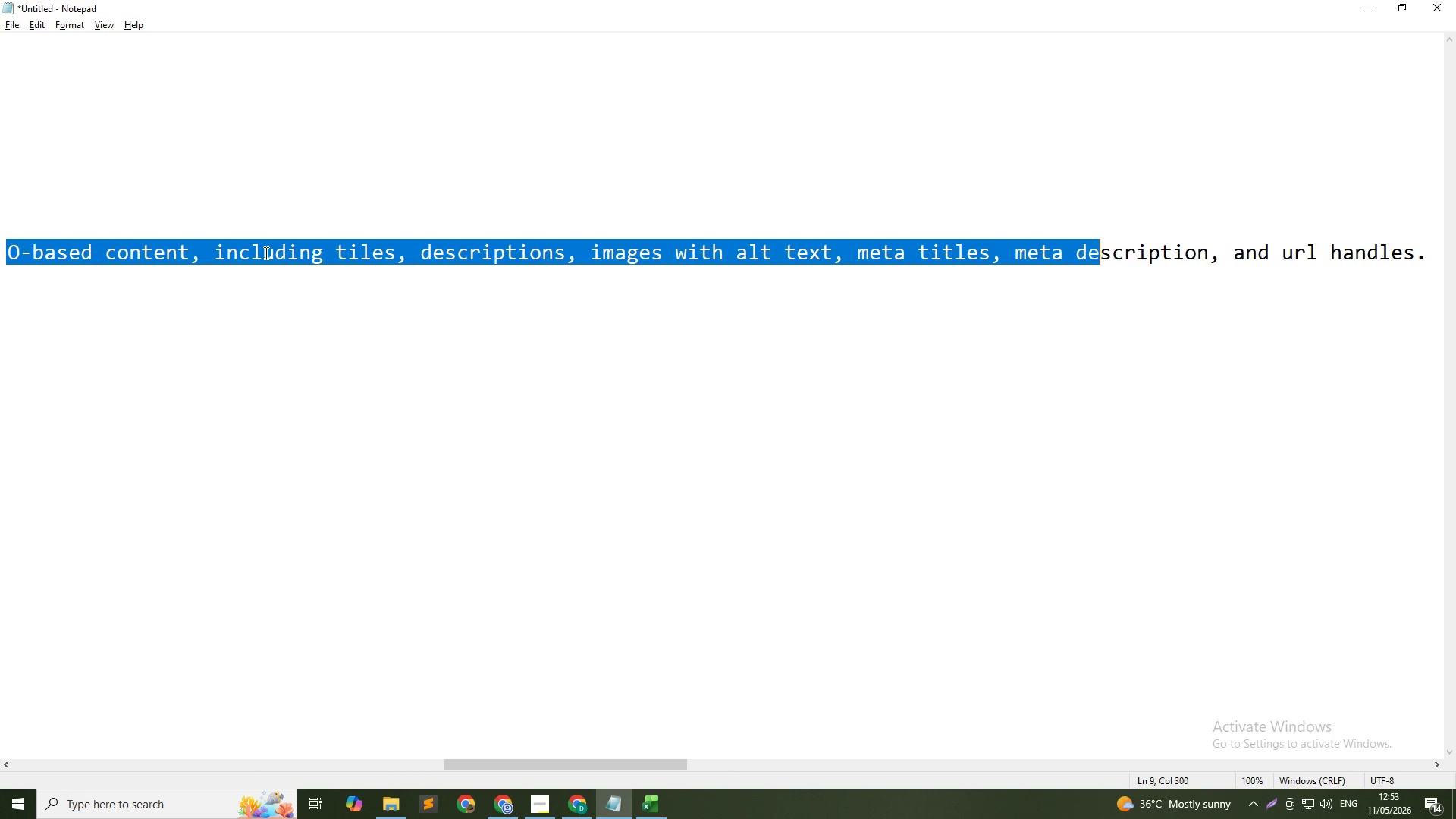 
hold_key(key=ArrowRight, duration=1.51)
 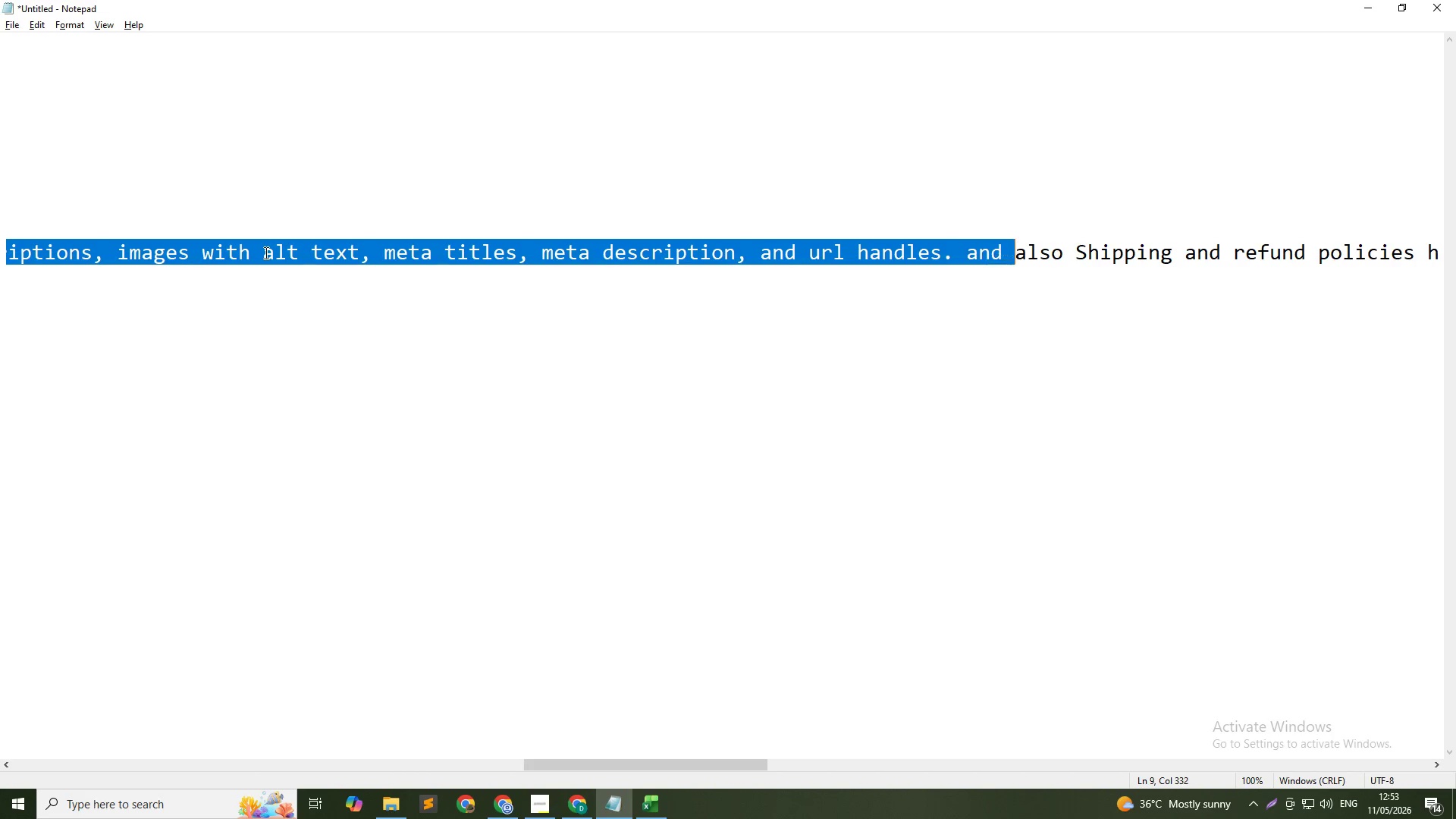 
key(Shift+ArrowRight)
 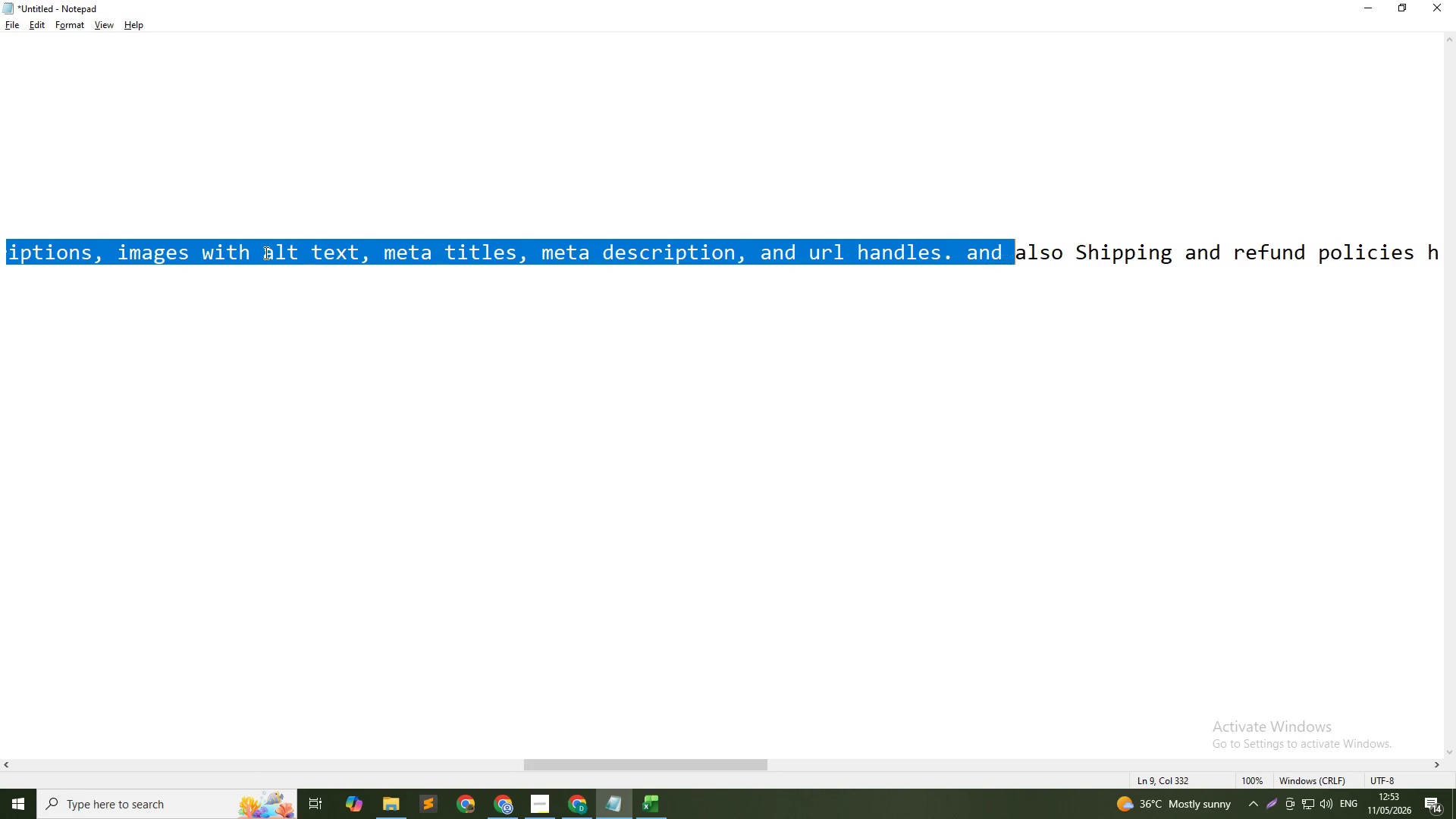 
key(Shift+ArrowRight)
 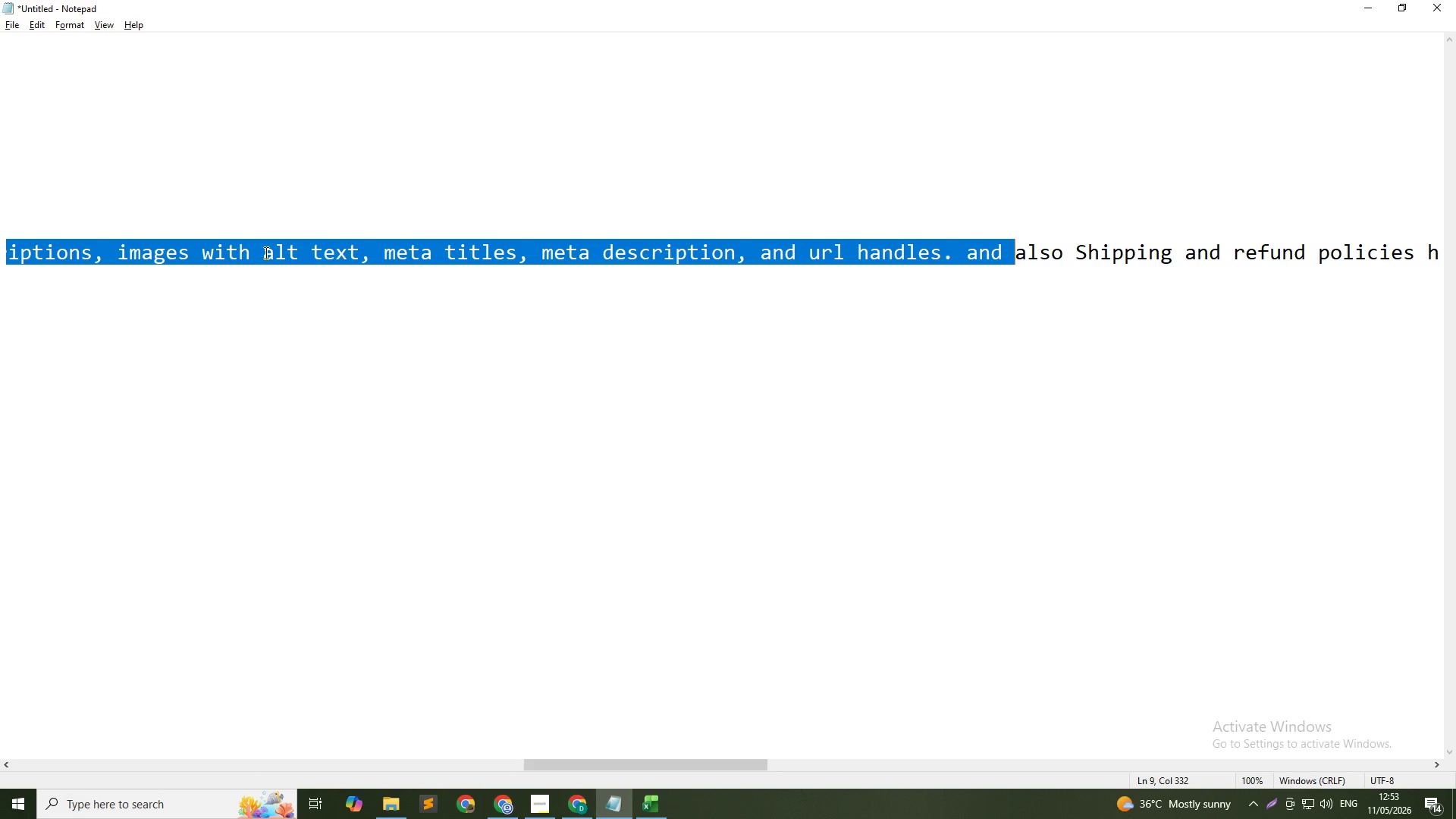 
hold_key(key=ArrowLeft, duration=0.62)
 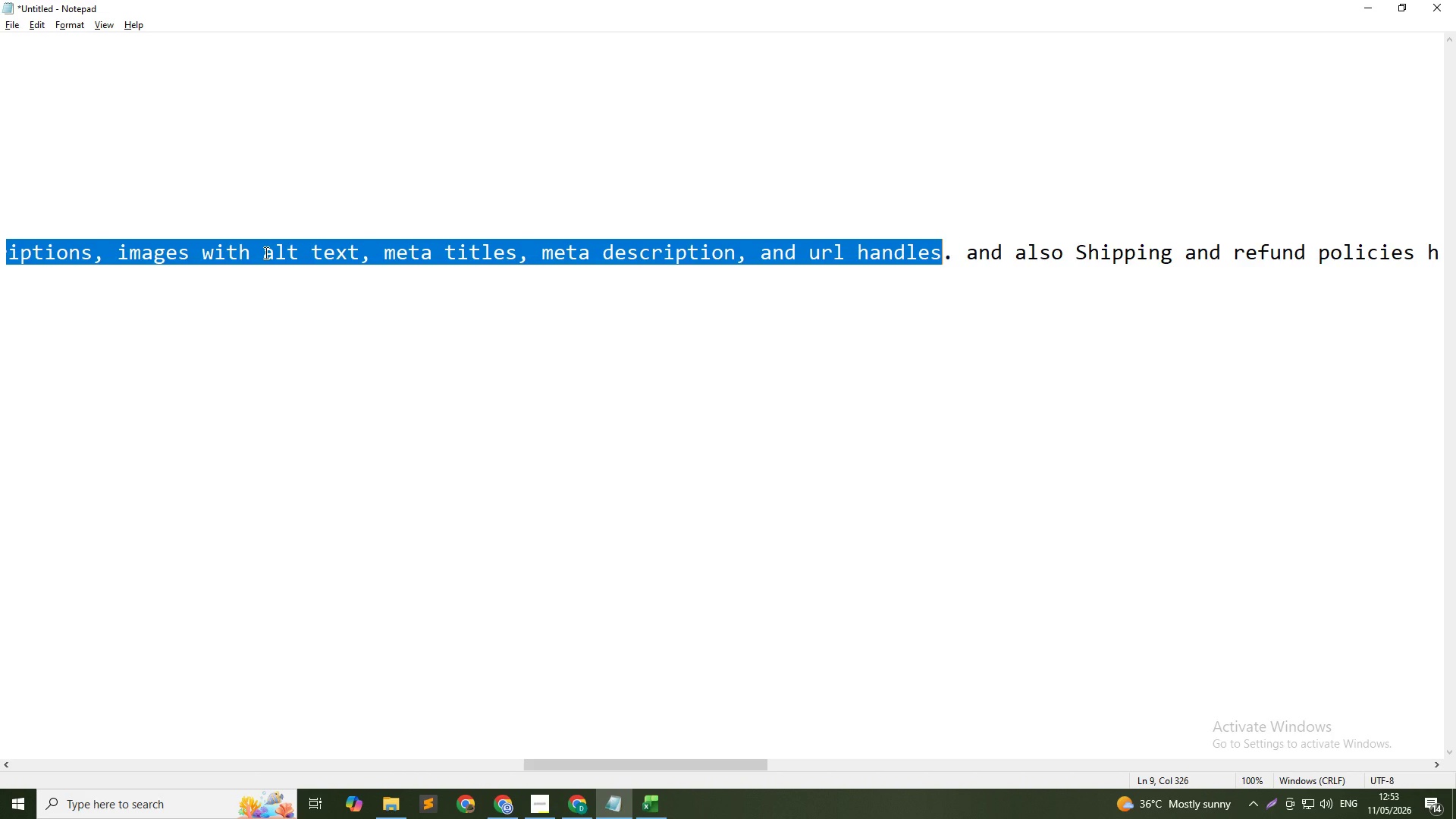 
key(Shift+ArrowLeft)
 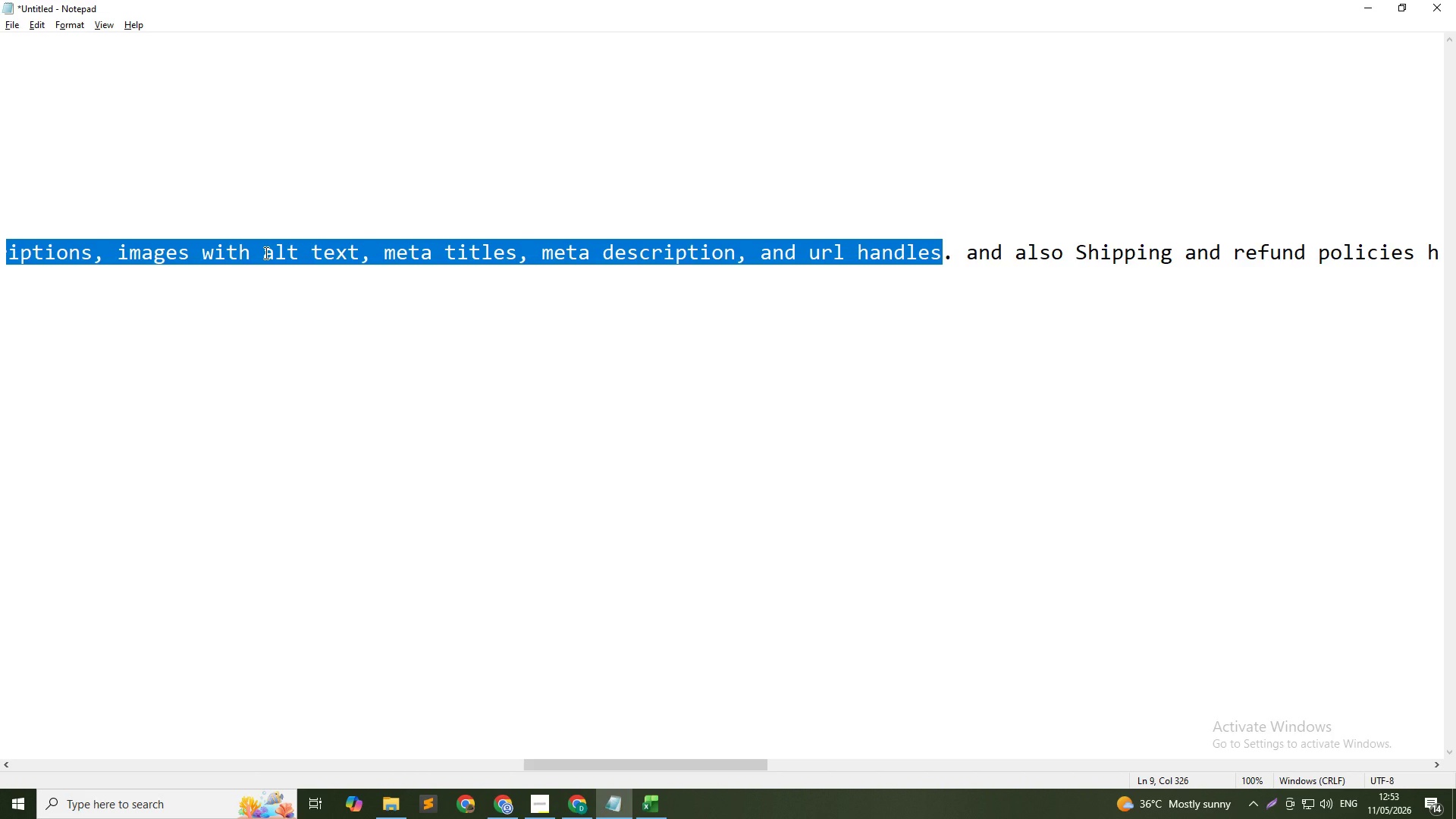 
key(Shift+ArrowRight)
 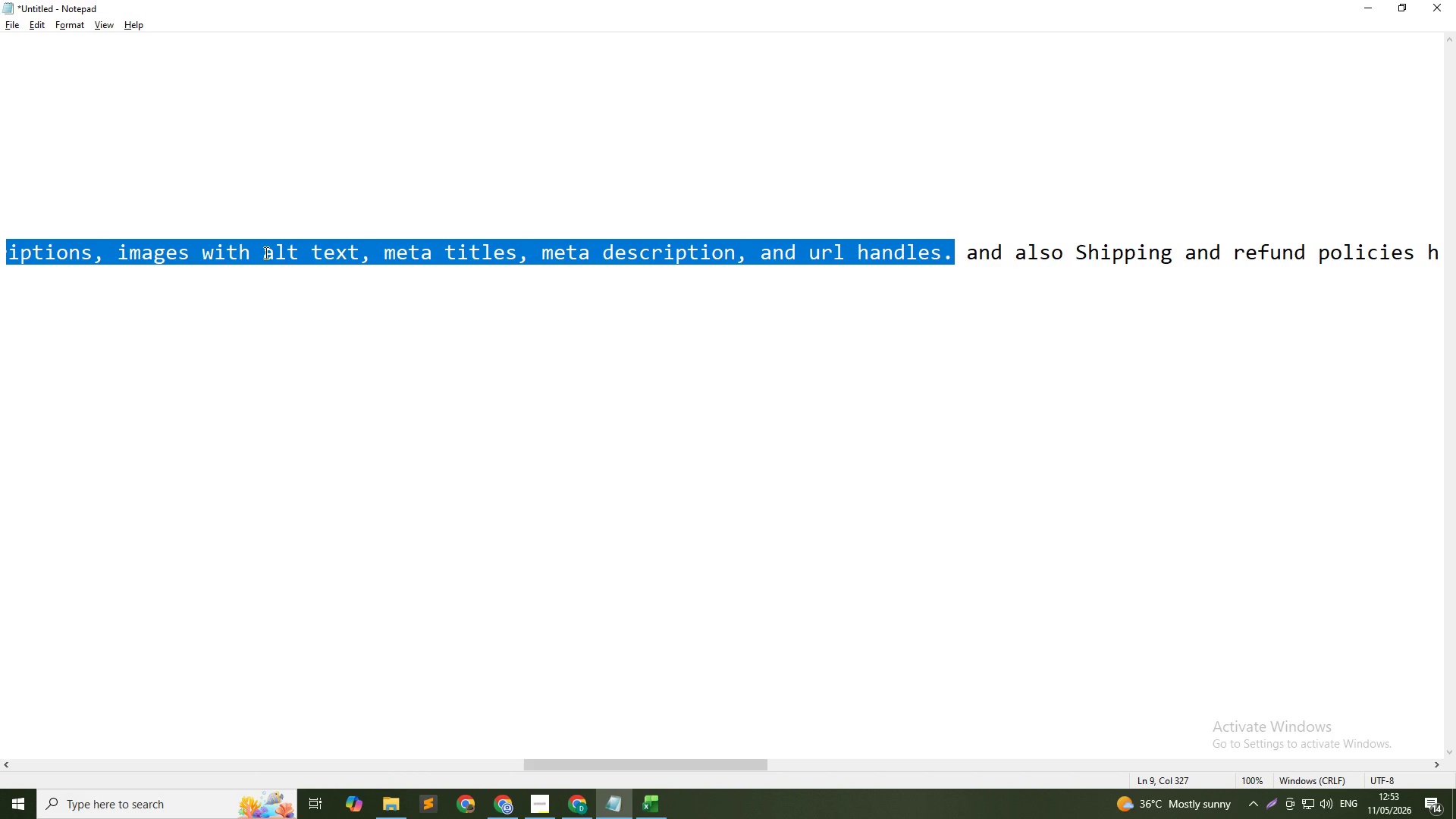 
hold_key(key=ControlLeft, duration=1.5)
 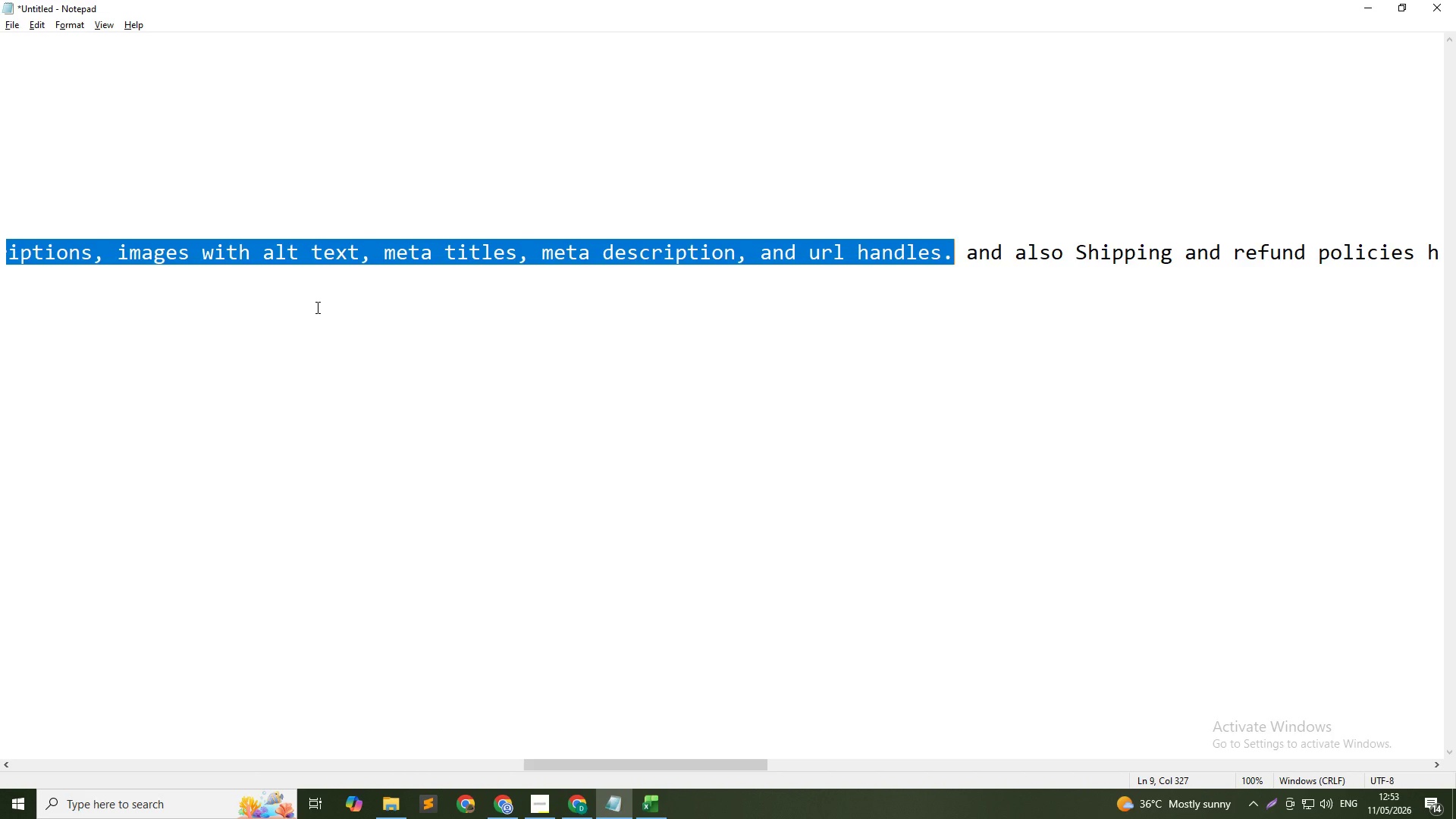 
key(Control+X)
 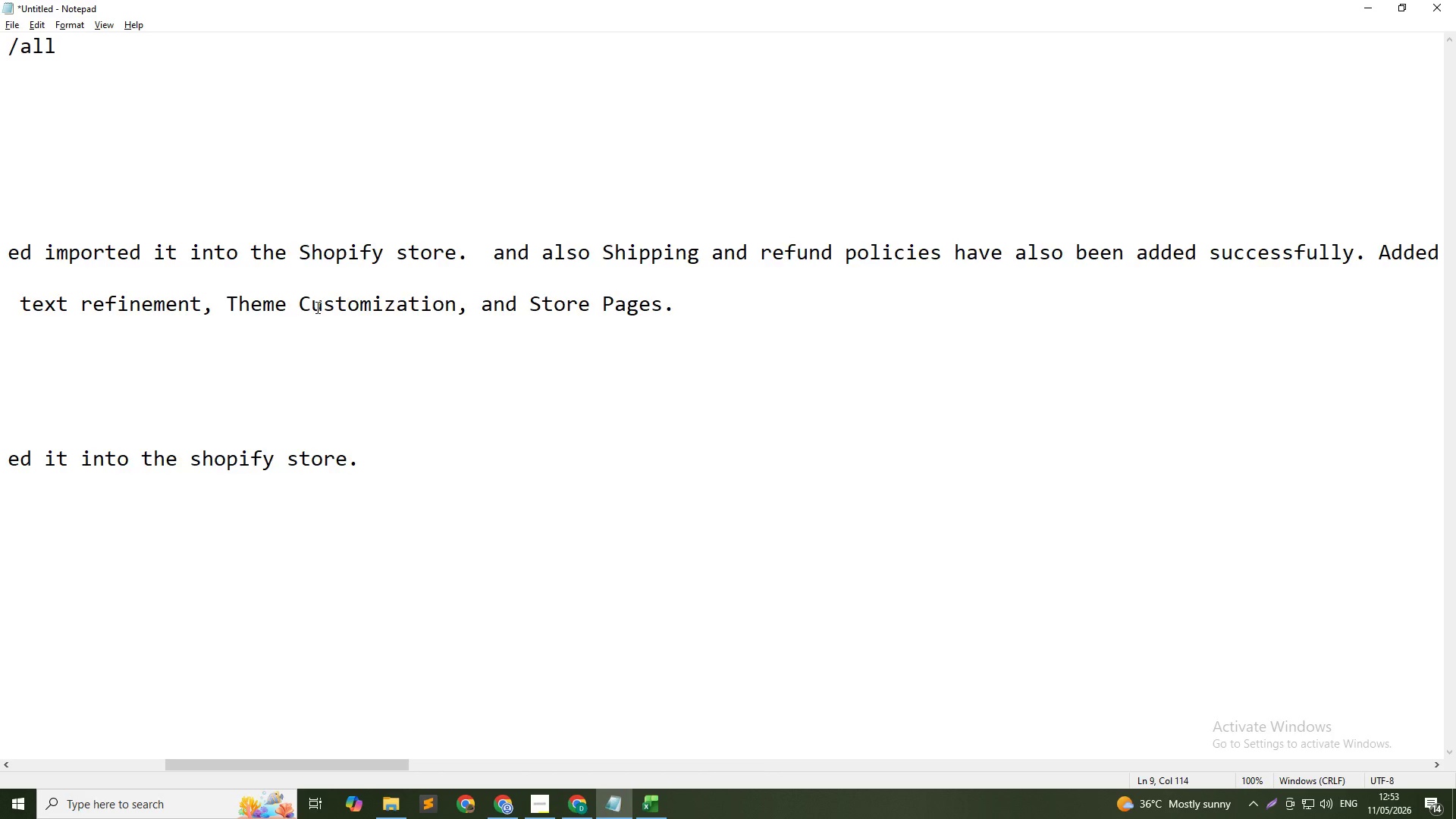 
key(Control+V)
 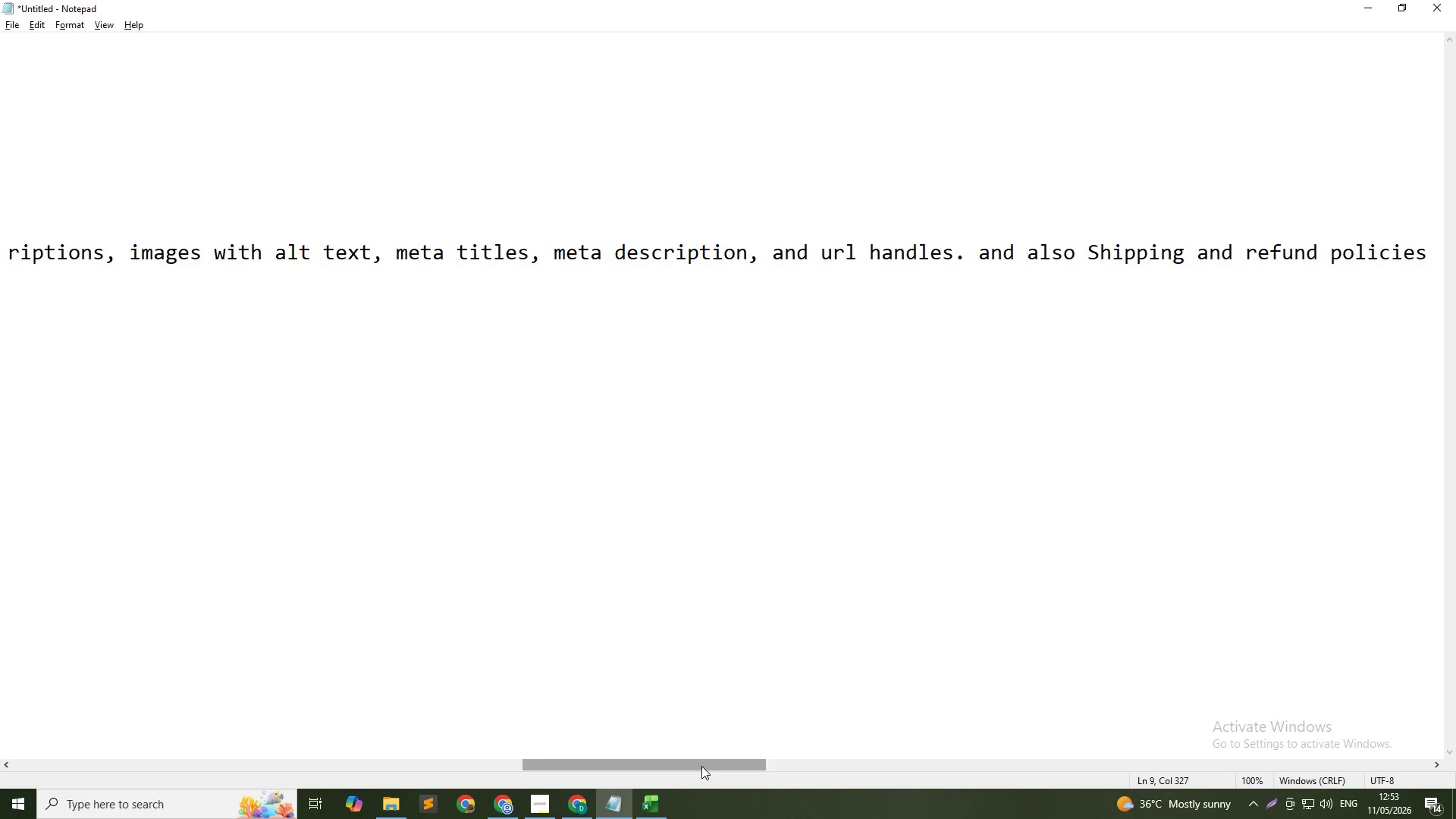 
left_click_drag(start_coordinate=[701, 766], to_coordinate=[309, 757])
 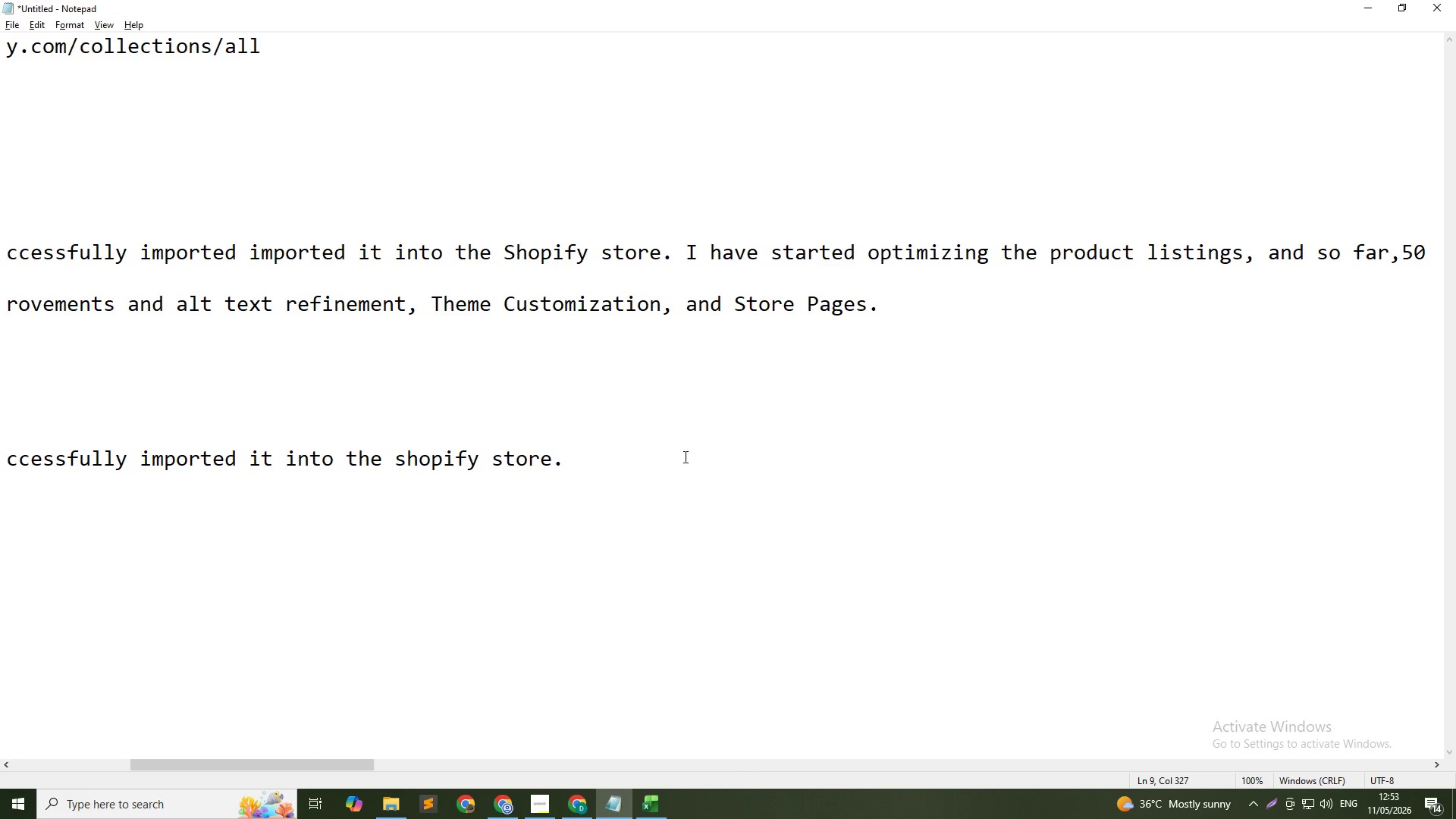 
left_click([670, 458])
 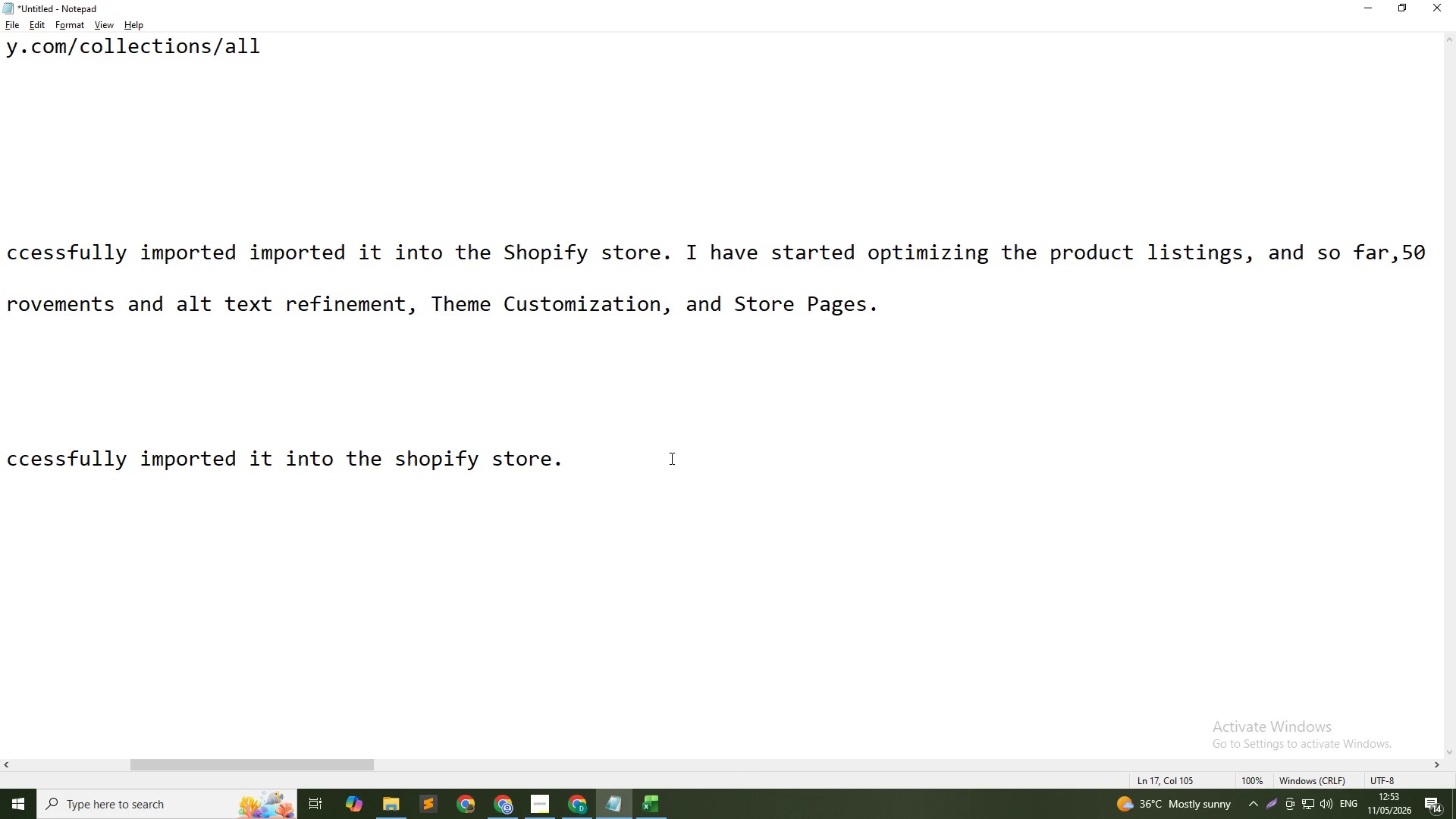 
key(Control+V)
 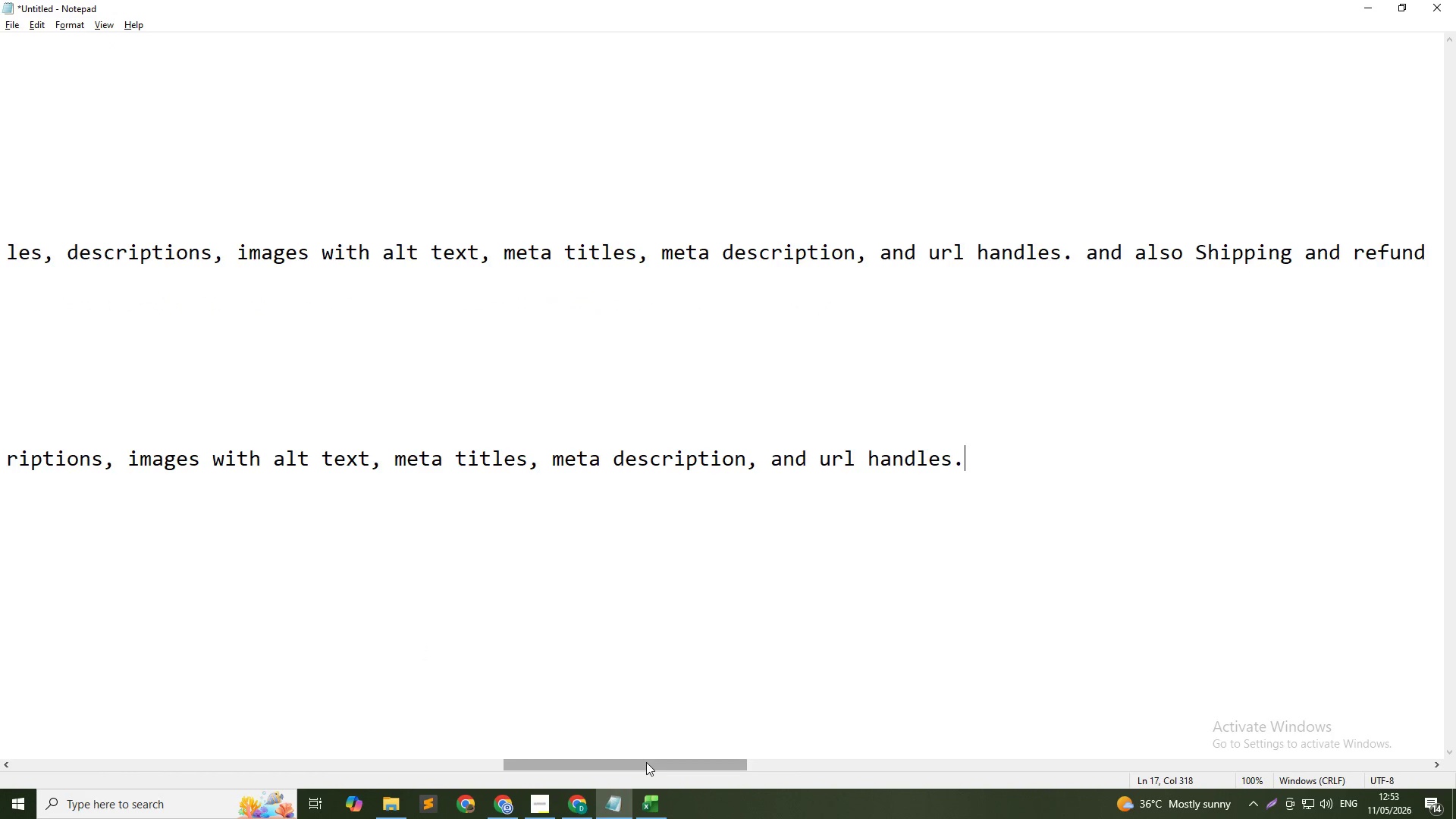 
left_click_drag(start_coordinate=[646, 762], to_coordinate=[639, 761])
 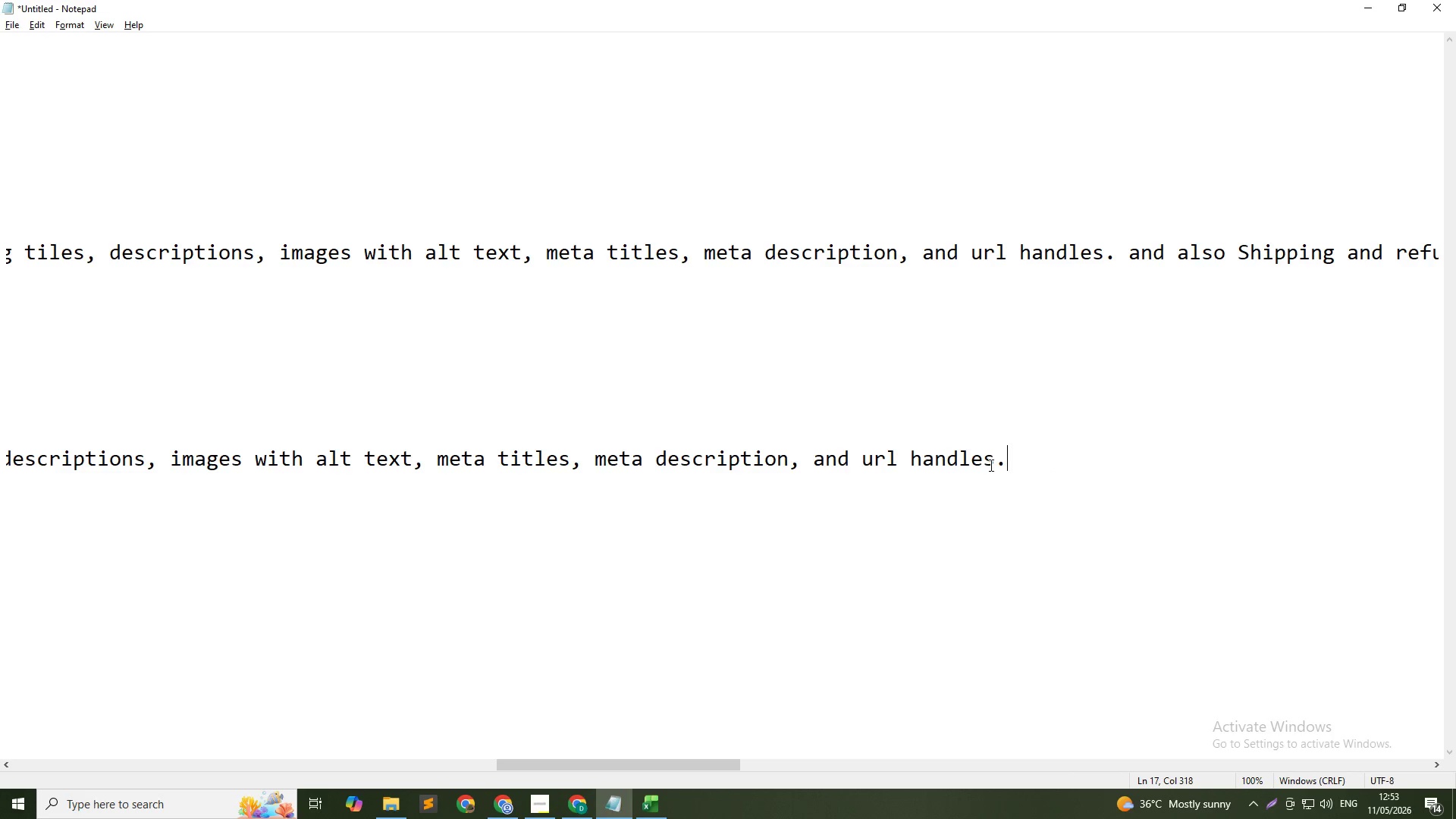 
left_click_drag(start_coordinate=[995, 466], to_coordinate=[497, 482])
 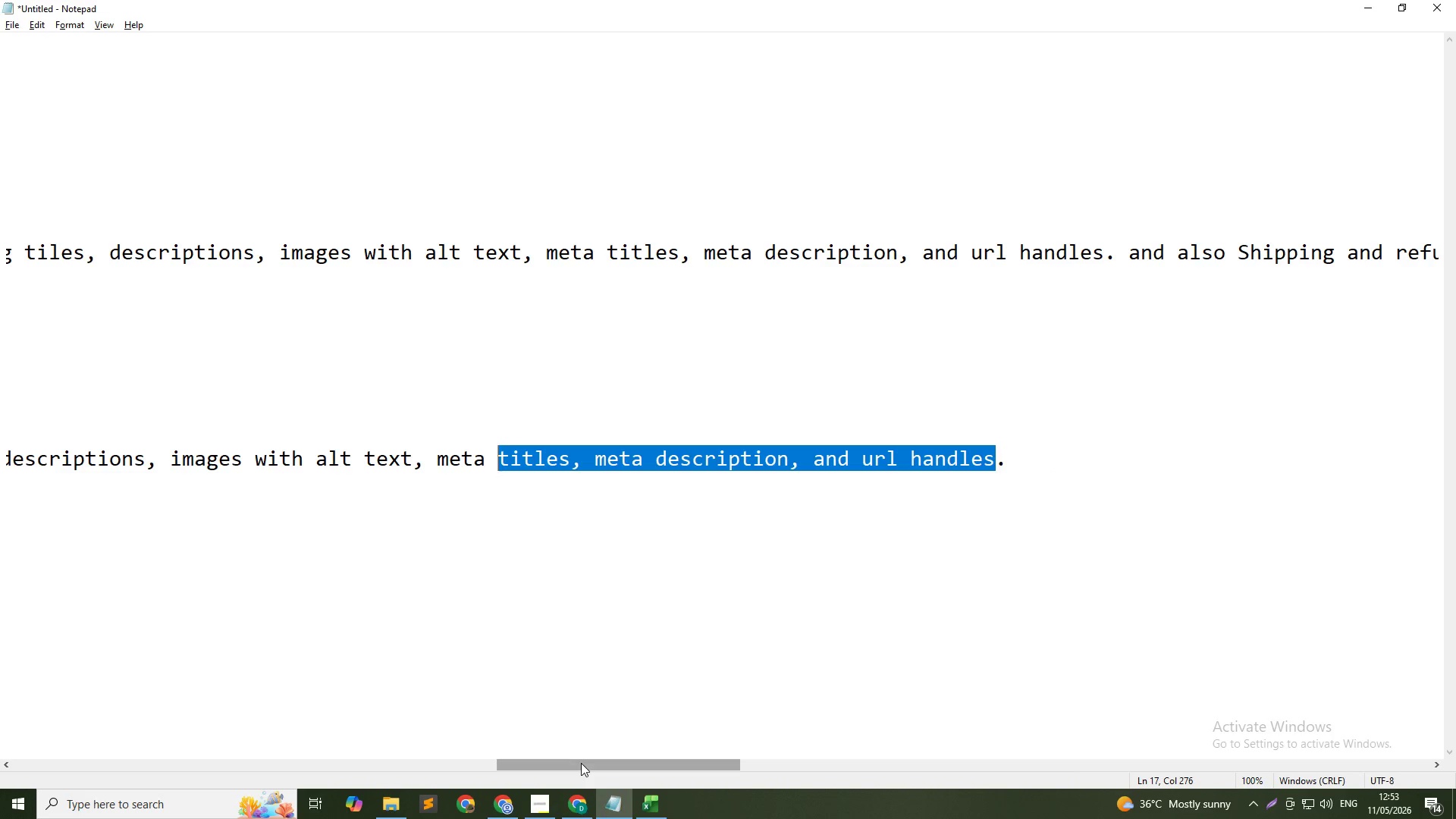 
left_click_drag(start_coordinate=[581, 763], to_coordinate=[351, 741])
 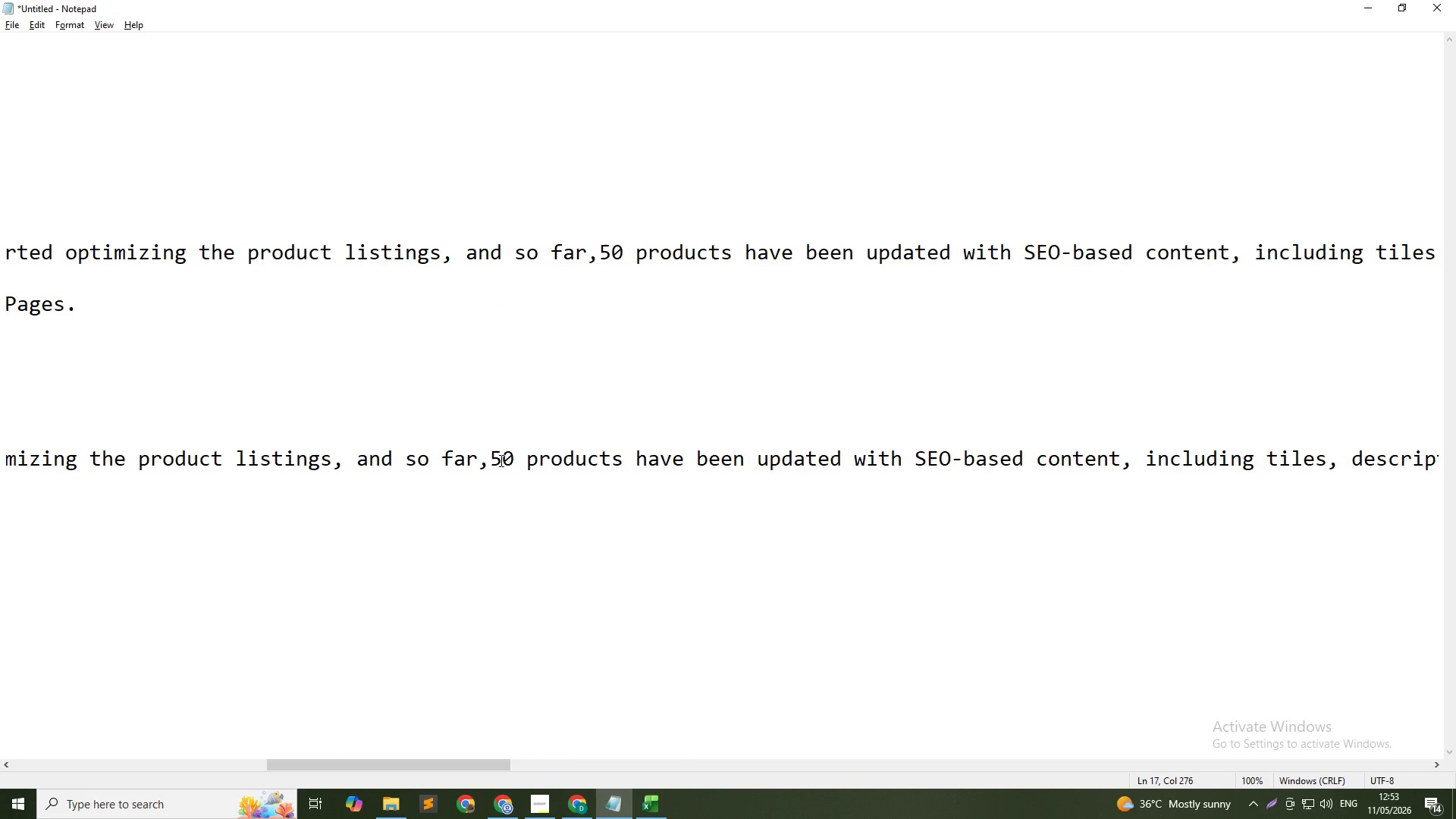 
left_click([500, 460])
 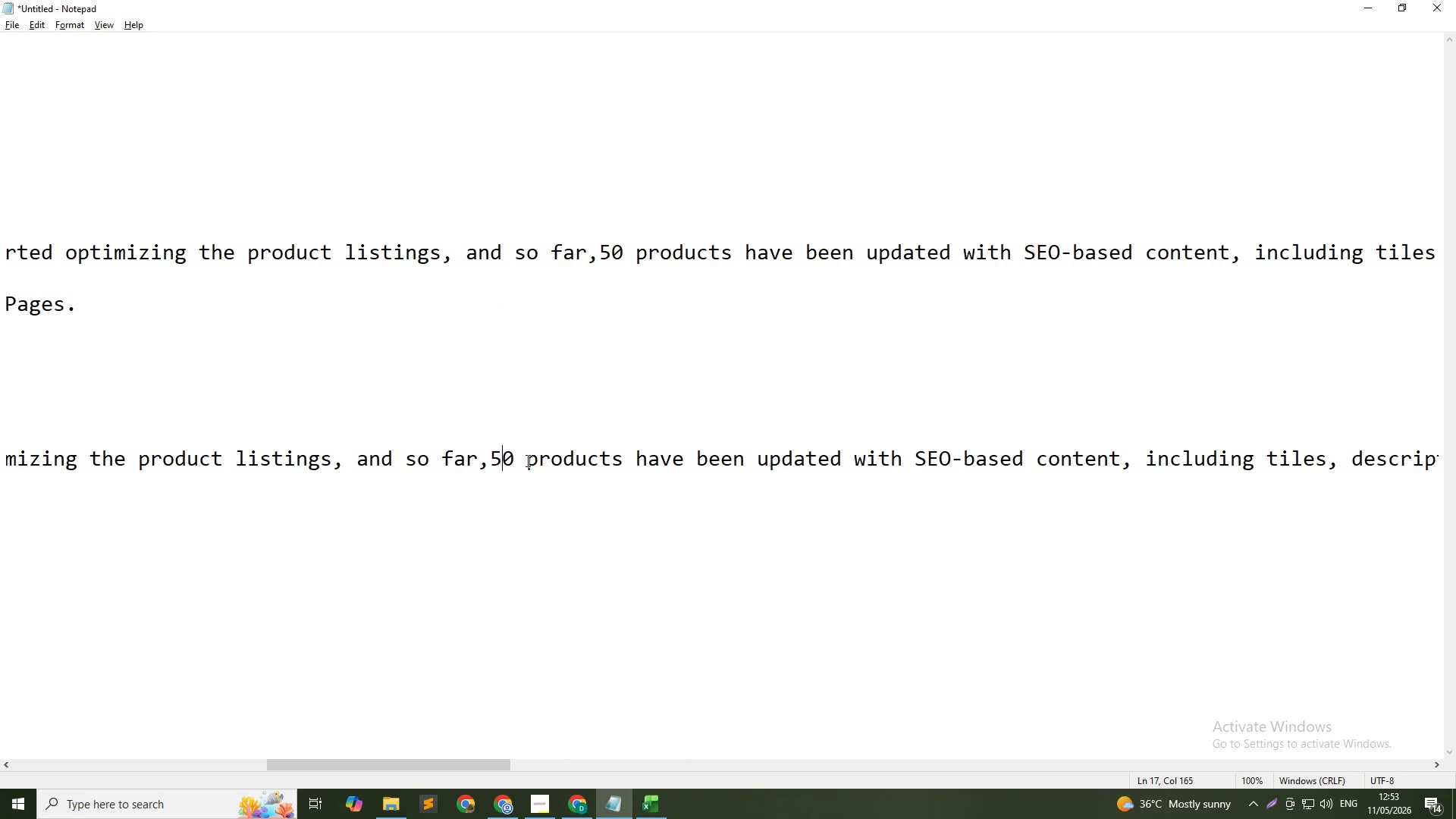 
key(Alt+Tab)
 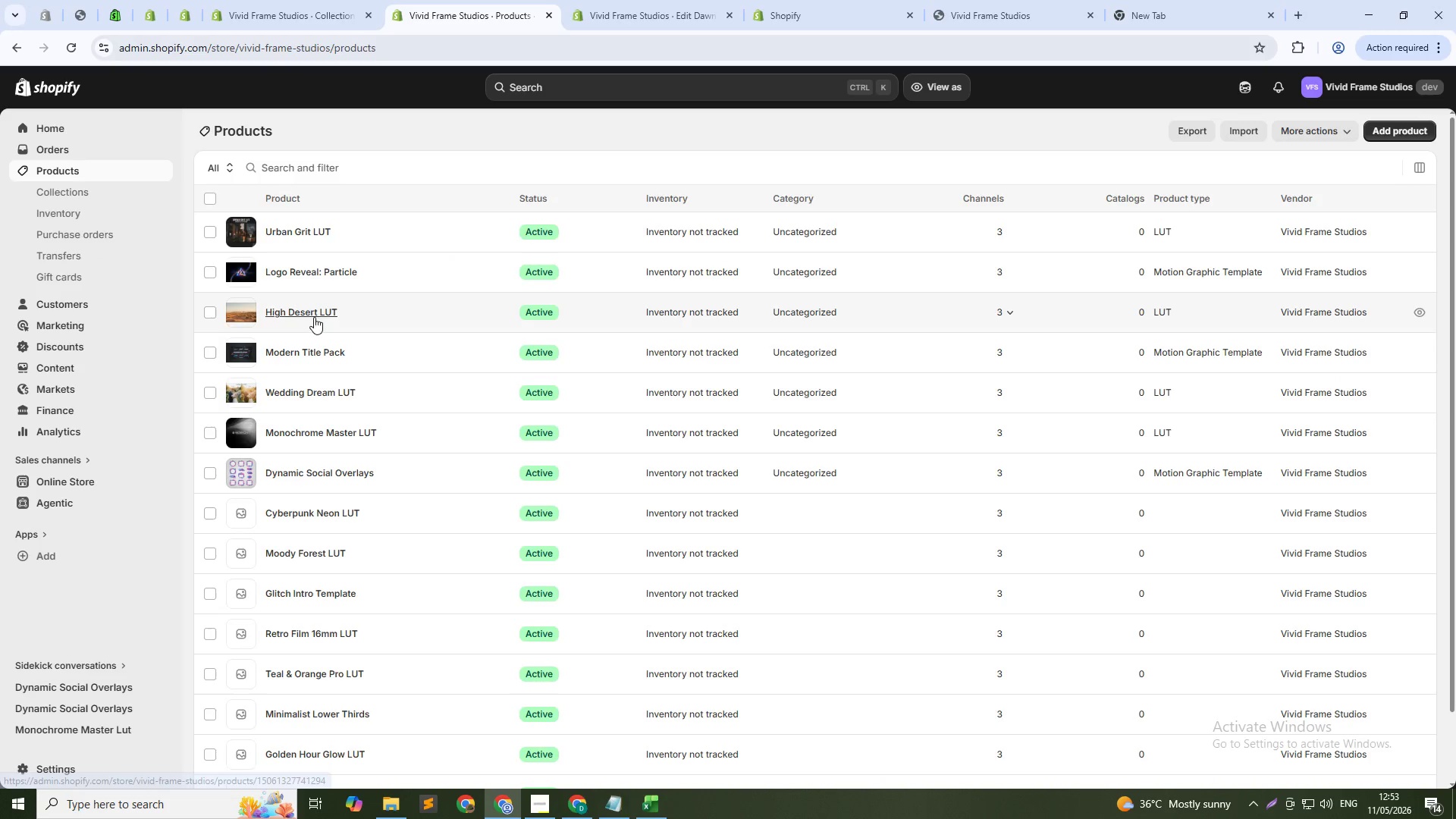 
key(Alt+AltLeft)
 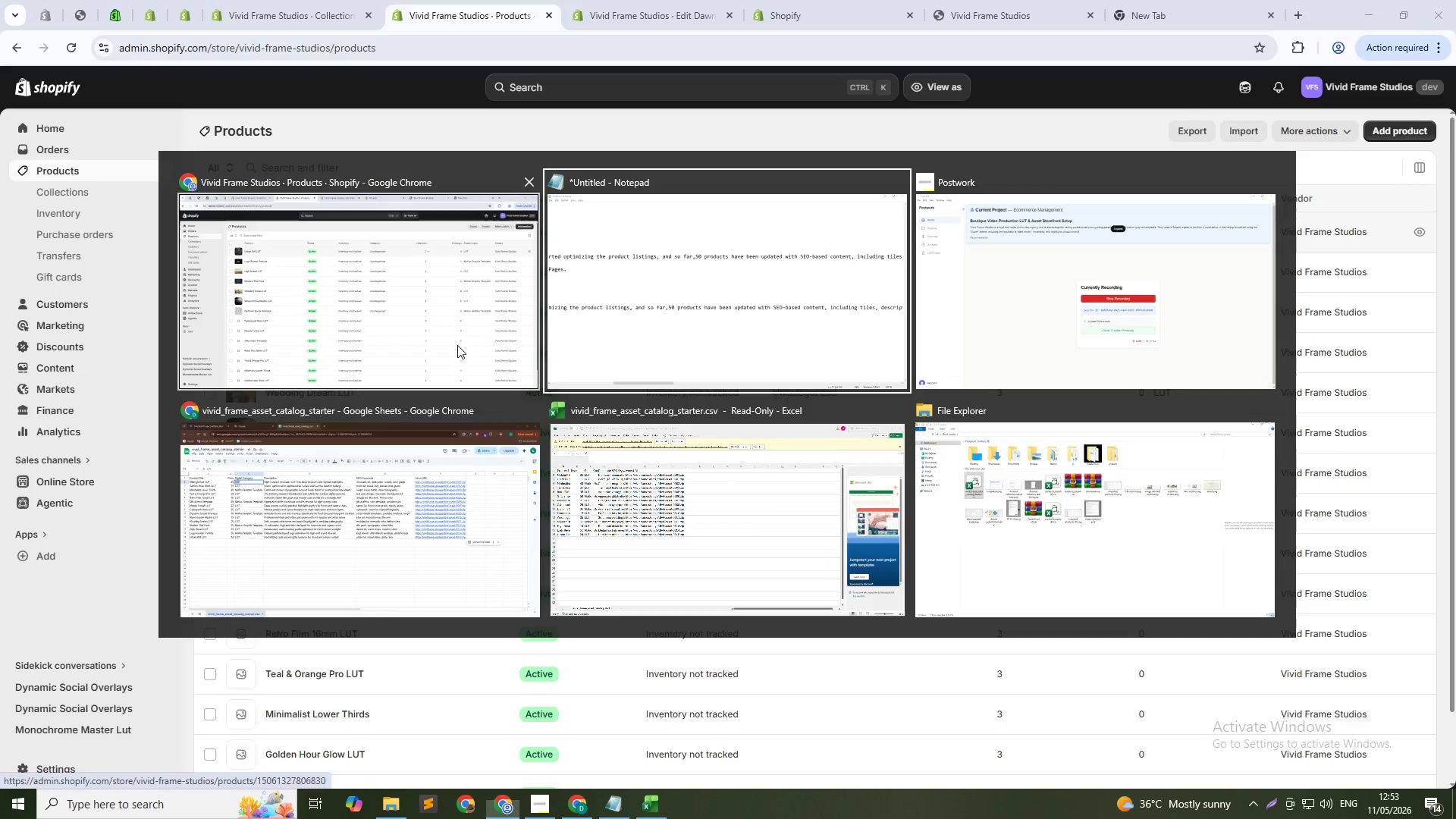 
key(Alt+Tab)
 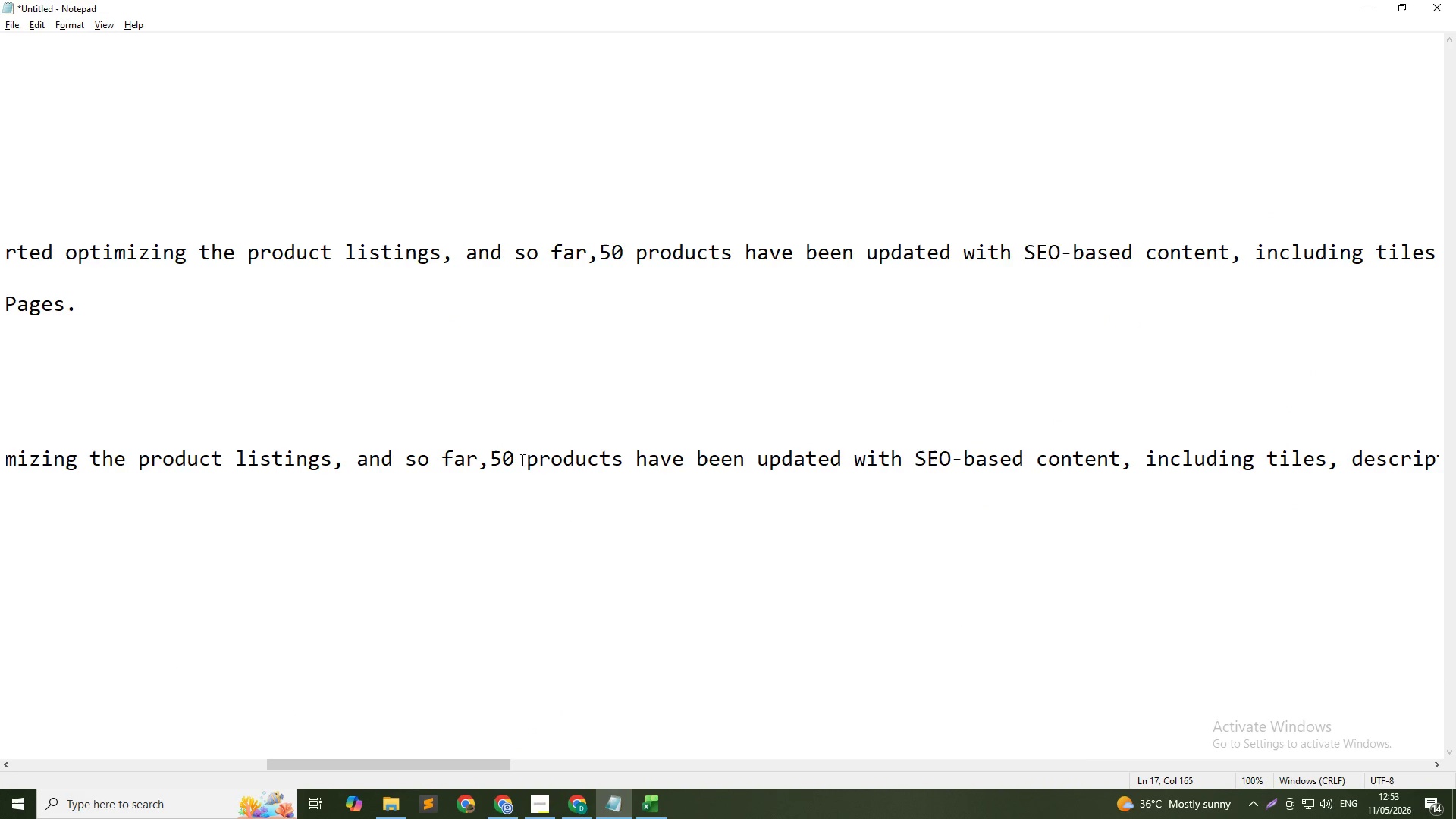 
left_click([519, 458])
 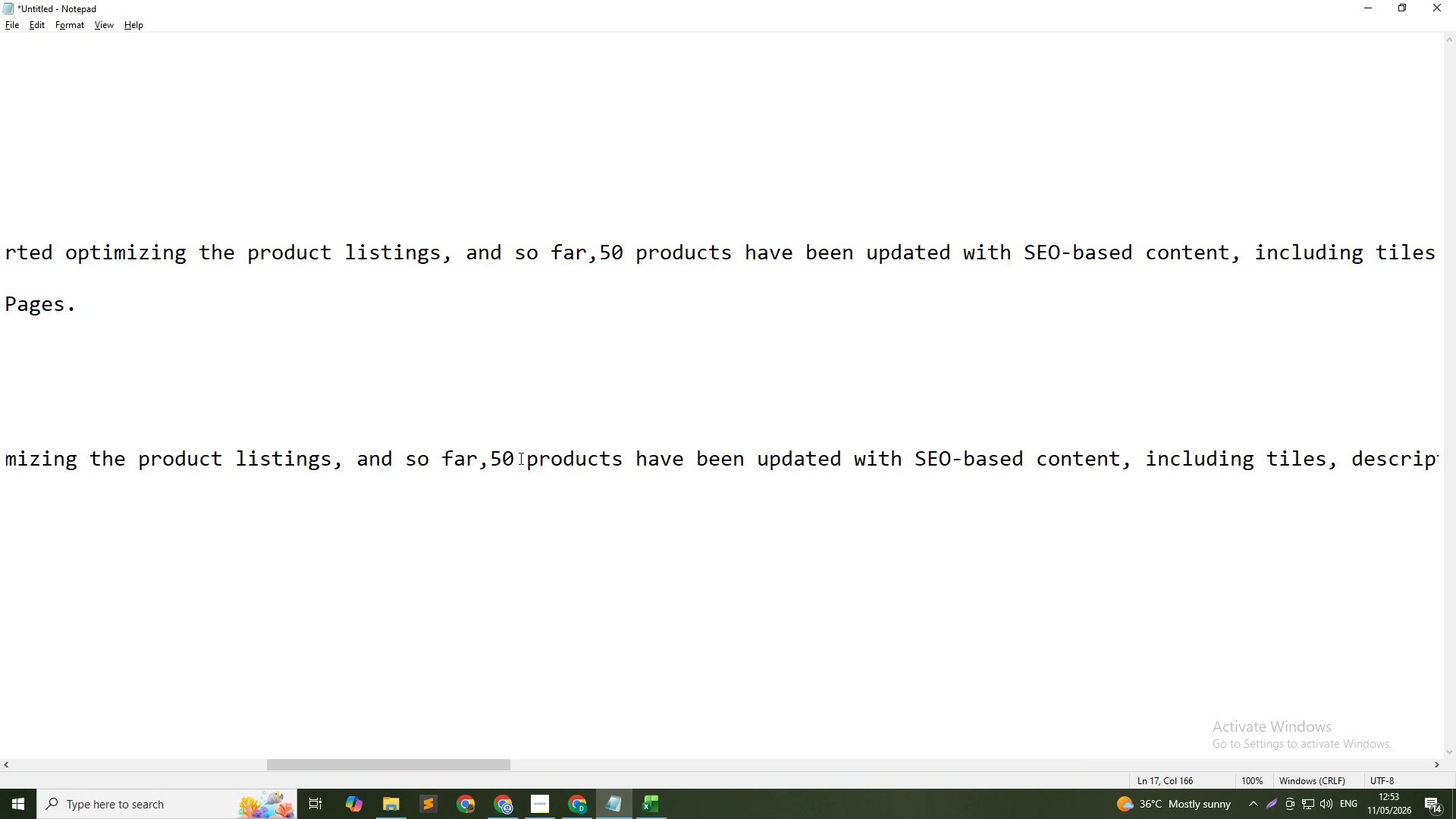 
key(Backspace)
 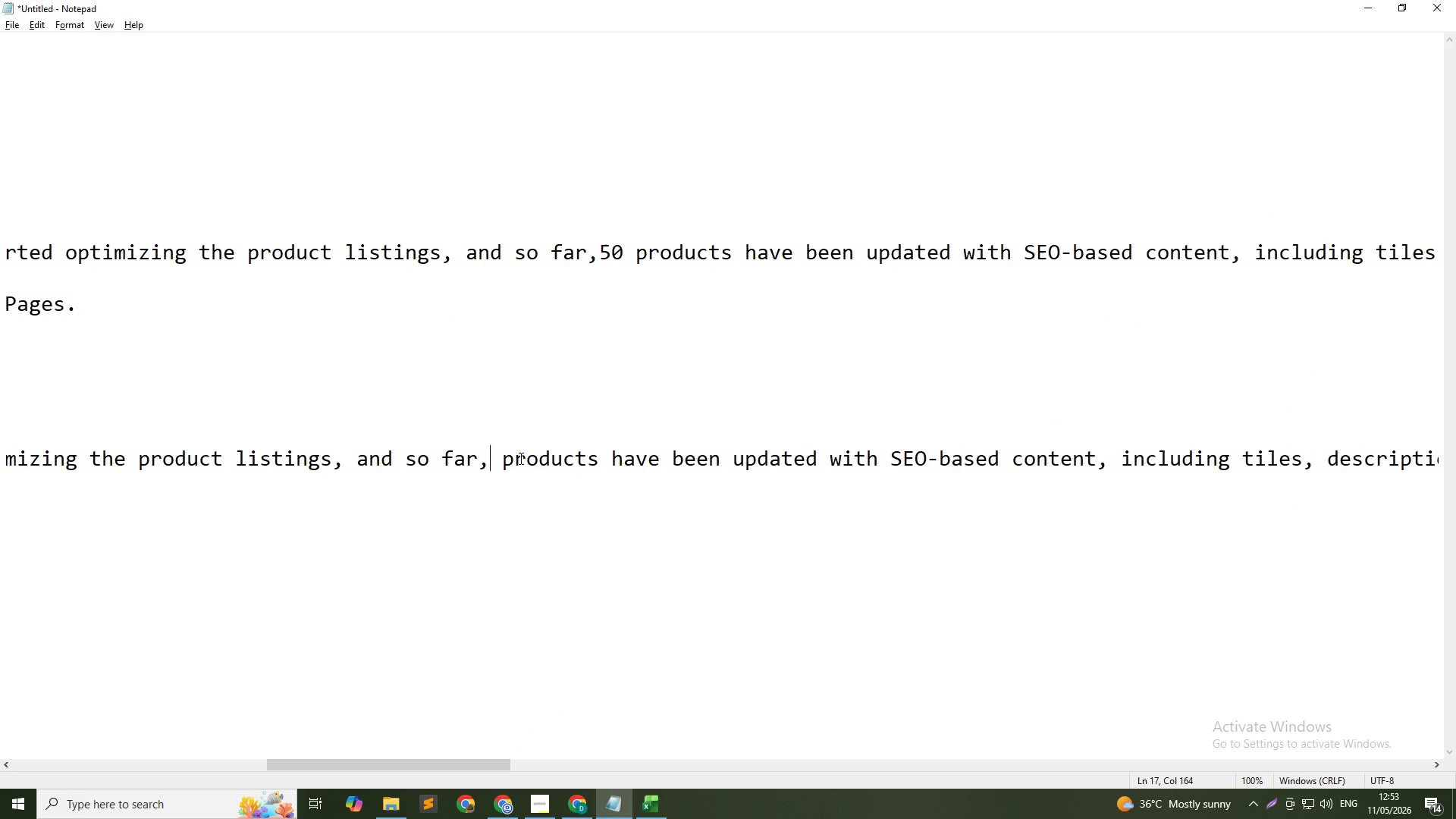 
key(Backspace)
 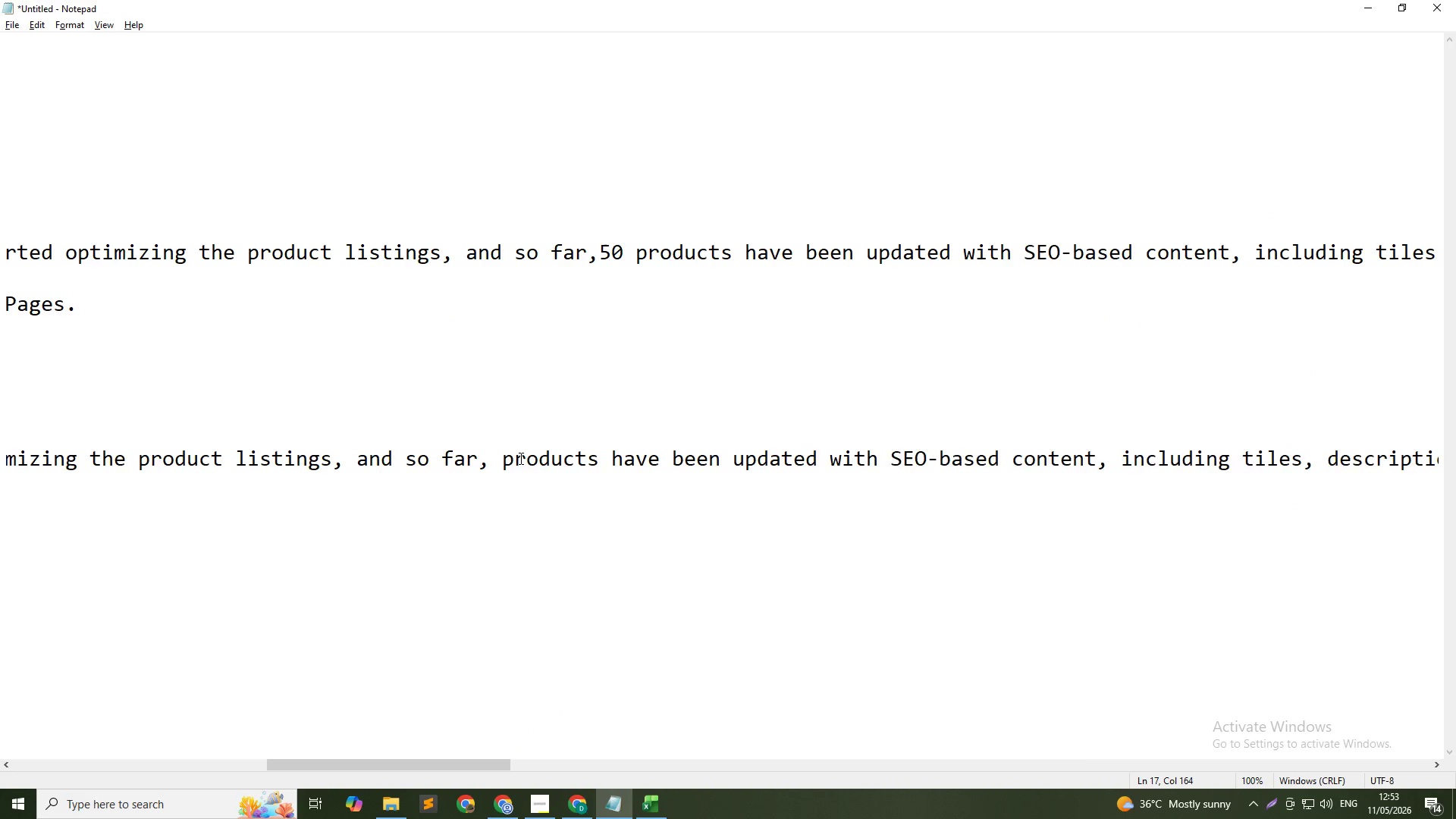 
key(Numpad0)
 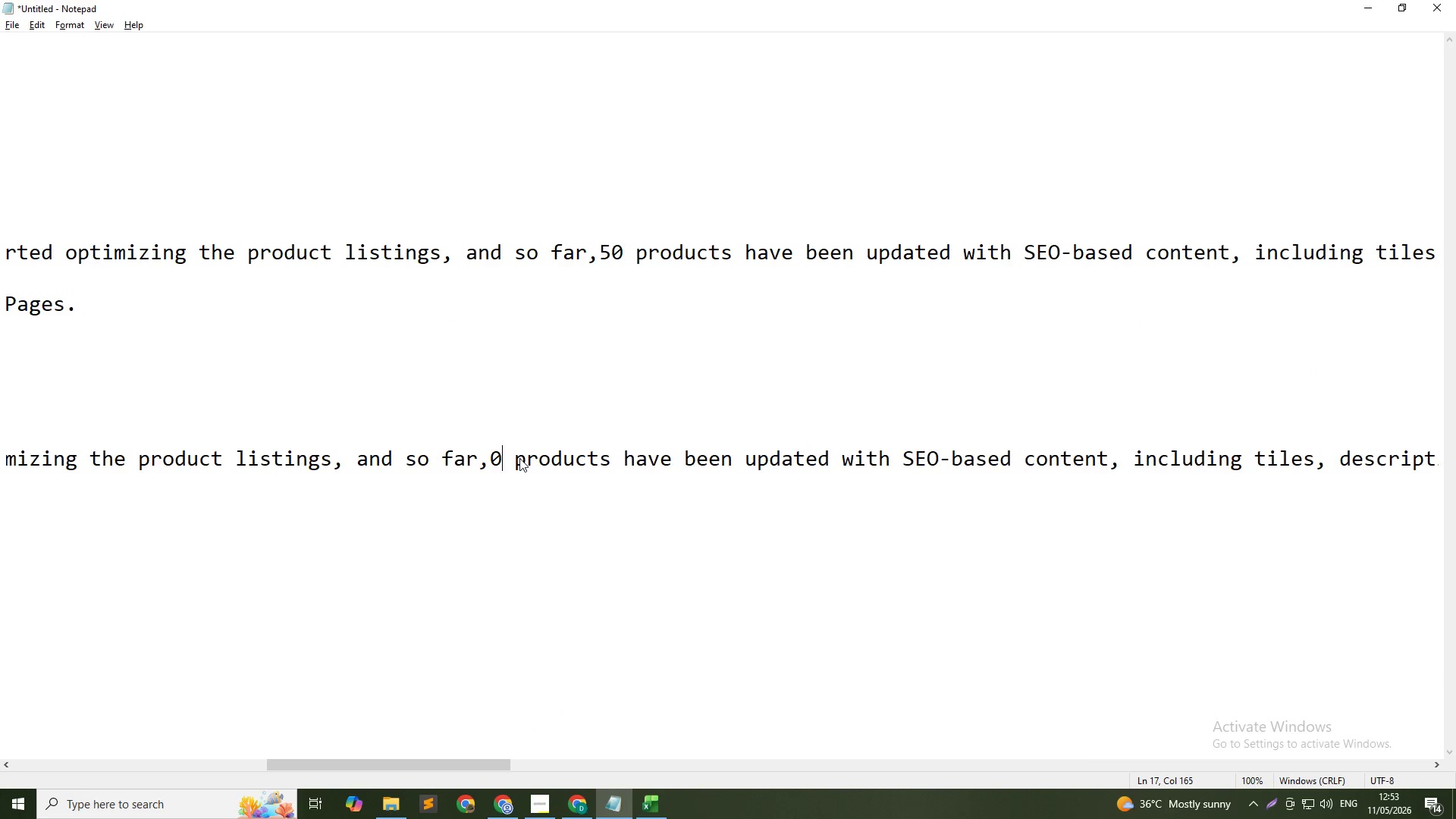 
key(Numpad7)
 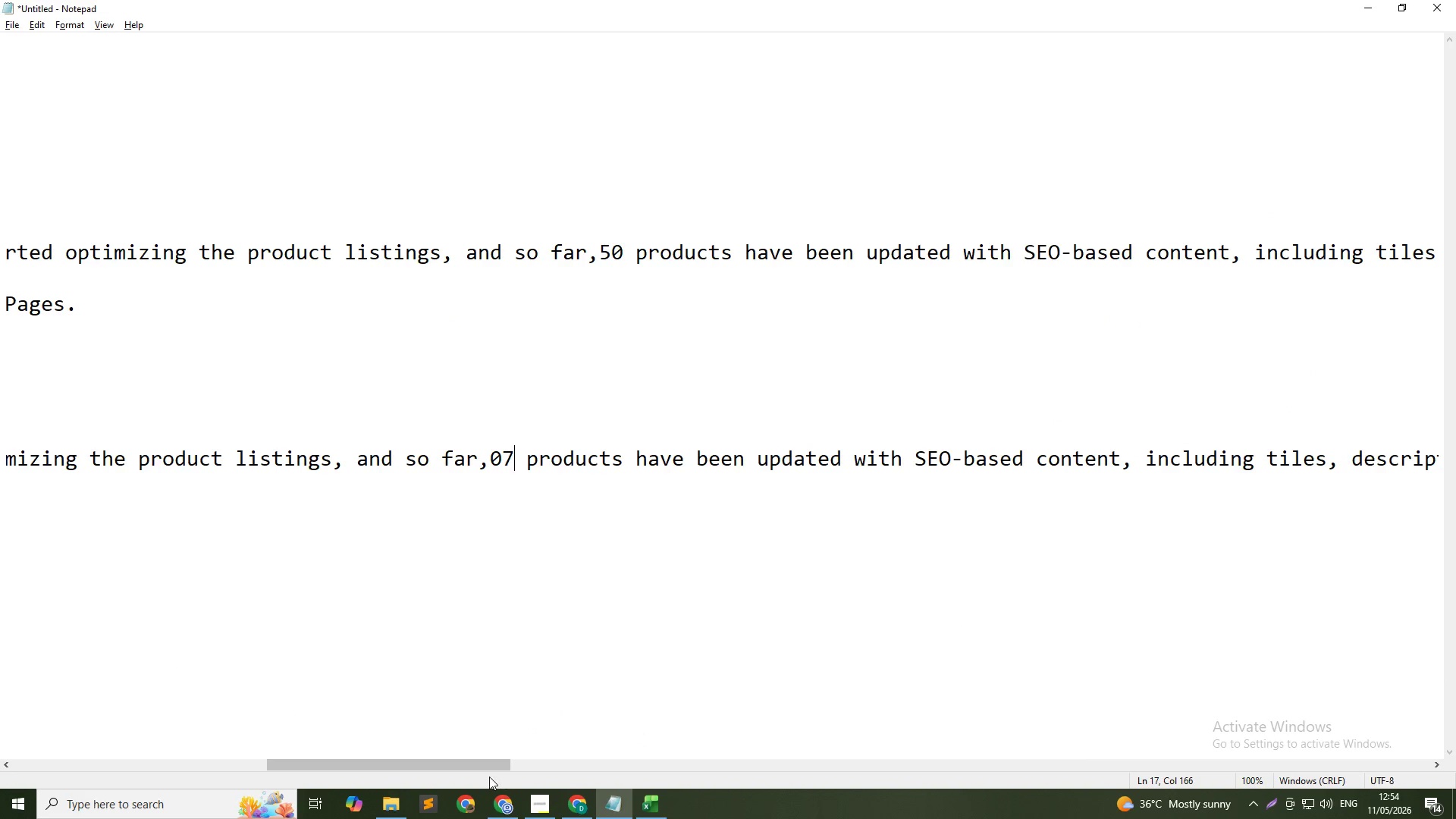 
left_click_drag(start_coordinate=[465, 761], to_coordinate=[859, 766])
 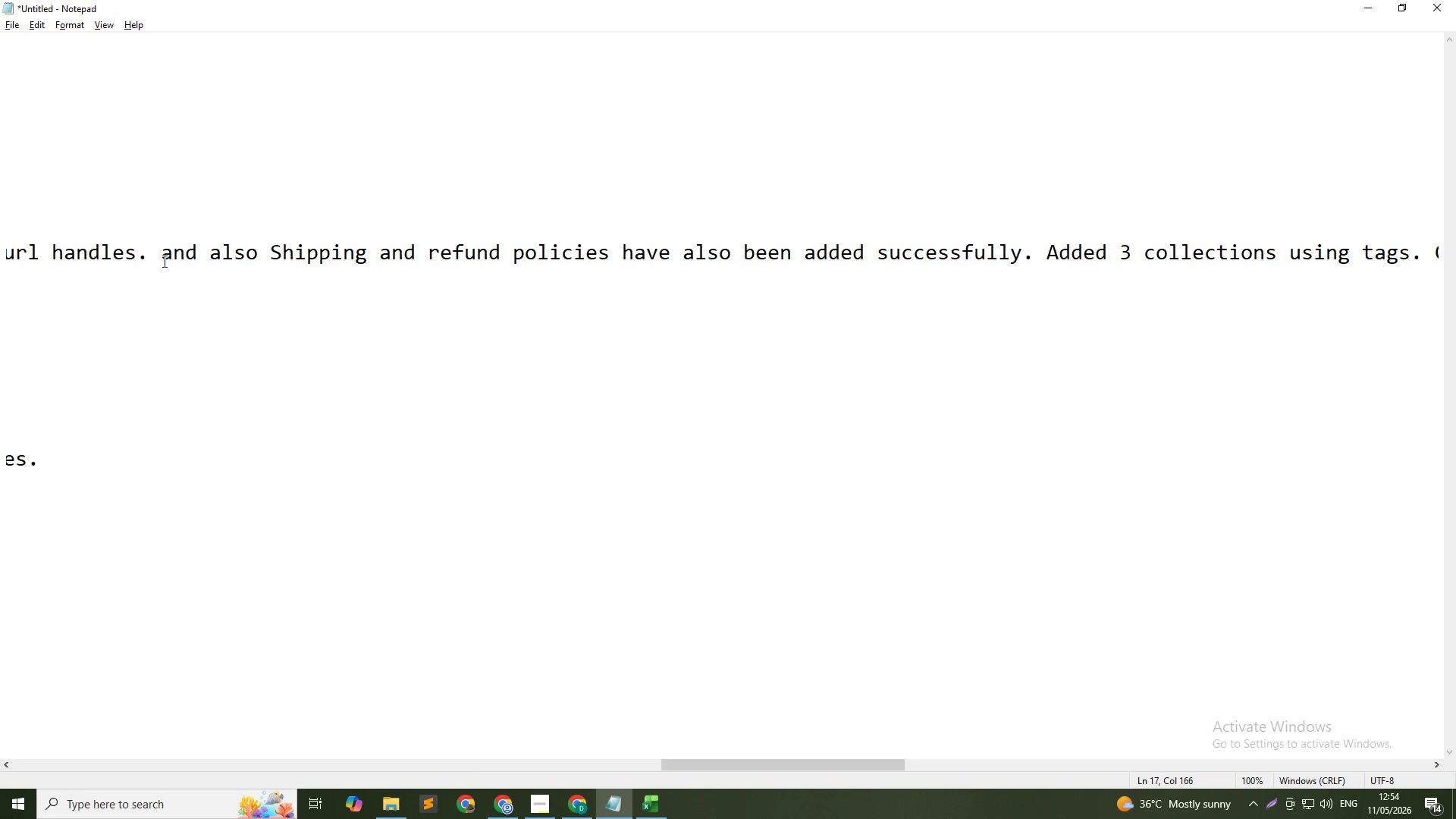 
left_click([163, 261])
 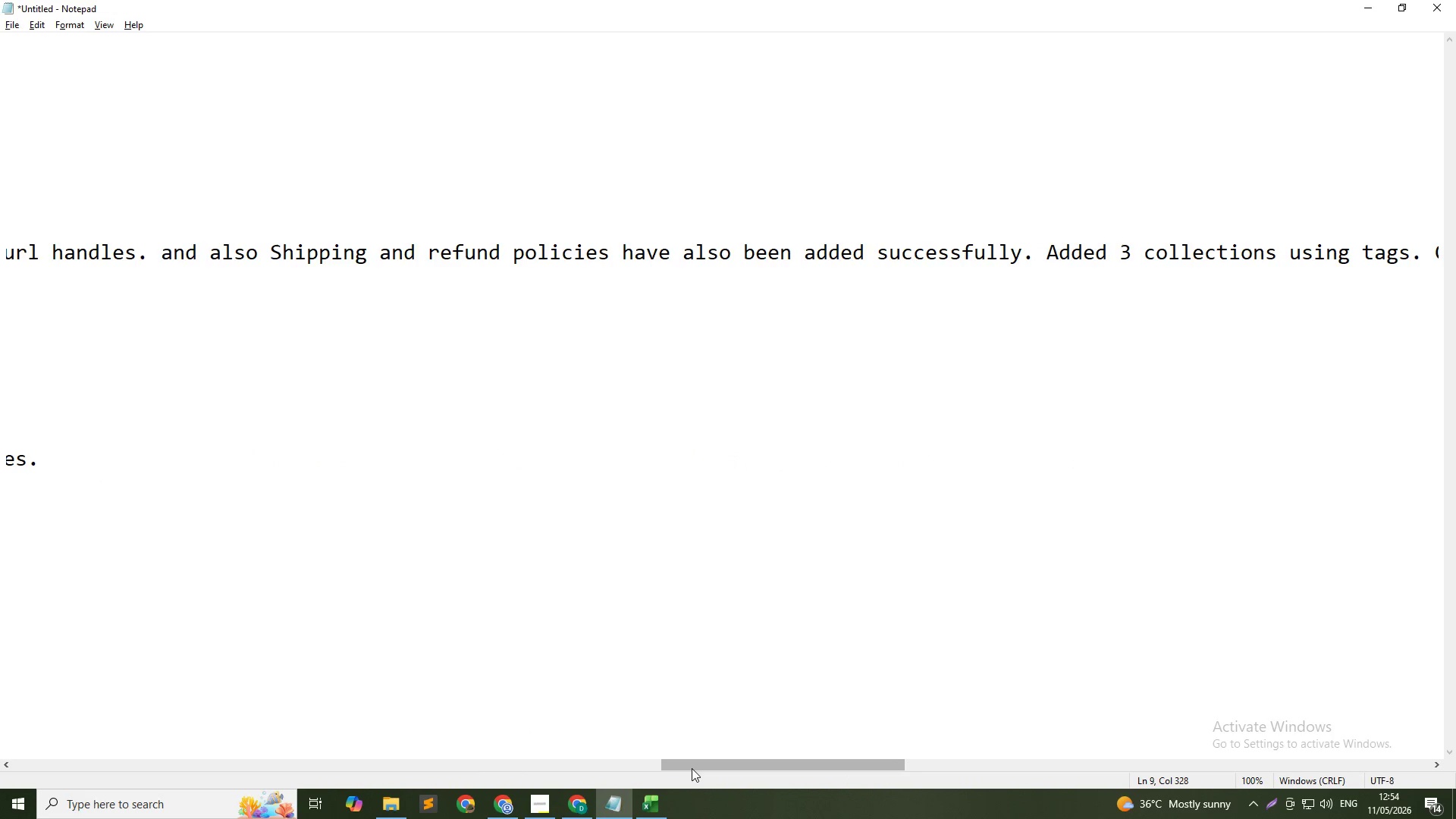 
left_click_drag(start_coordinate=[692, 768], to_coordinate=[497, 757])
 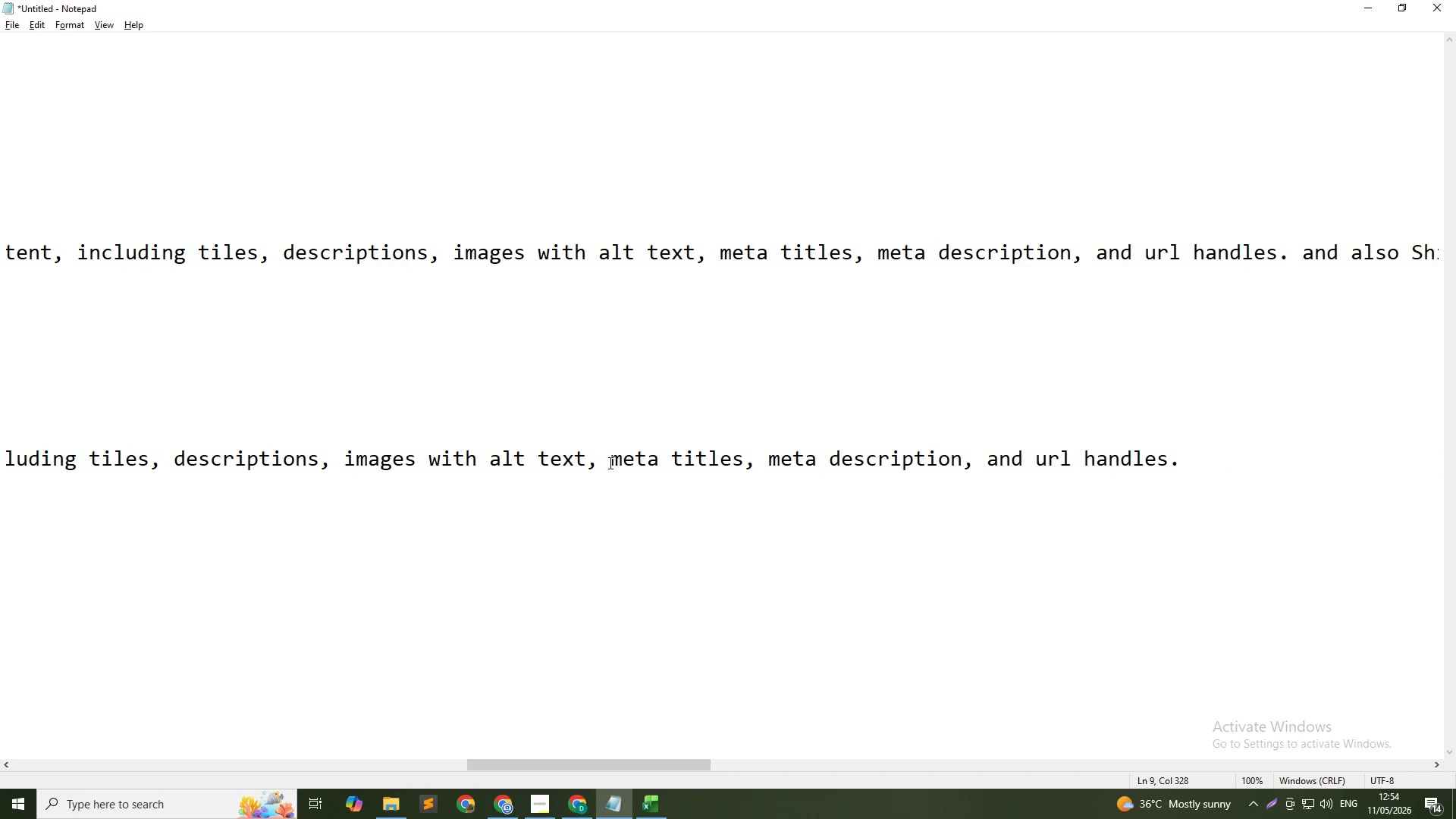 
left_click([609, 463])
 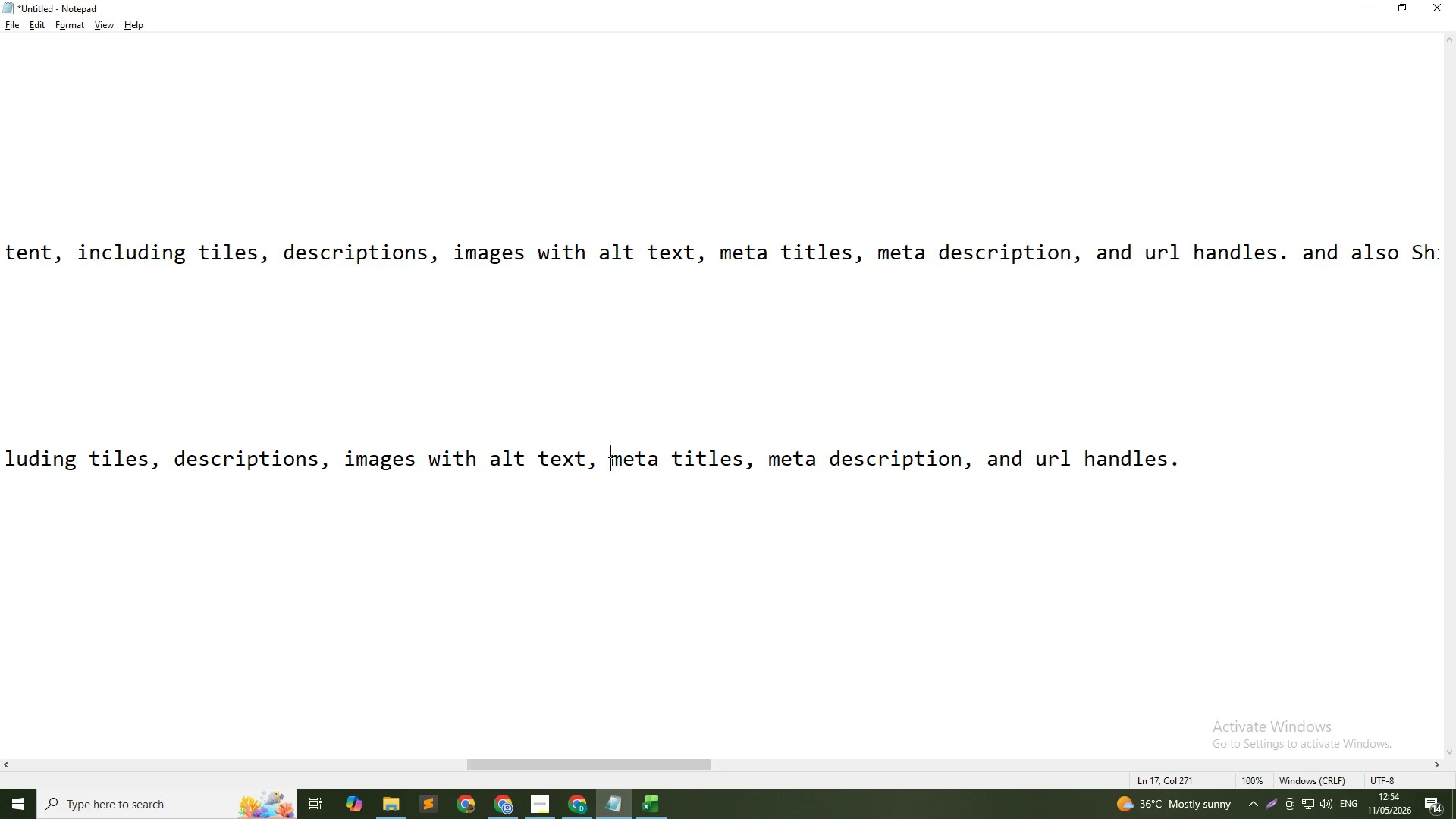 
hold_key(key=ArrowLeft, duration=0.55)
 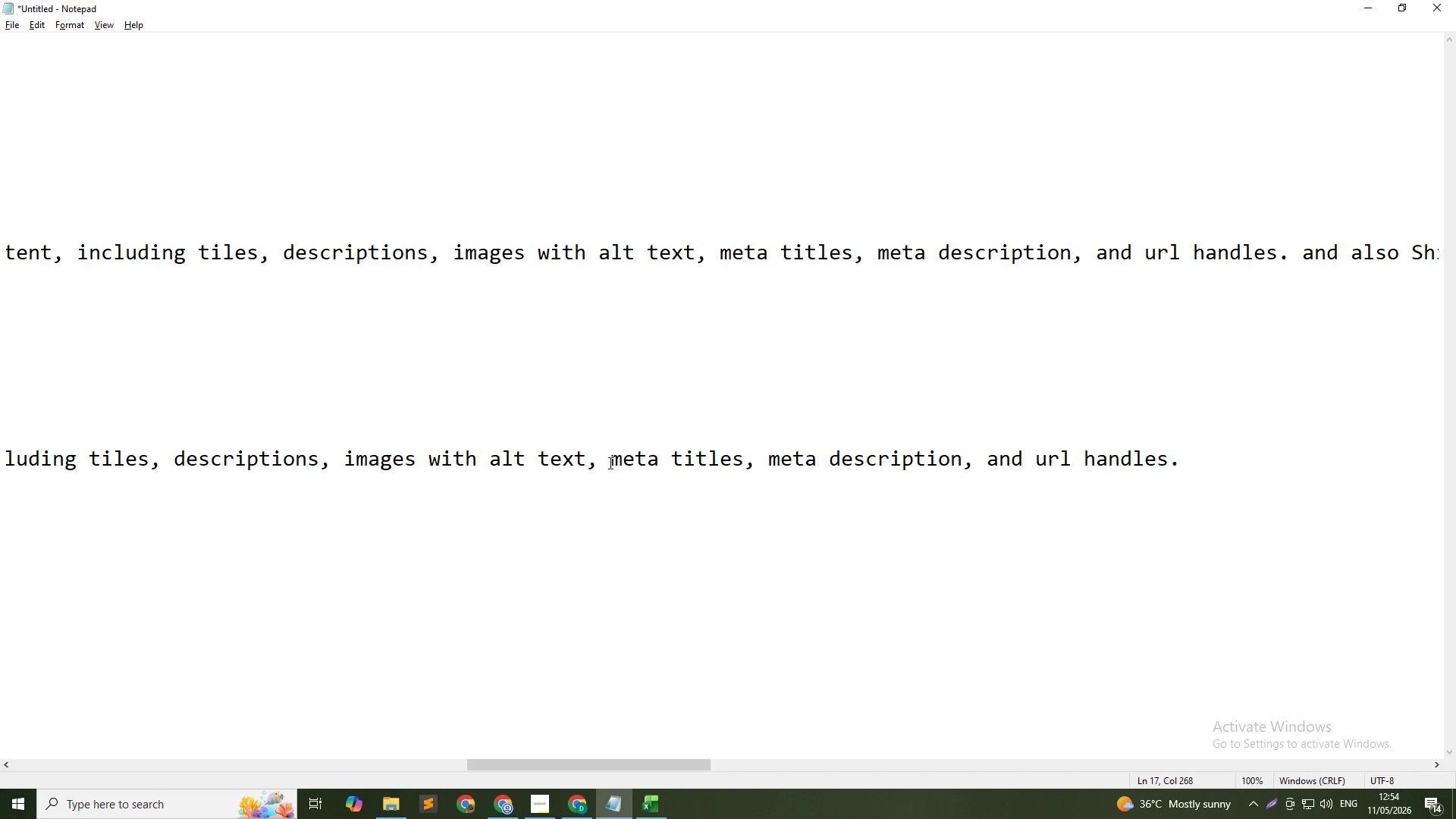 
key(ArrowRight)
 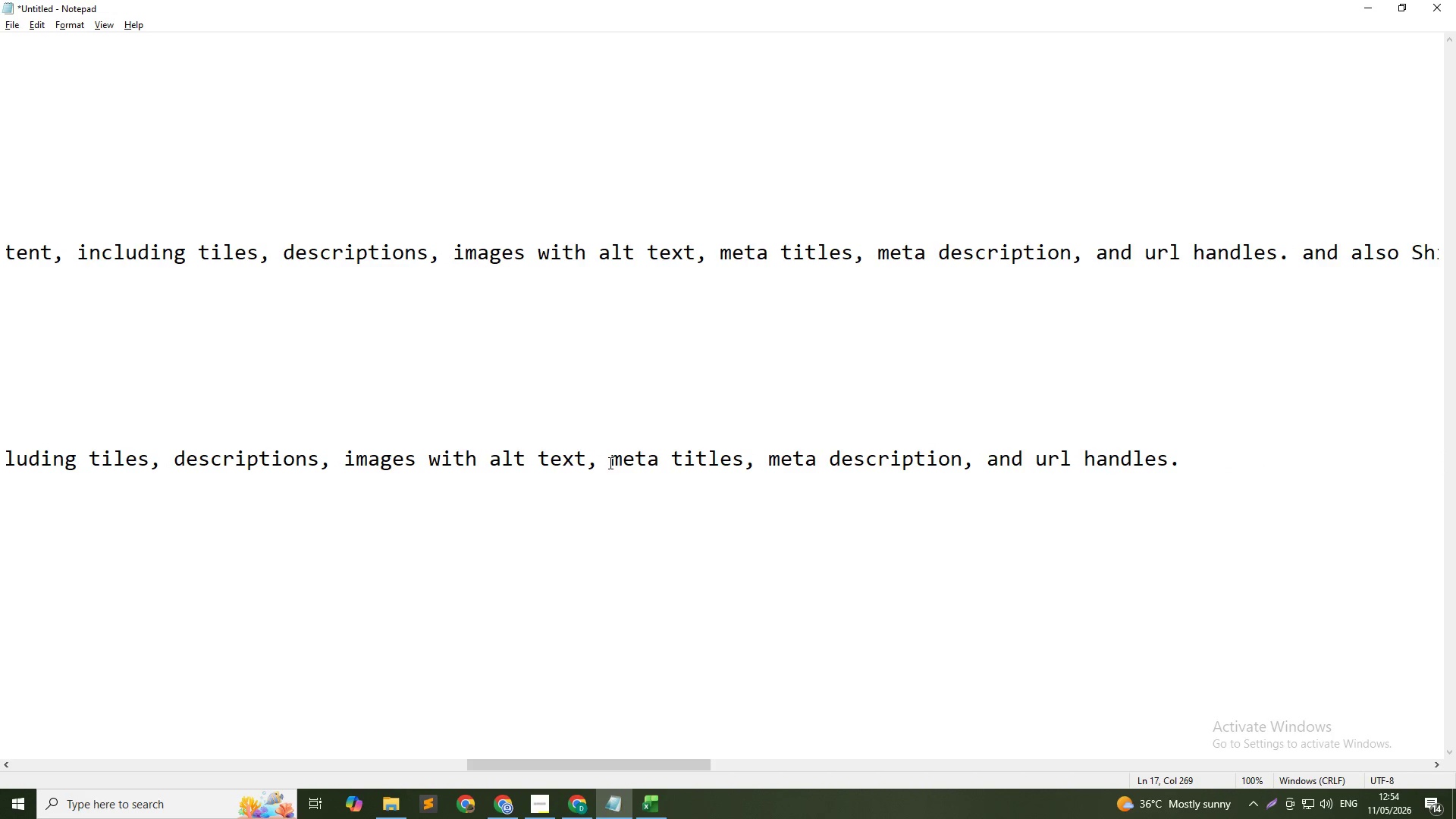 
hold_key(key=ArrowRight, duration=1.5)
 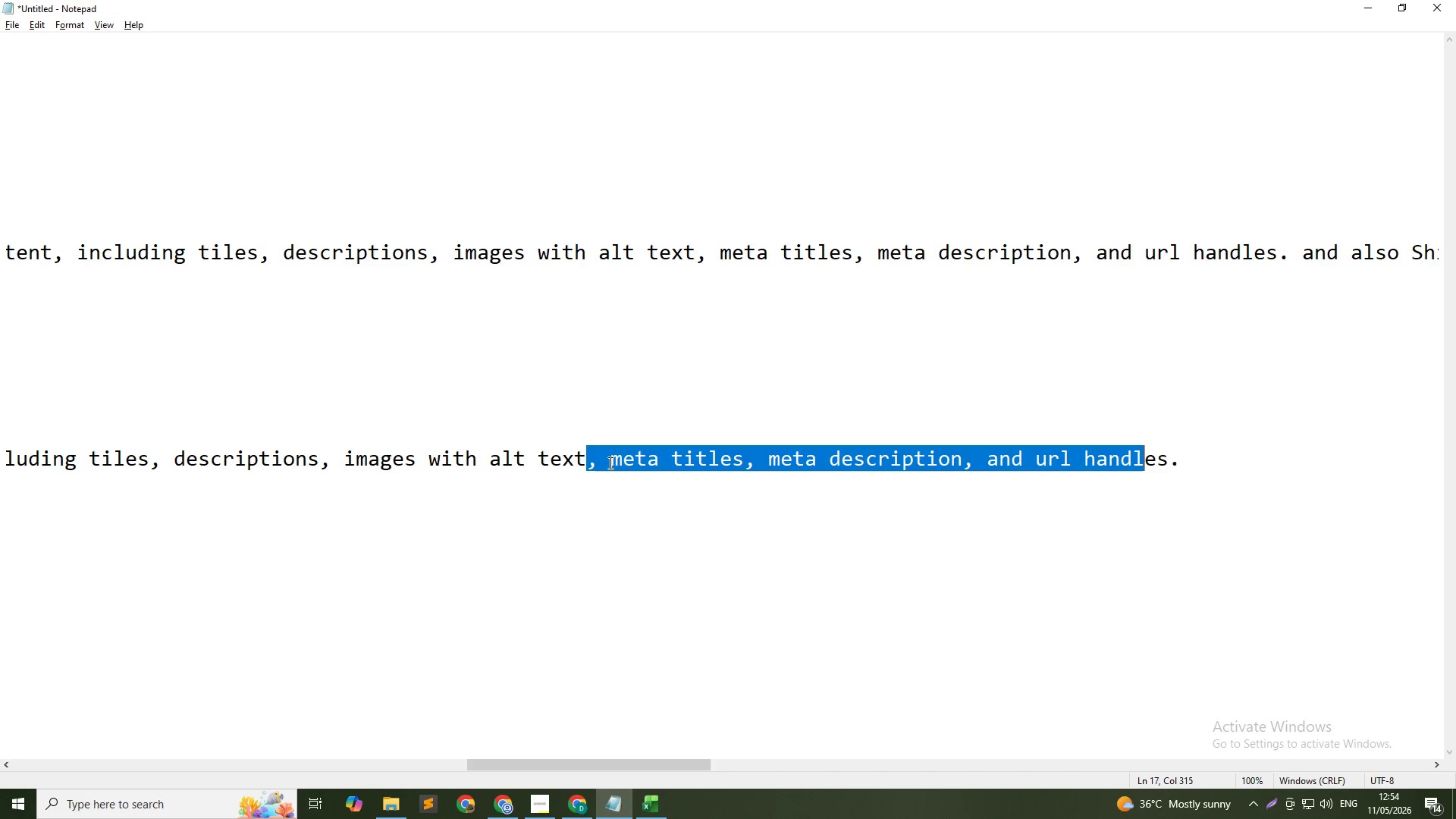 
hold_key(key=ArrowRight, duration=0.47)
 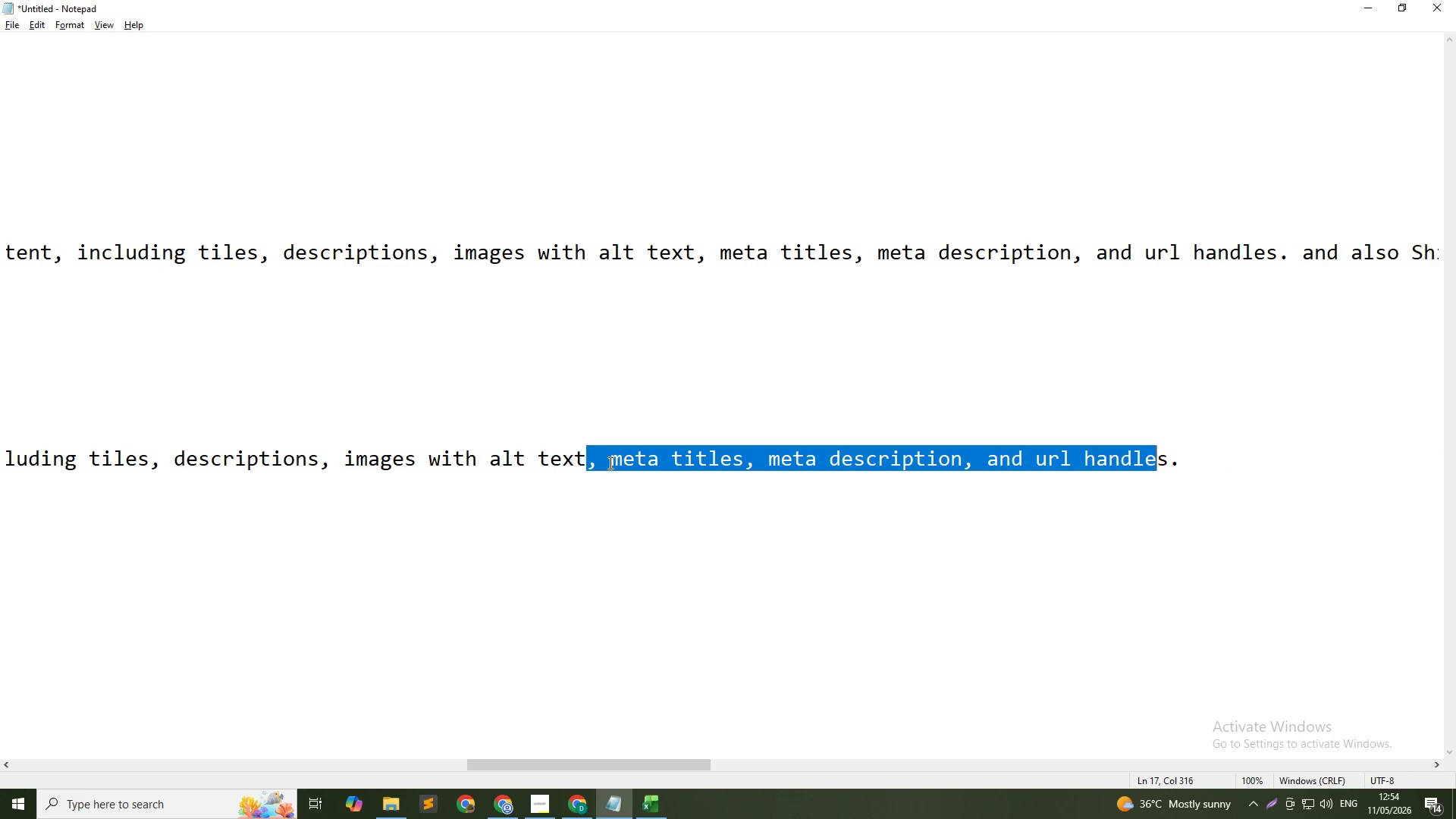 
key(Shift+ArrowRight)
 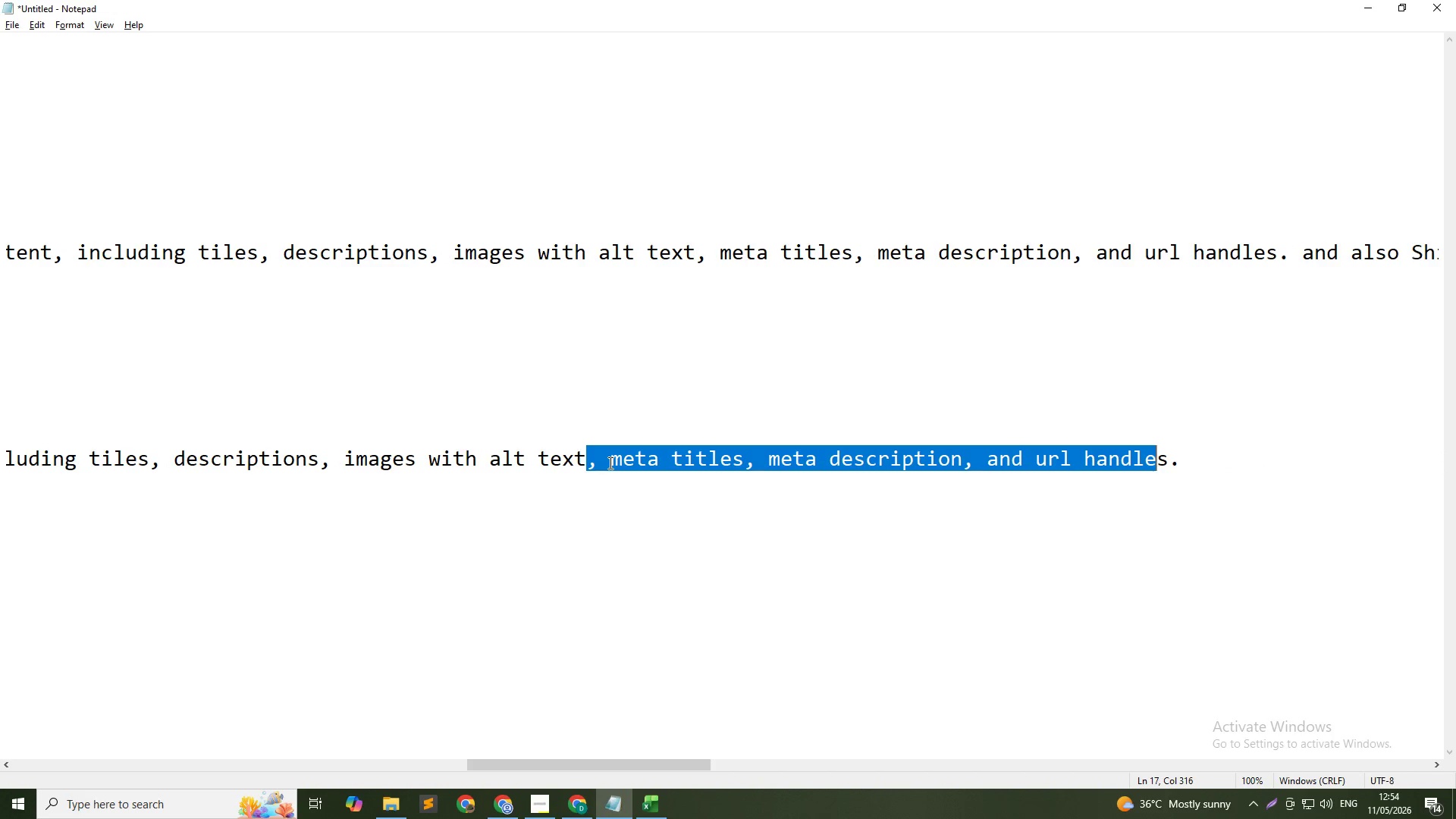 
key(Shift+ArrowRight)
 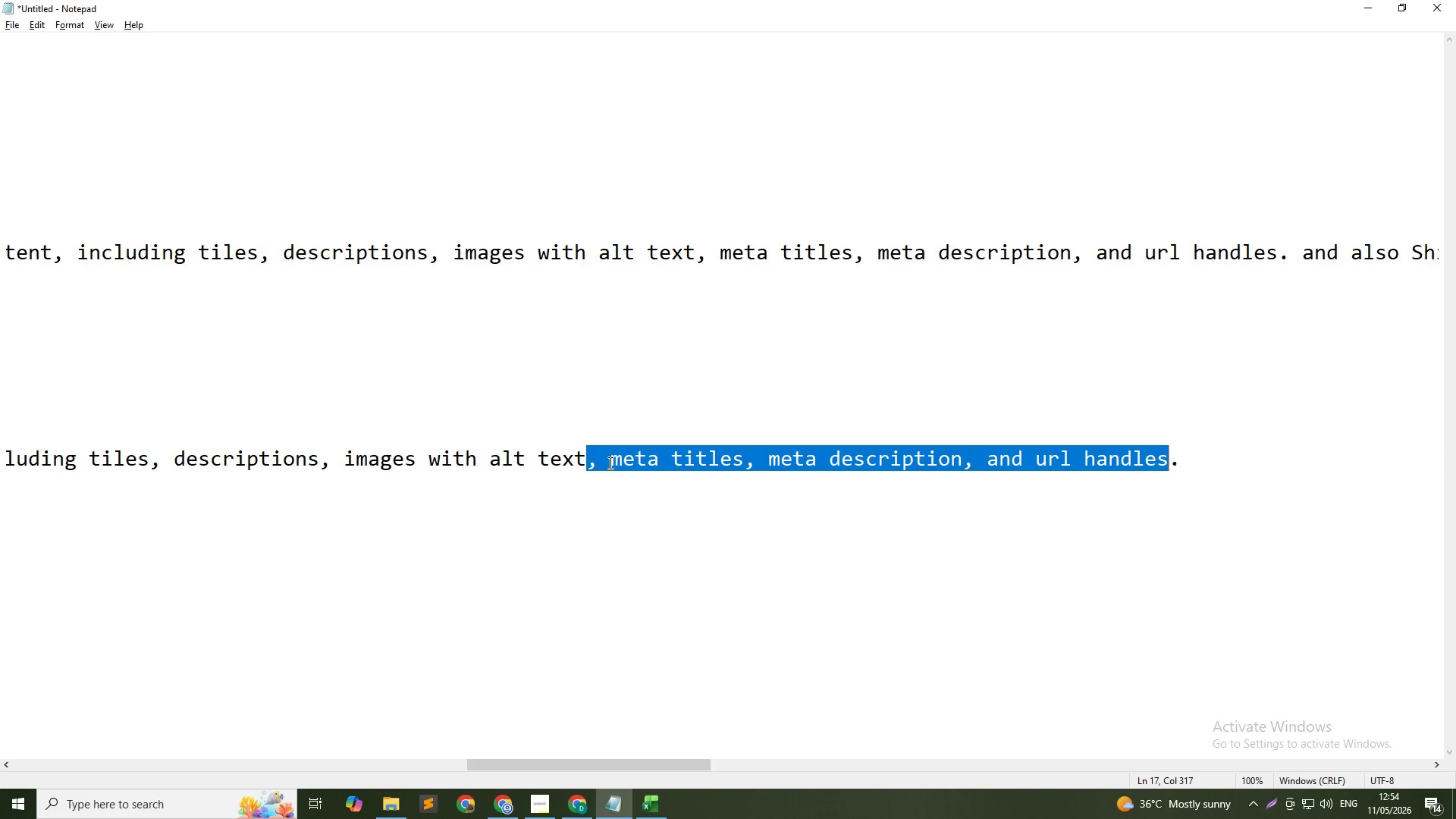 
hold_key(key=ArrowRight, duration=0.73)
 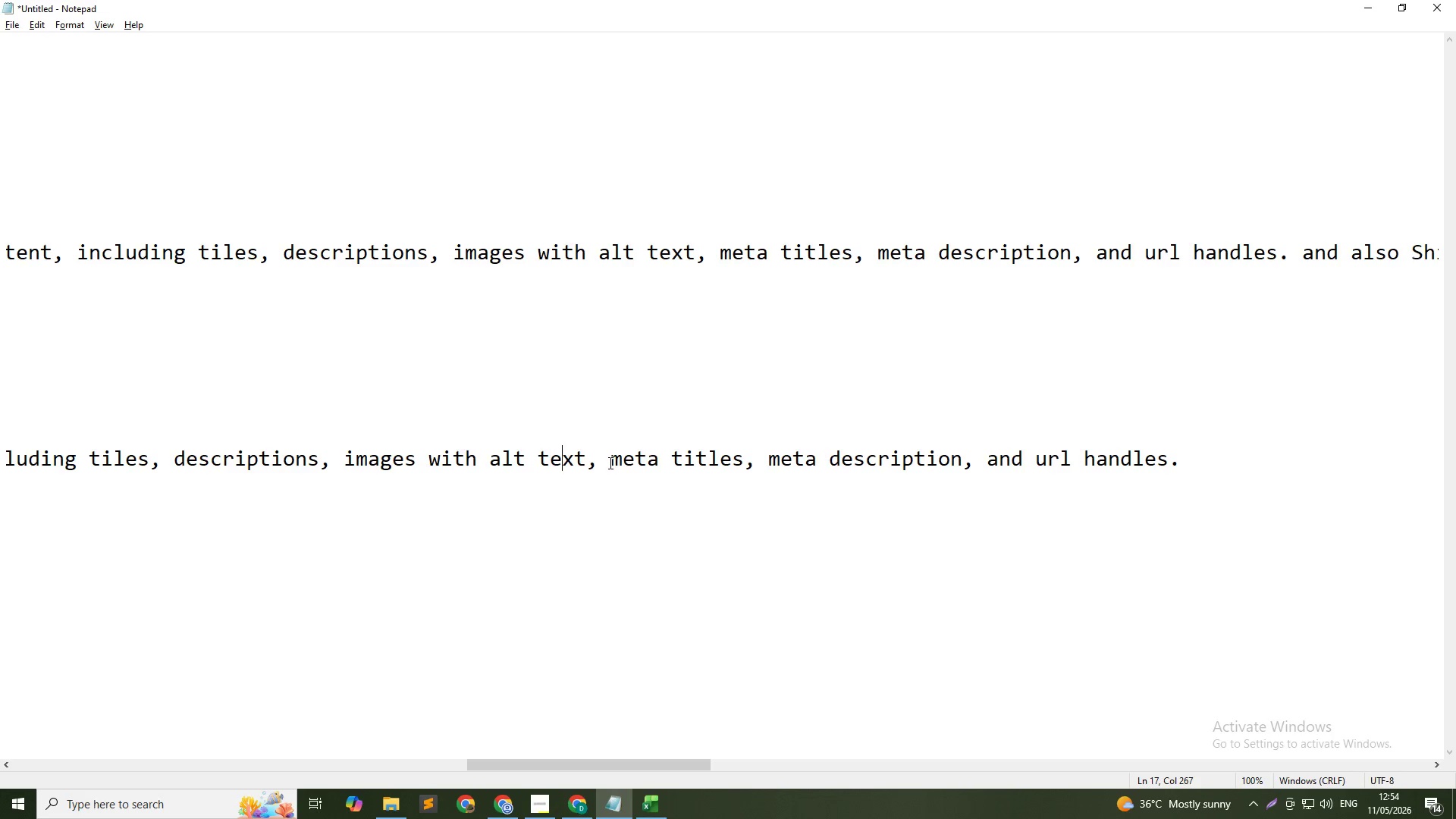 
hold_key(key=ArrowRight, duration=0.58)
 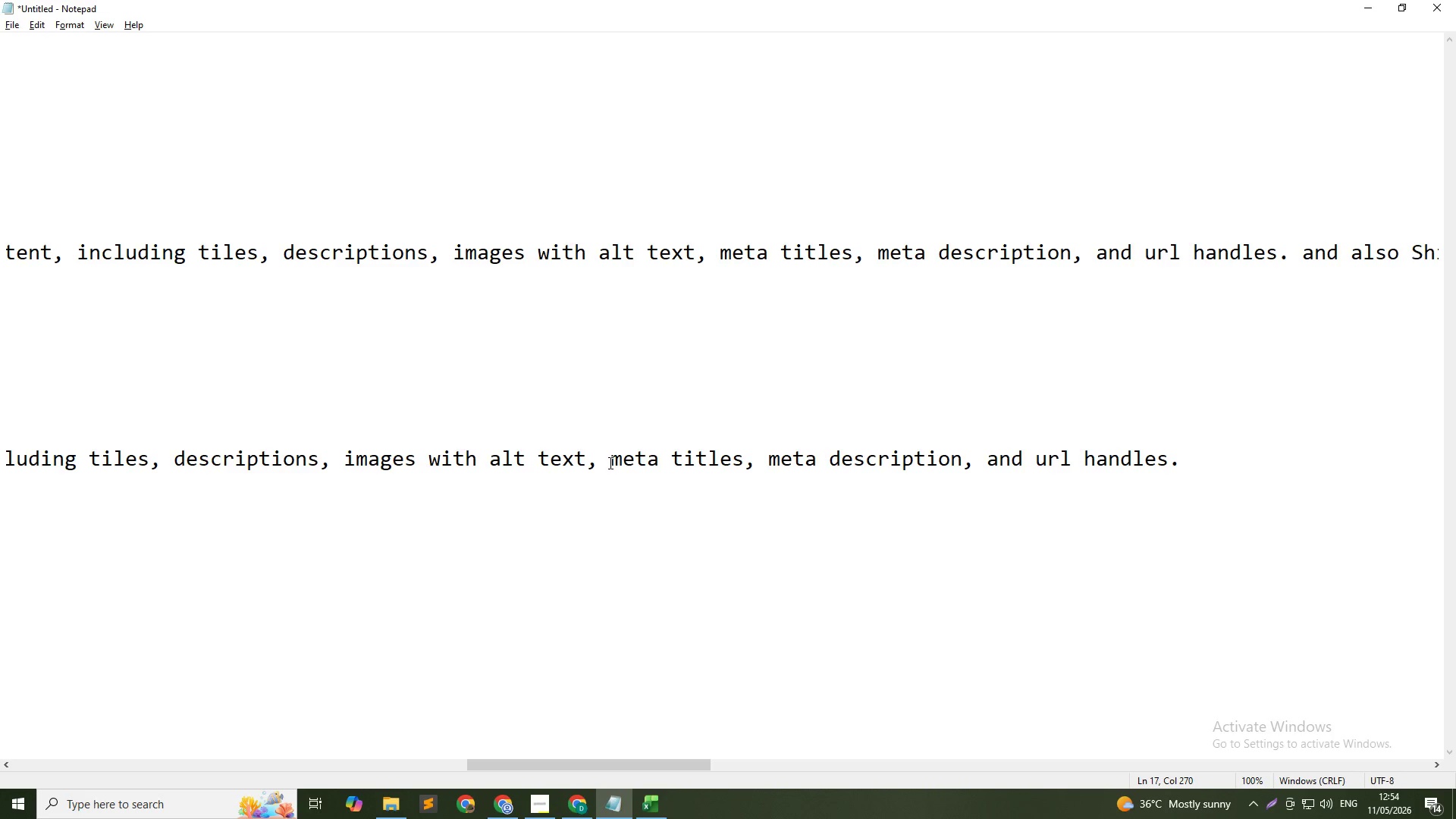 
key(Backspace)
 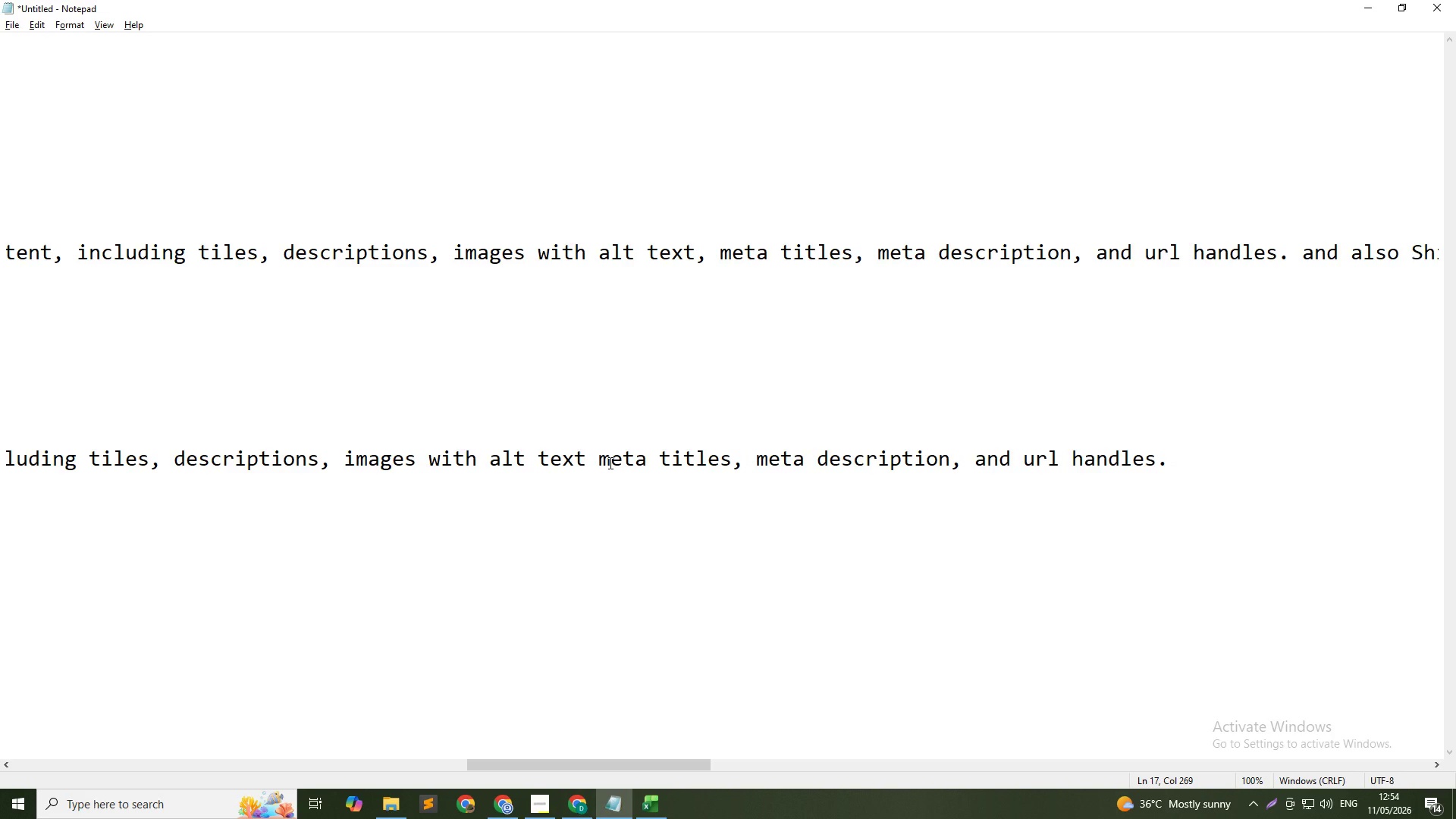 
type(, remaining)
 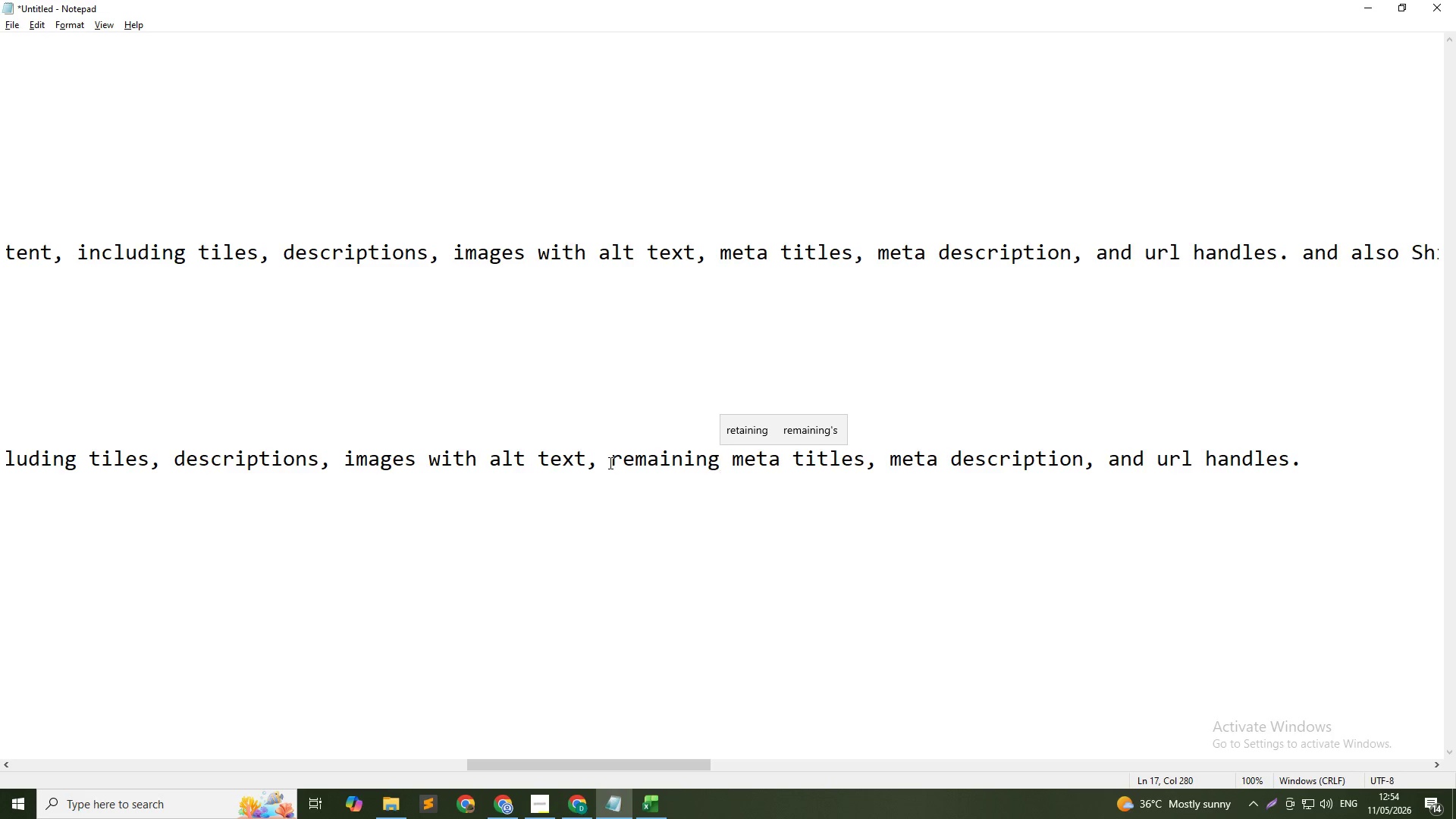 
wait(6.12)
 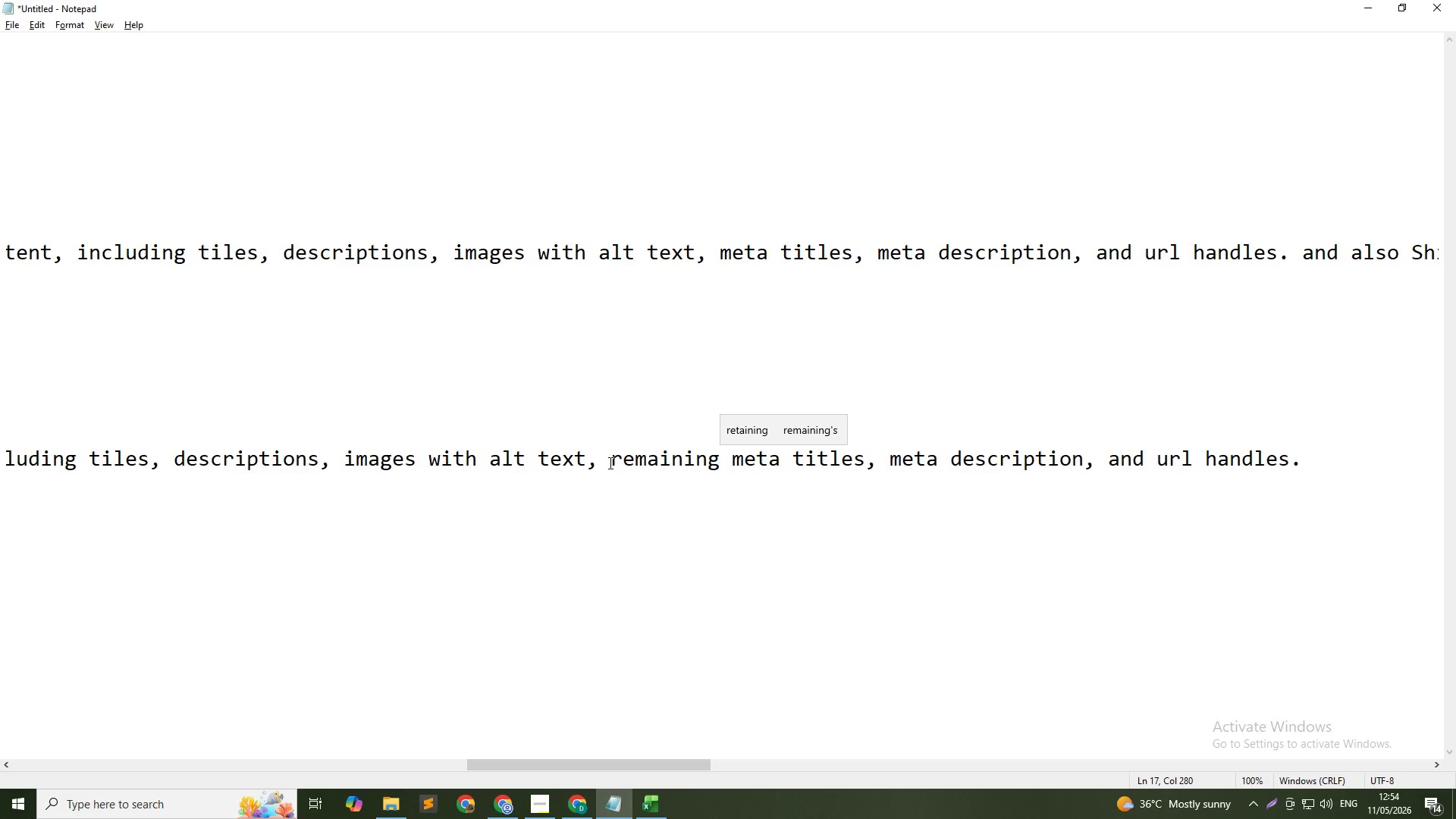 
left_click_drag(start_coordinate=[676, 765], to_coordinate=[780, 756])
 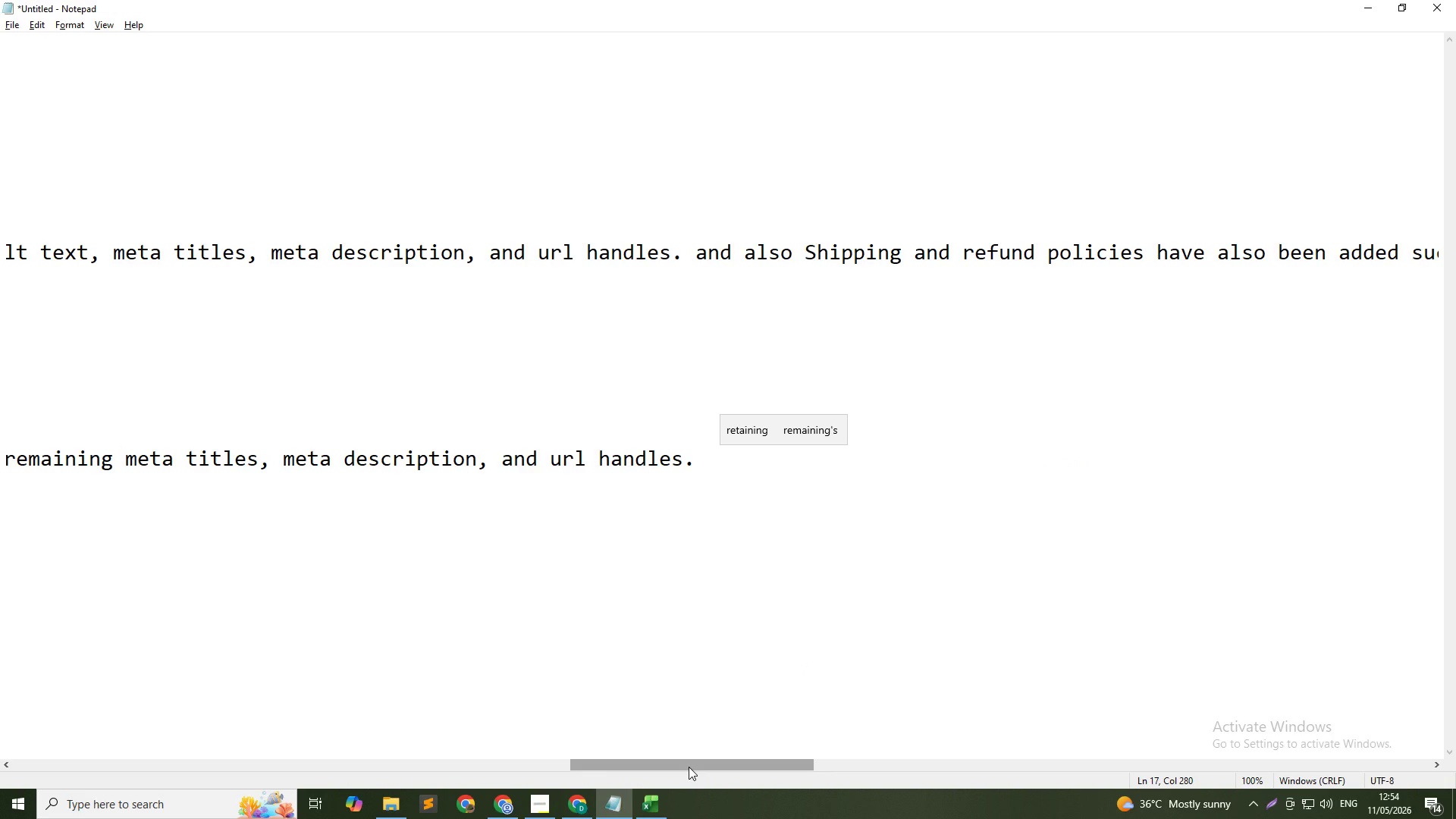 
left_click_drag(start_coordinate=[689, 767], to_coordinate=[822, 752])
 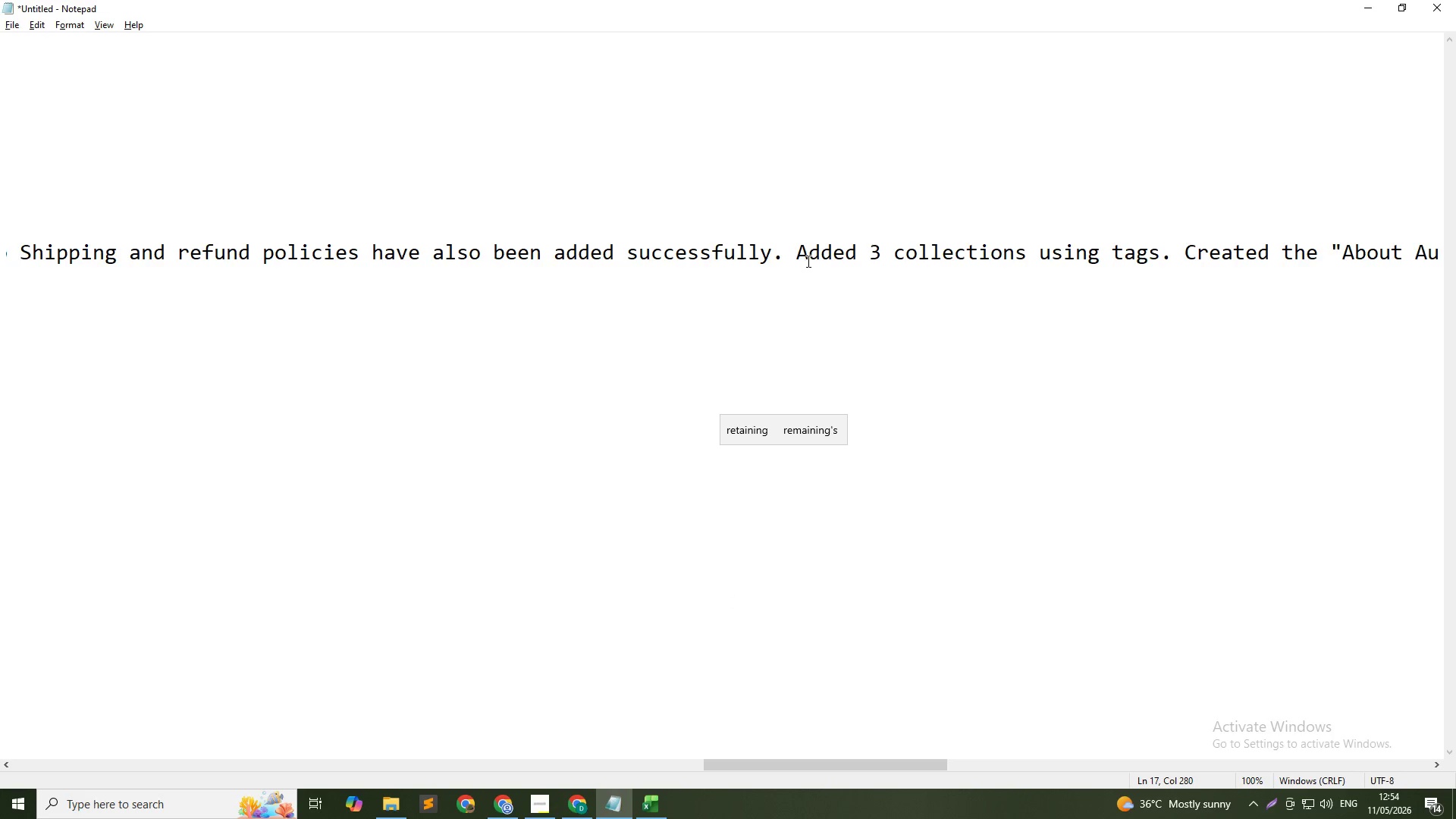 
left_click([798, 248])
 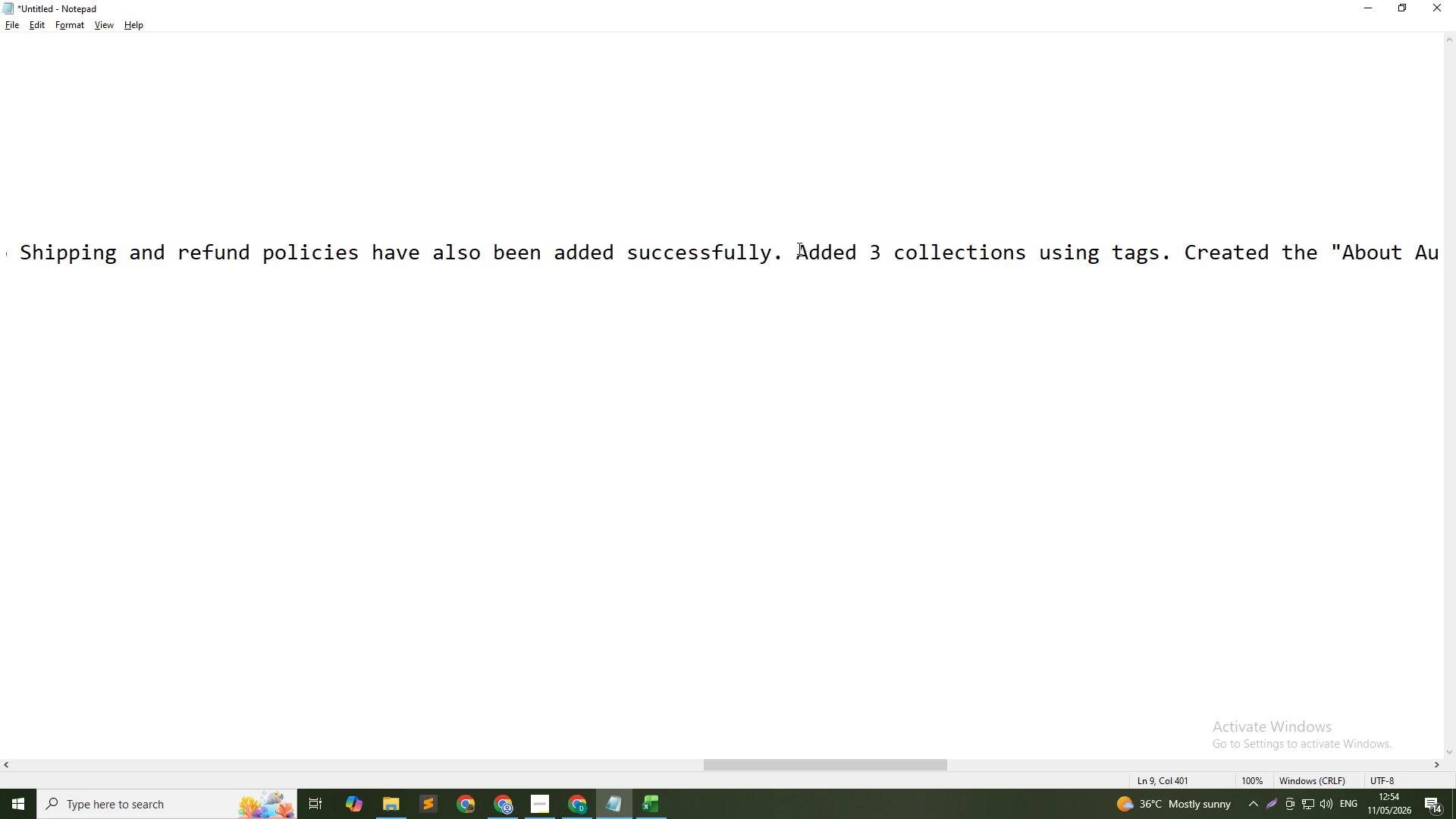 
hold_key(key=ArrowRight, duration=1.5)
 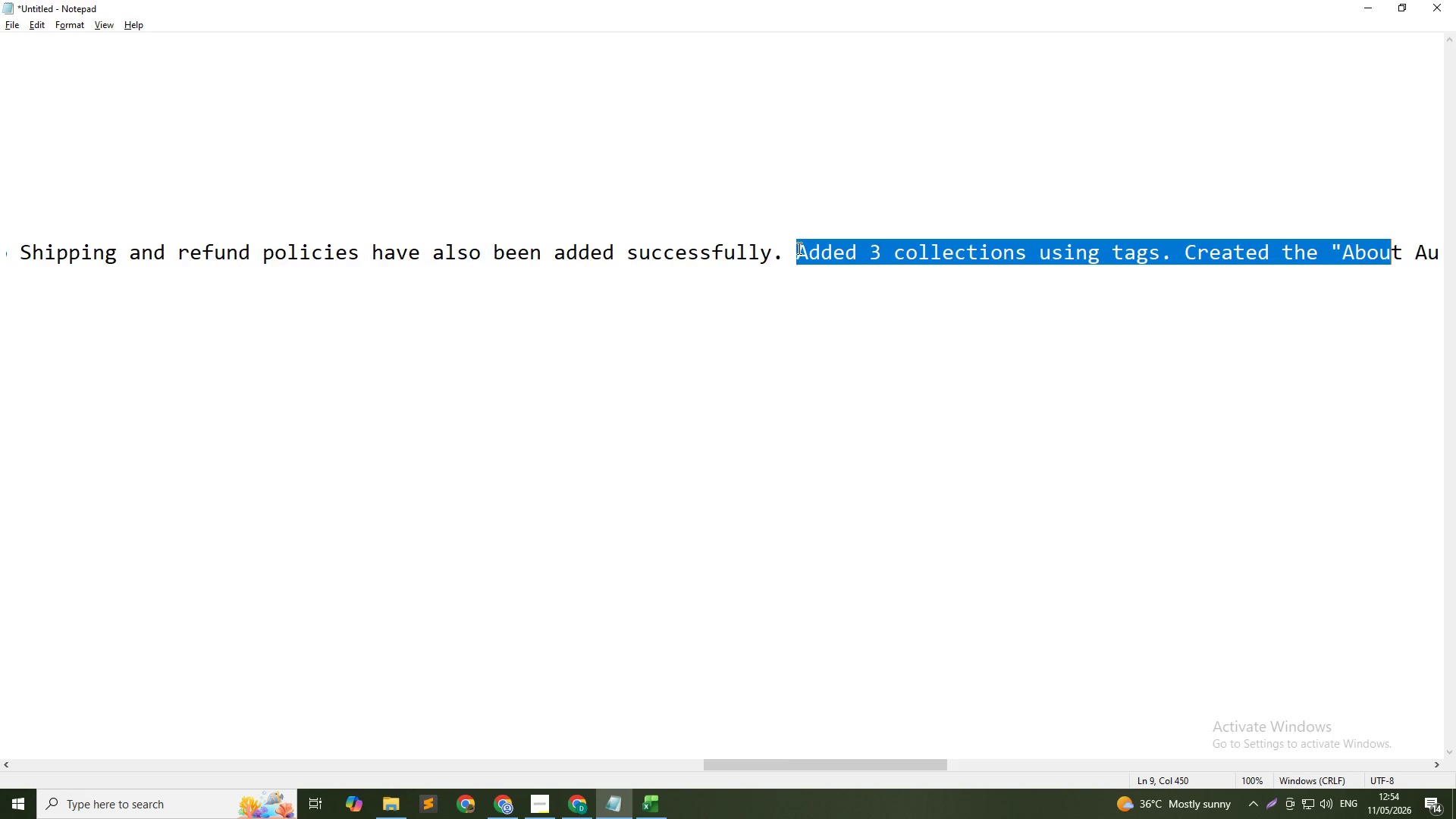 
hold_key(key=ArrowRight, duration=1.52)
 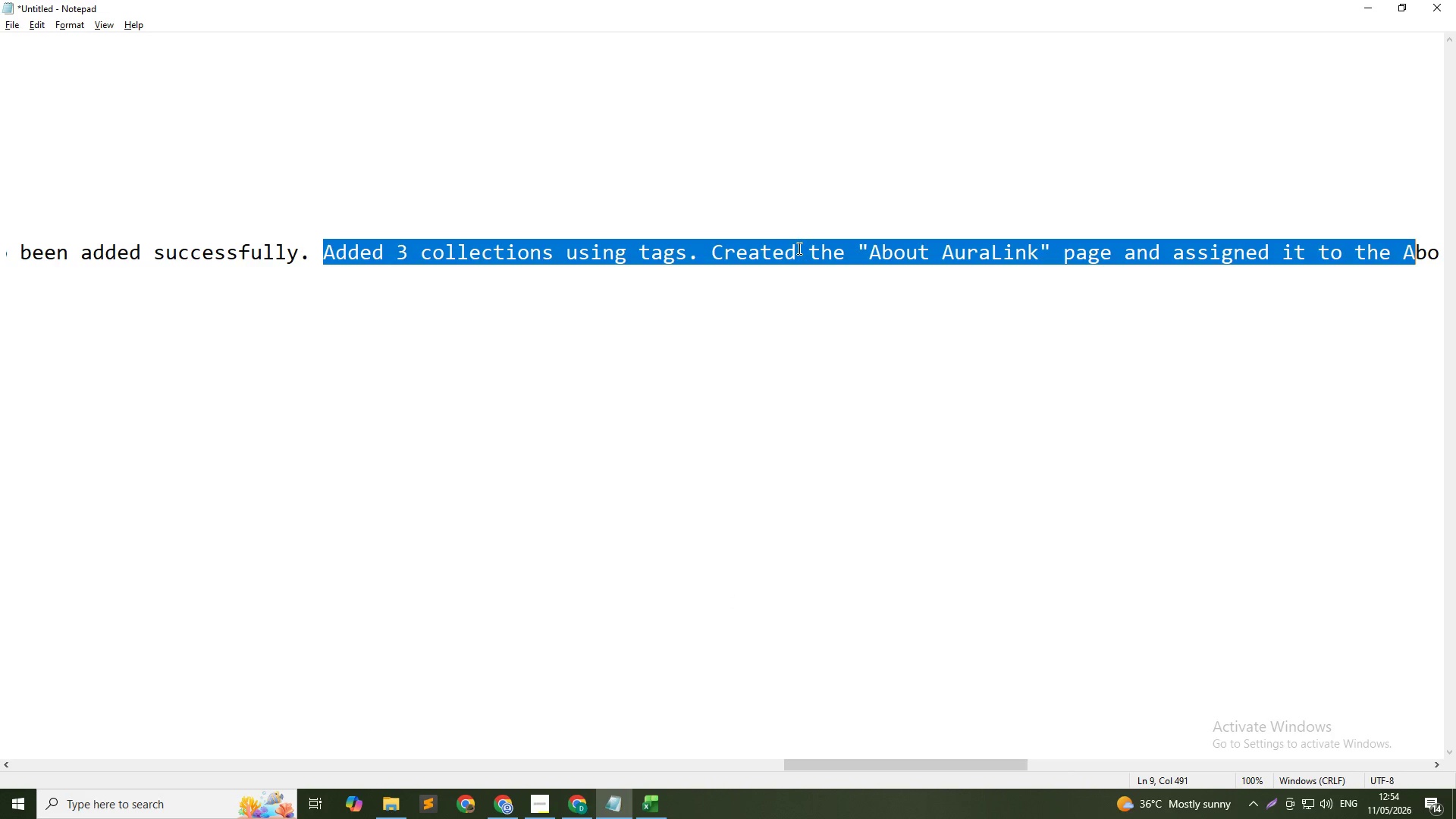 
hold_key(key=ArrowRight, duration=0.41)
 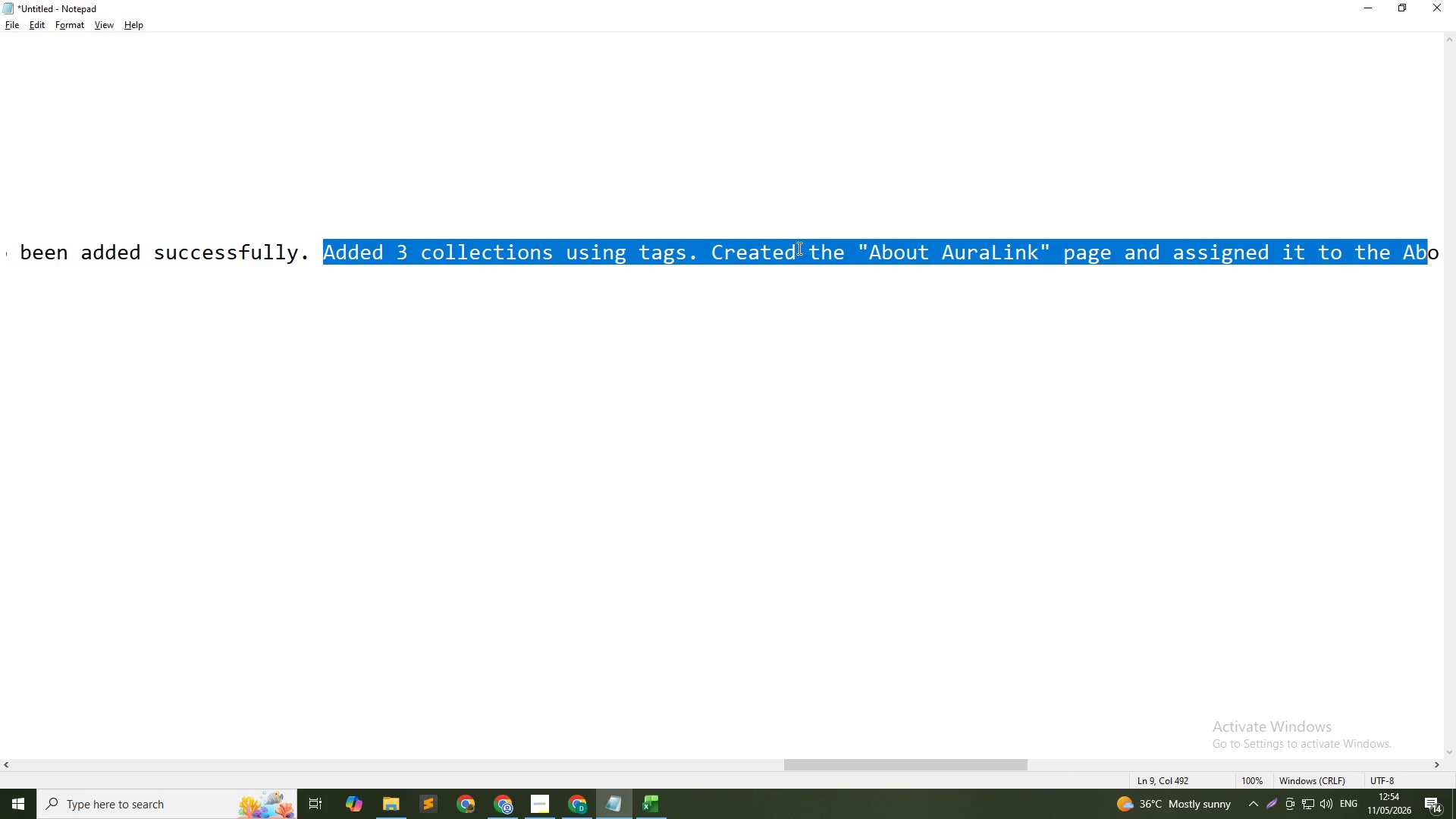 
hold_key(key=ArrowRight, duration=1.5)
 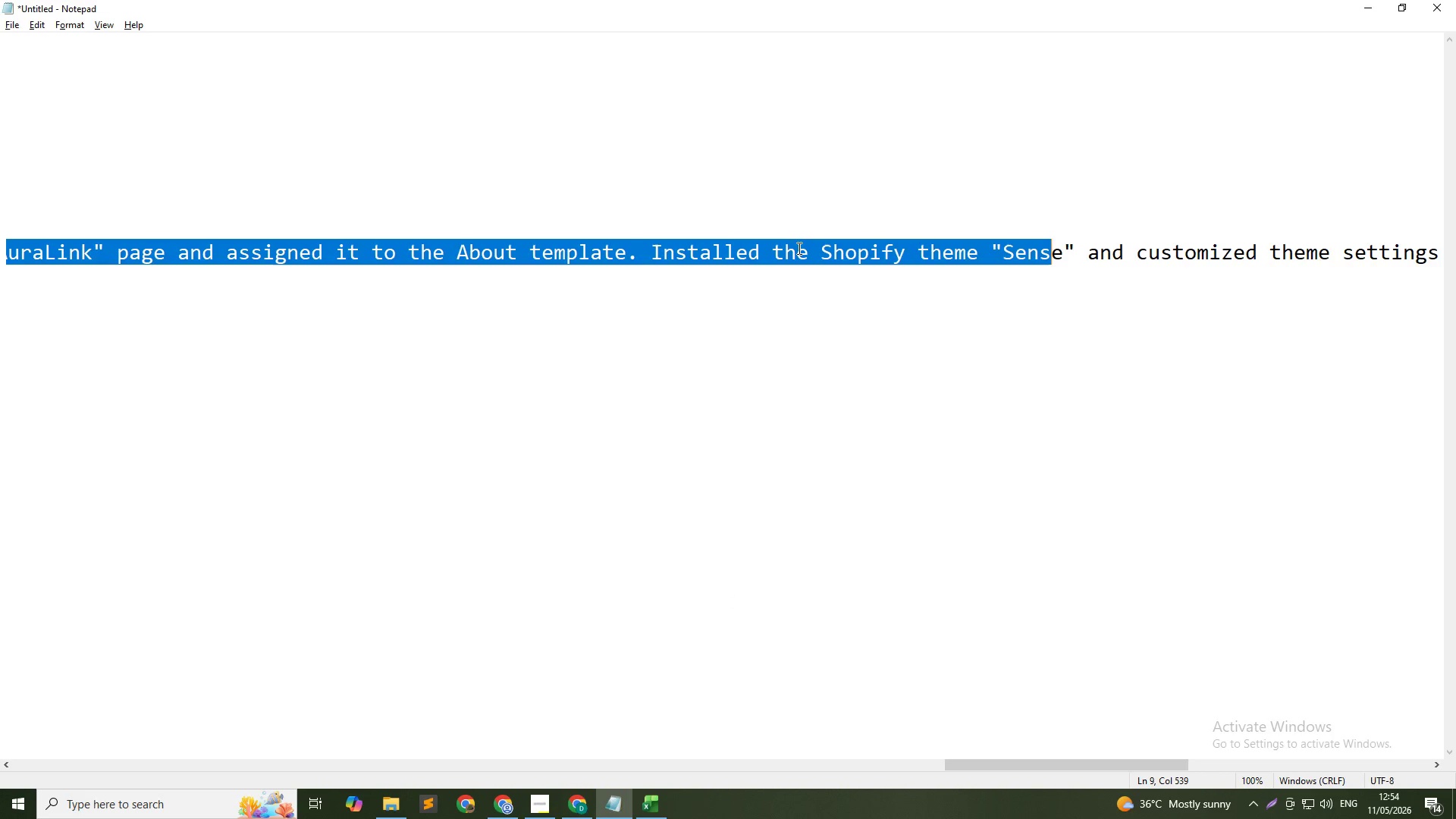 
hold_key(key=ArrowRight, duration=0.53)
 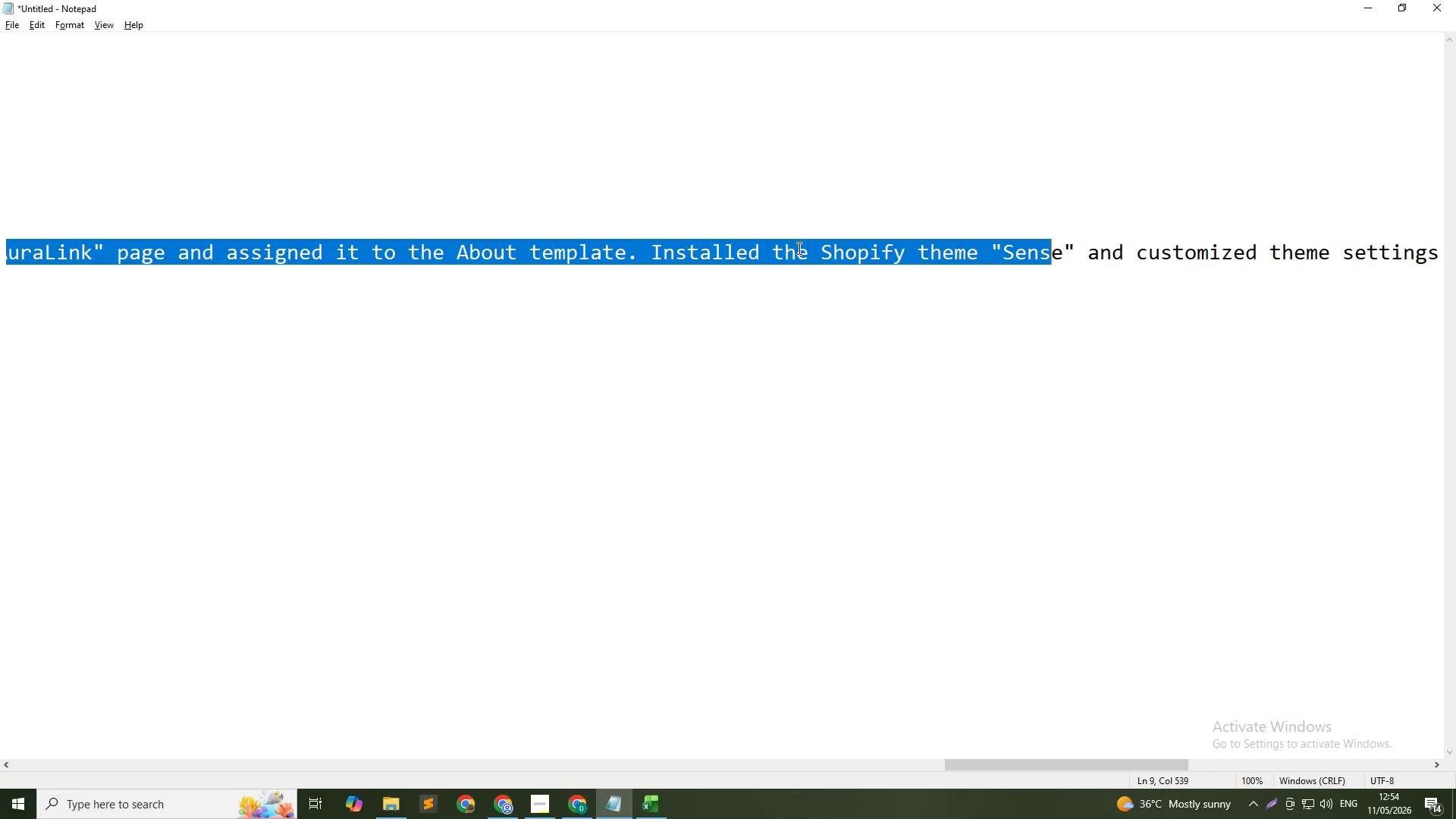 
hold_key(key=ArrowLeft, duration=1.5)
 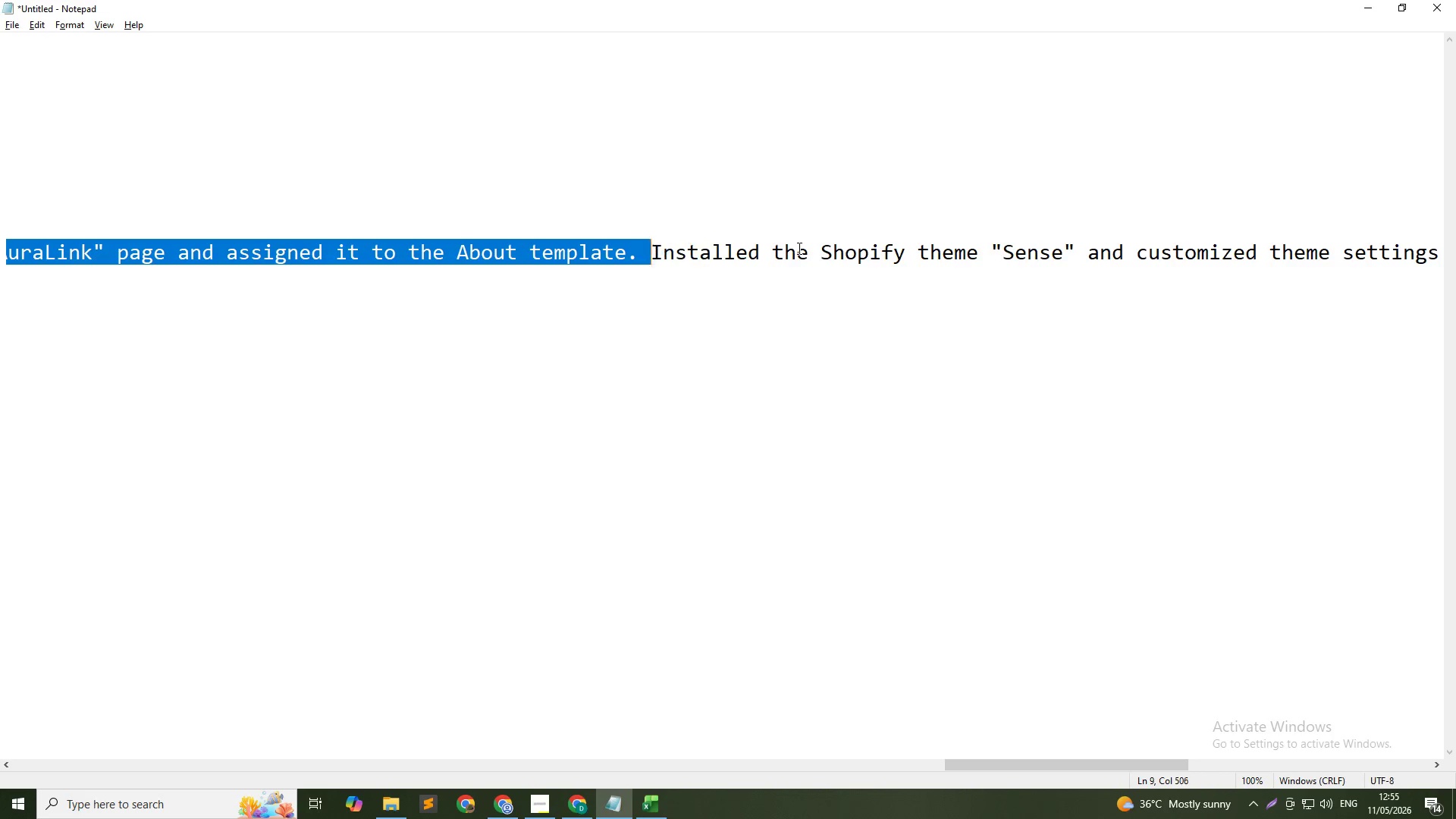 
key(Shift+ArrowLeft)
 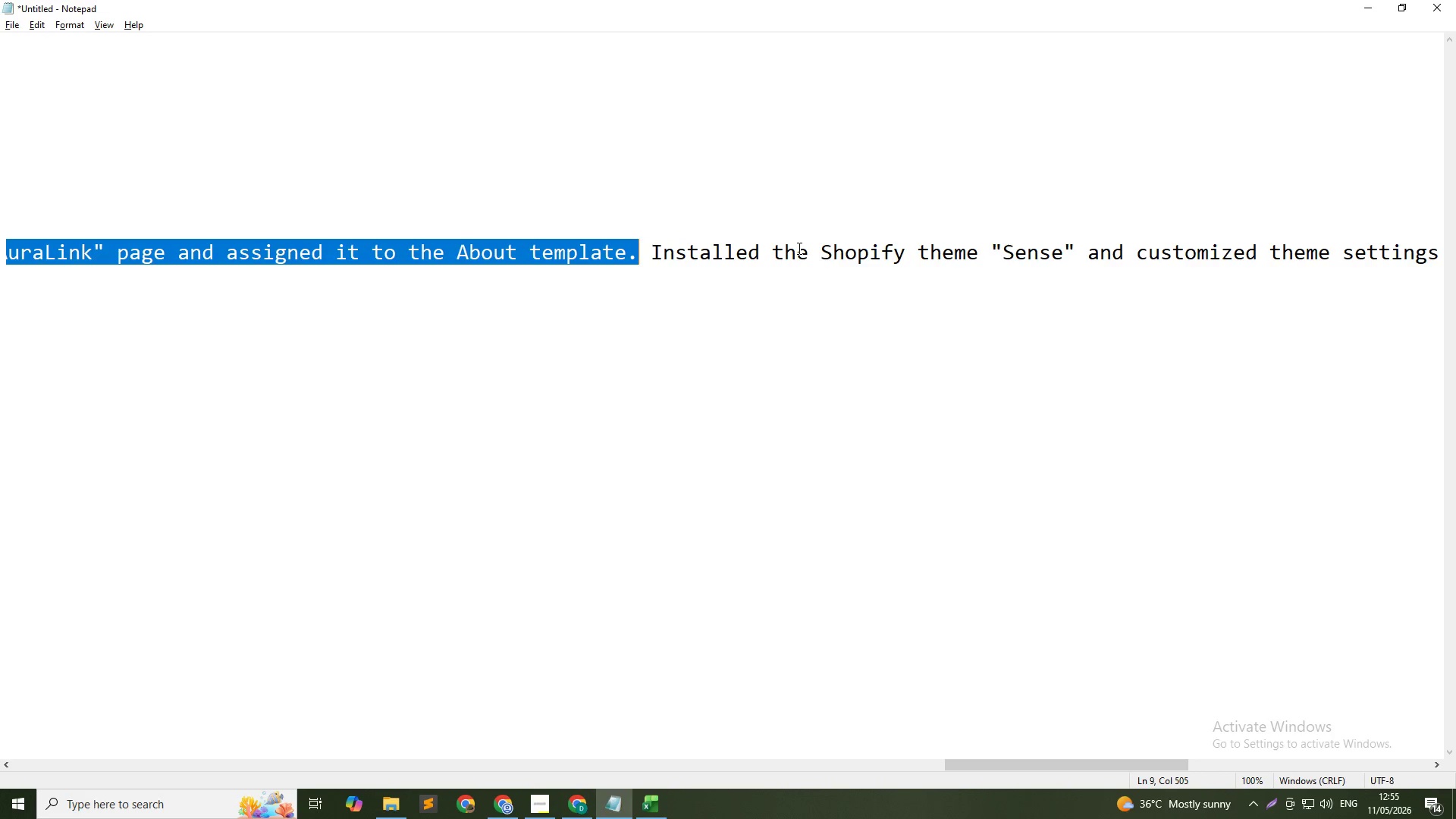 
key(Shift+ArrowLeft)
 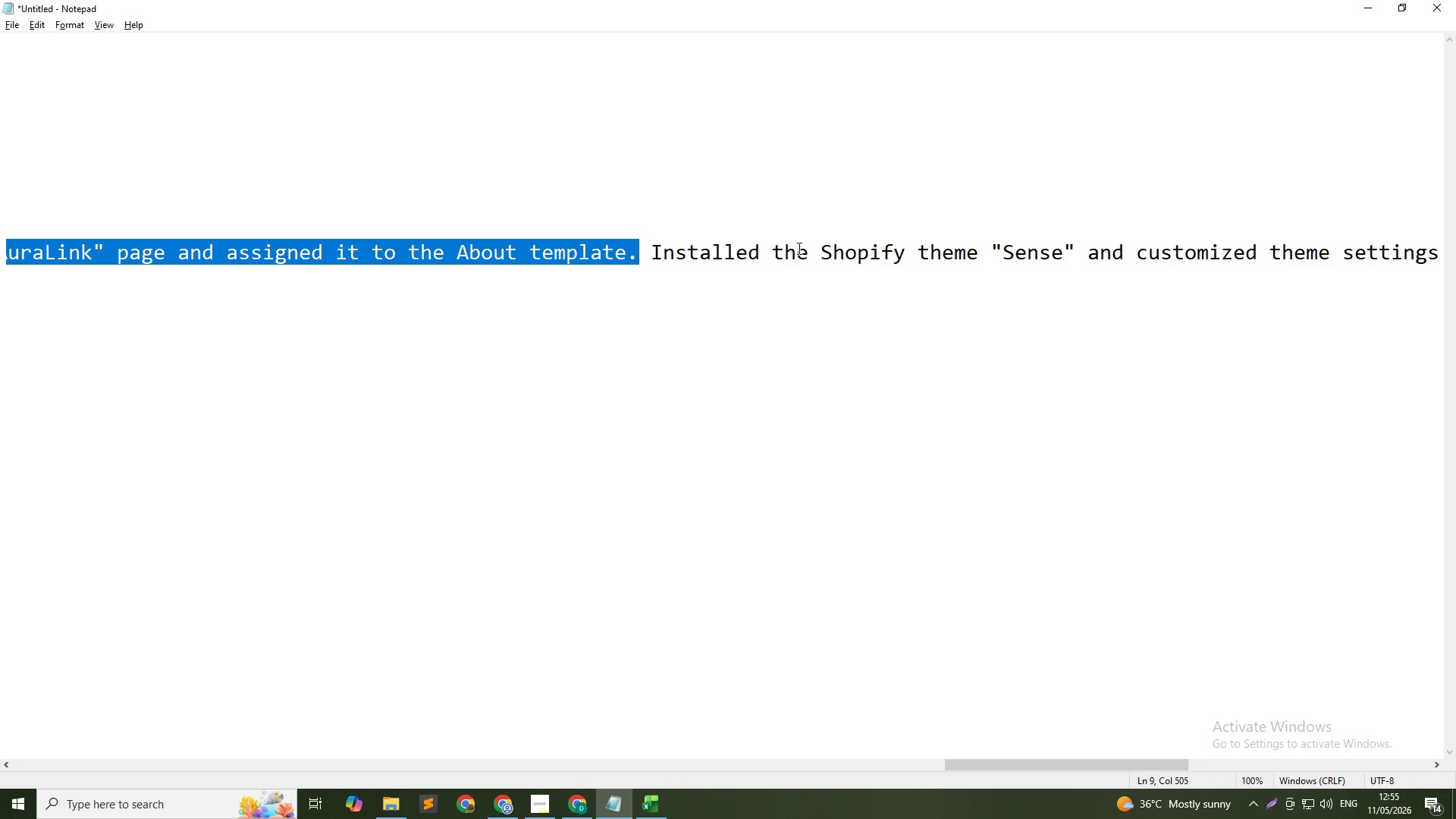 
key(Control+X)
 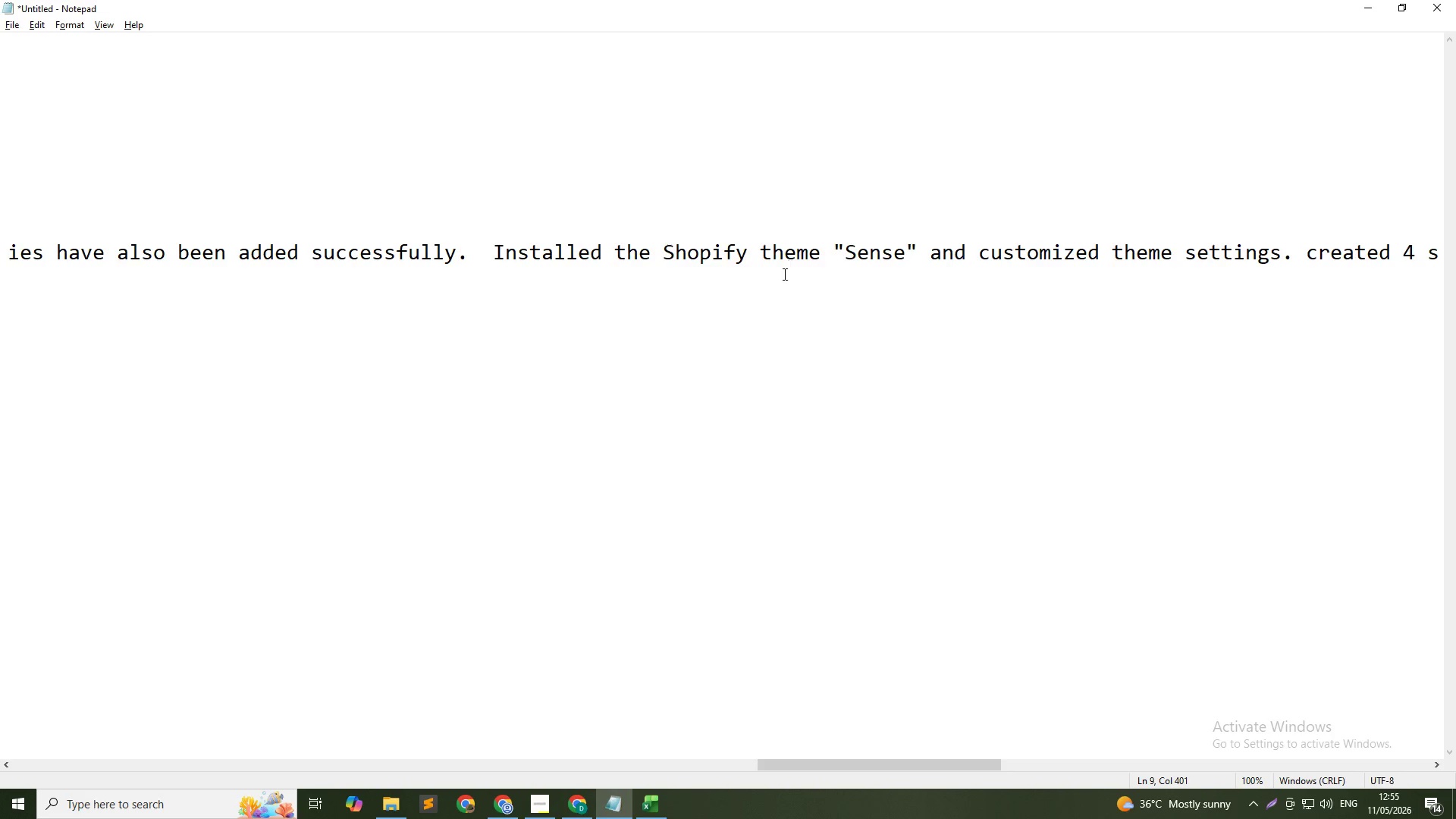 
key(Control+V)
 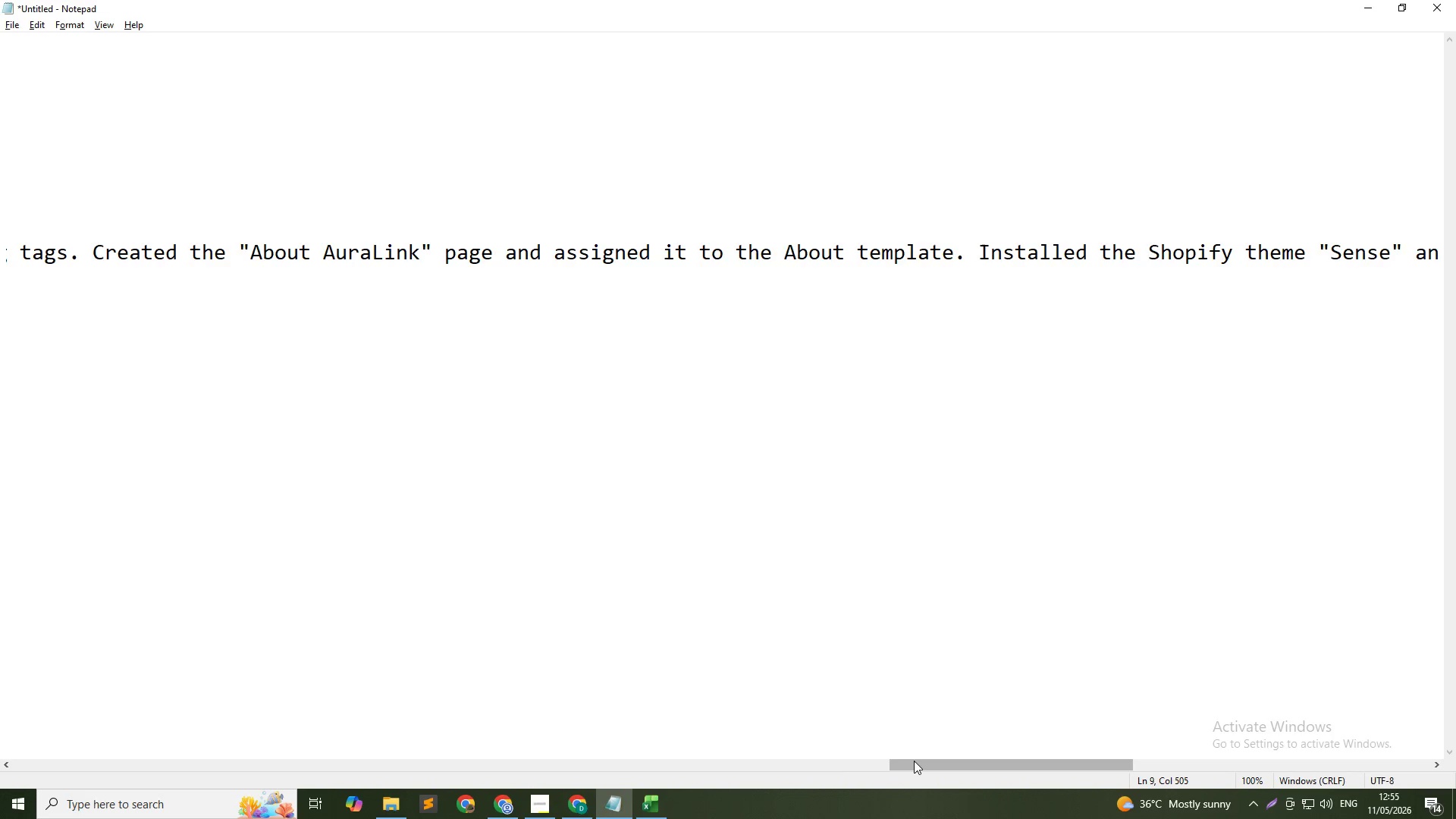 
left_click_drag(start_coordinate=[914, 761], to_coordinate=[545, 761])
 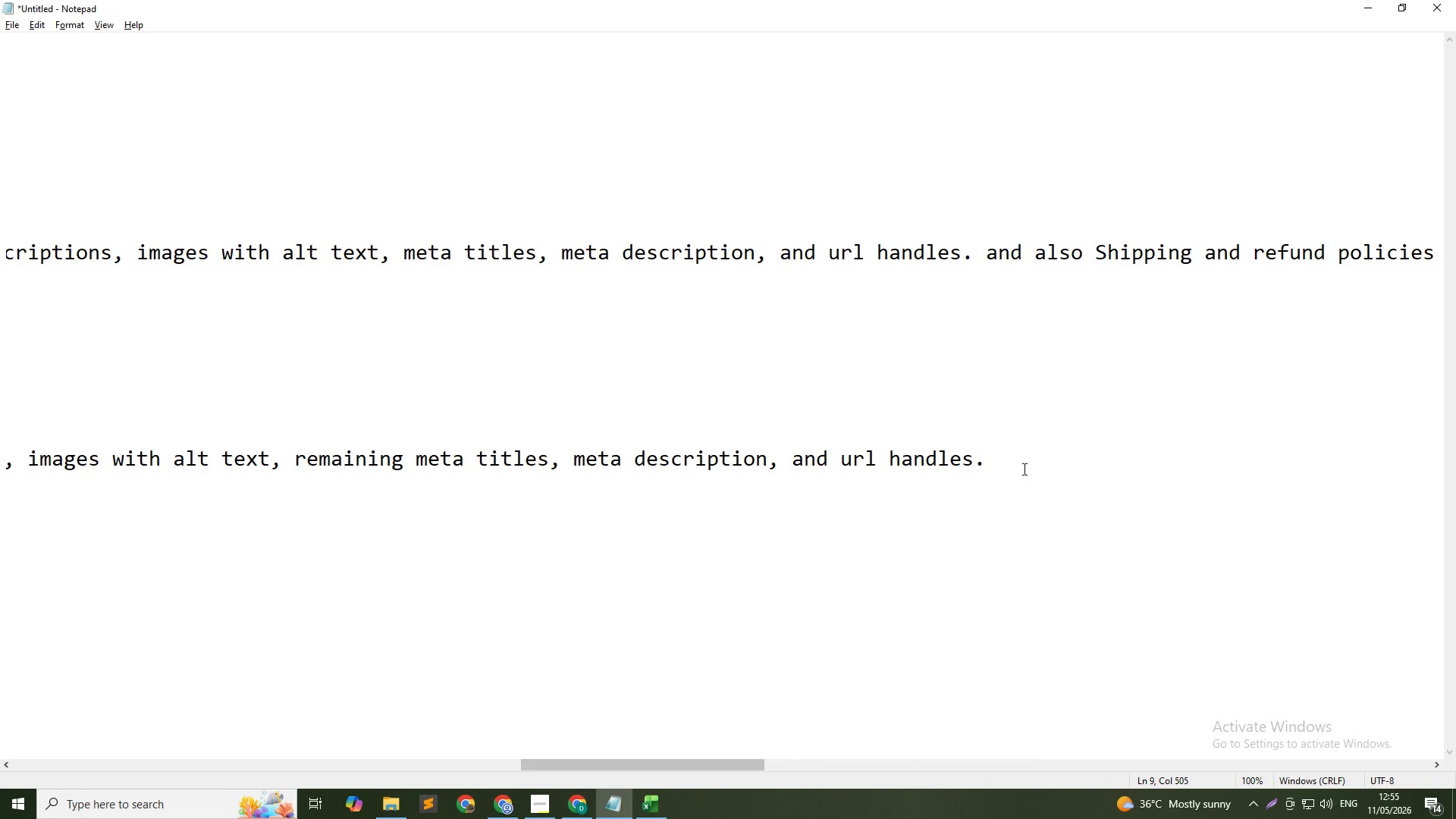 
left_click([1020, 461])
 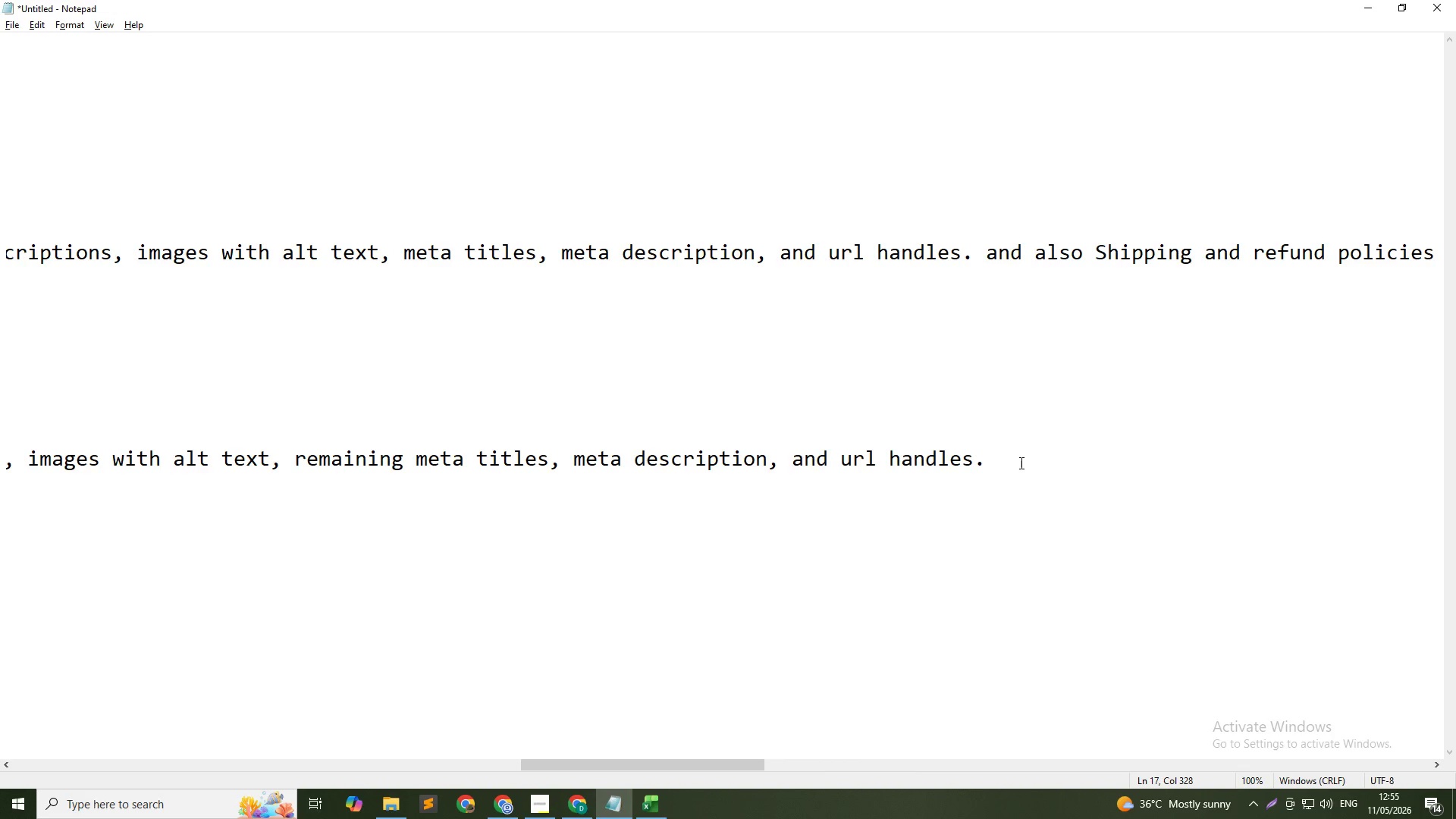 
key(Space)
 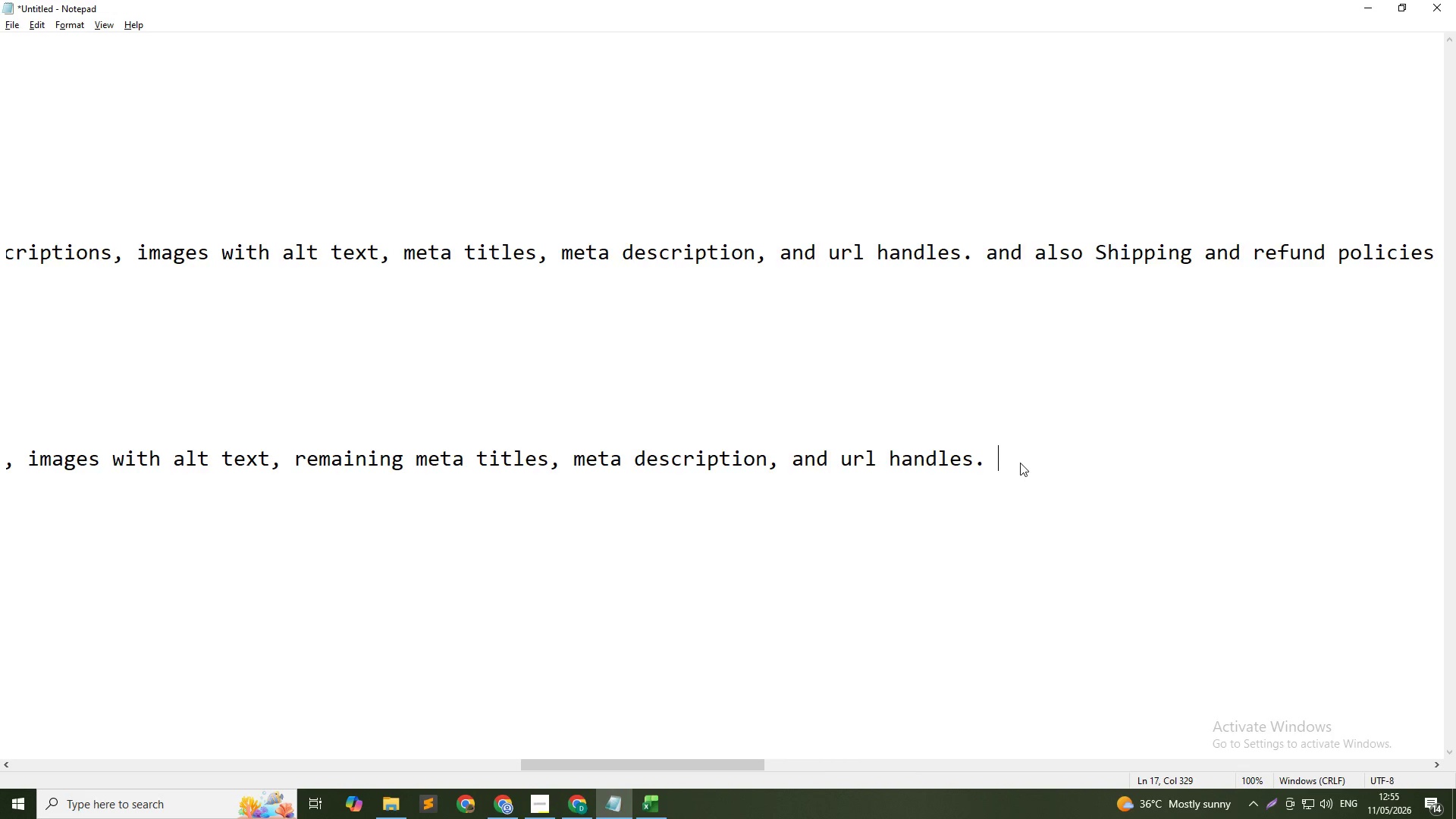 
key(Control+V)
 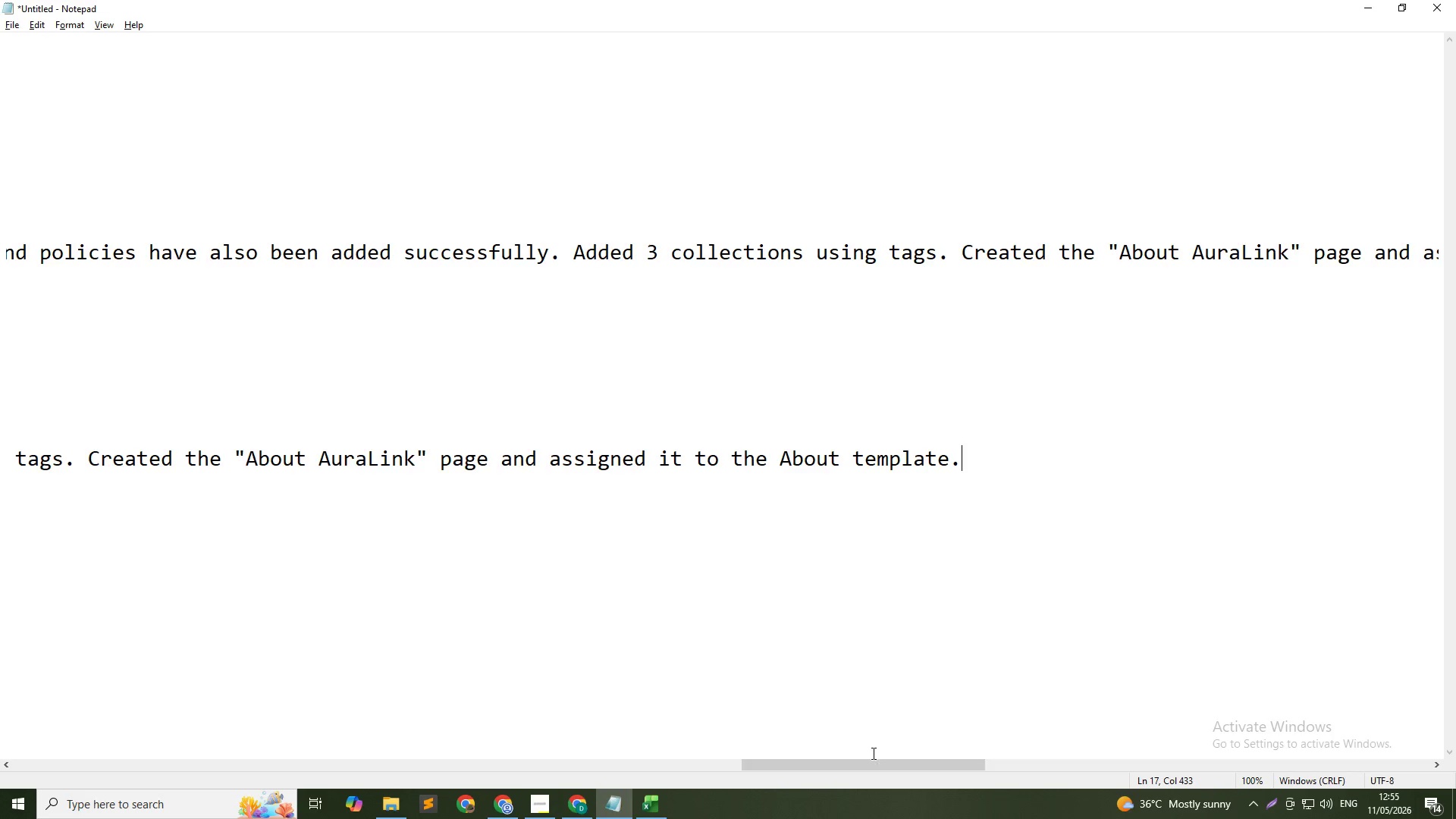 
left_click_drag(start_coordinate=[872, 765], to_coordinate=[795, 755])
 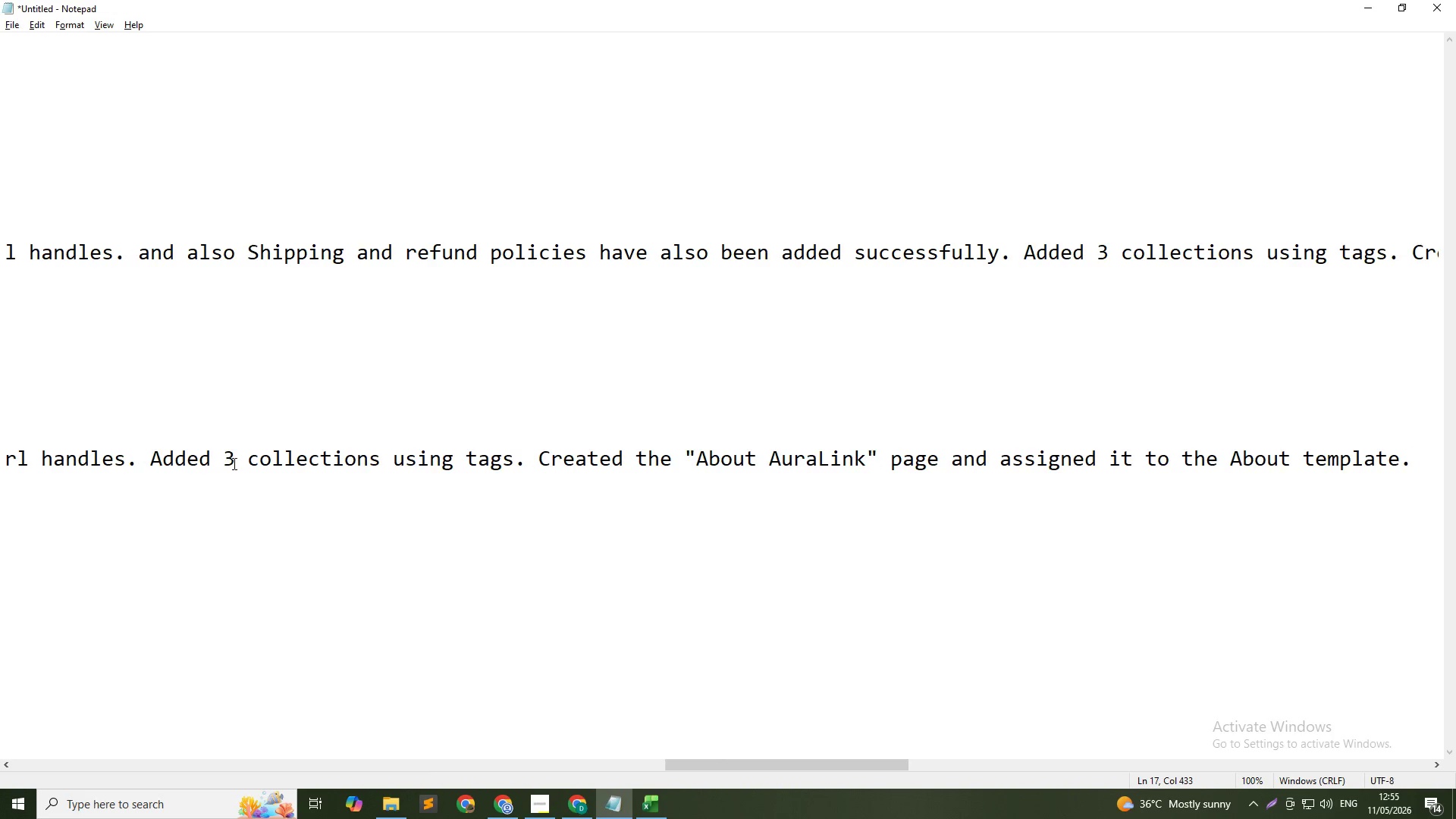 
left_click([233, 463])
 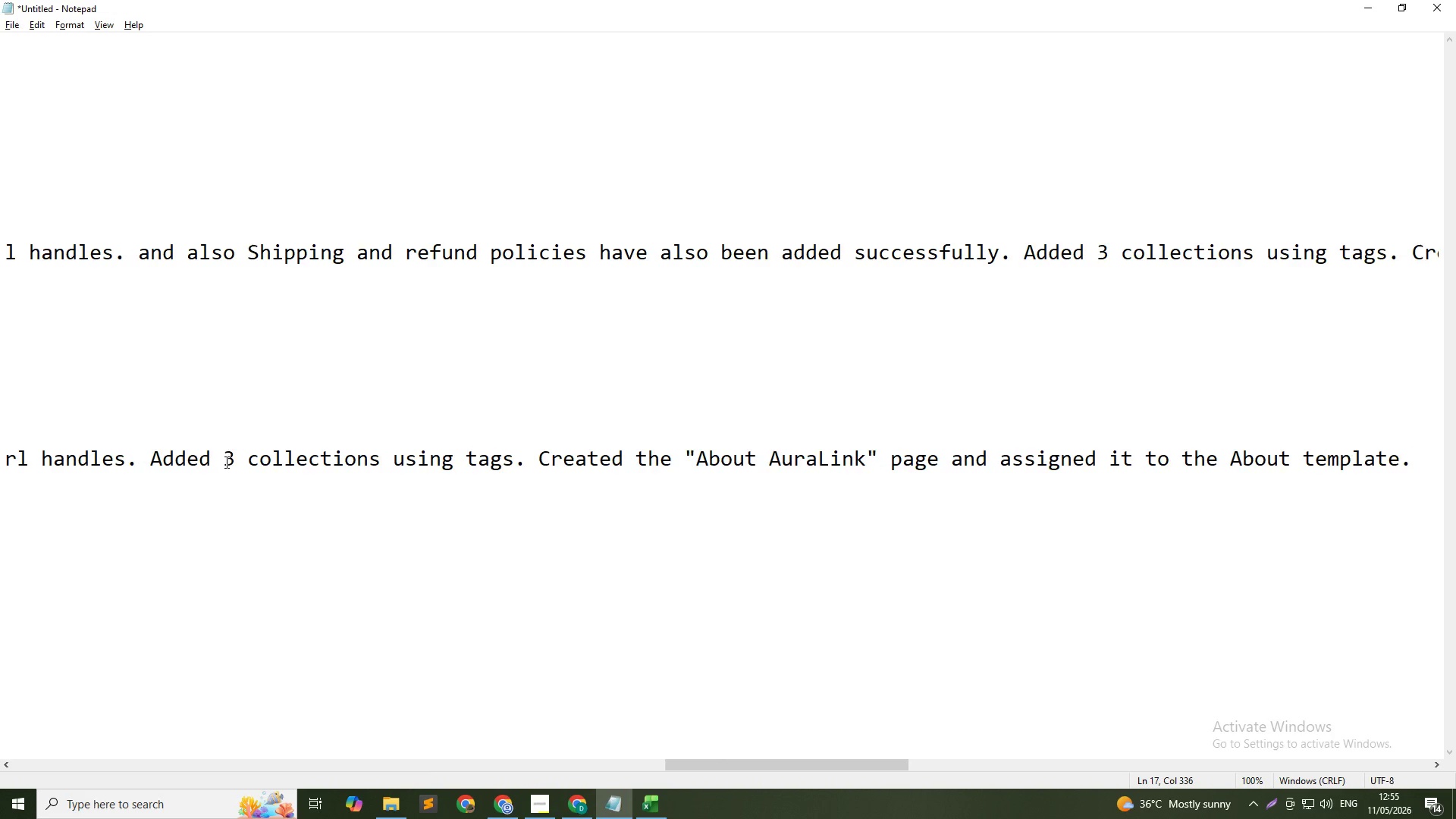 
key(Backspace)
 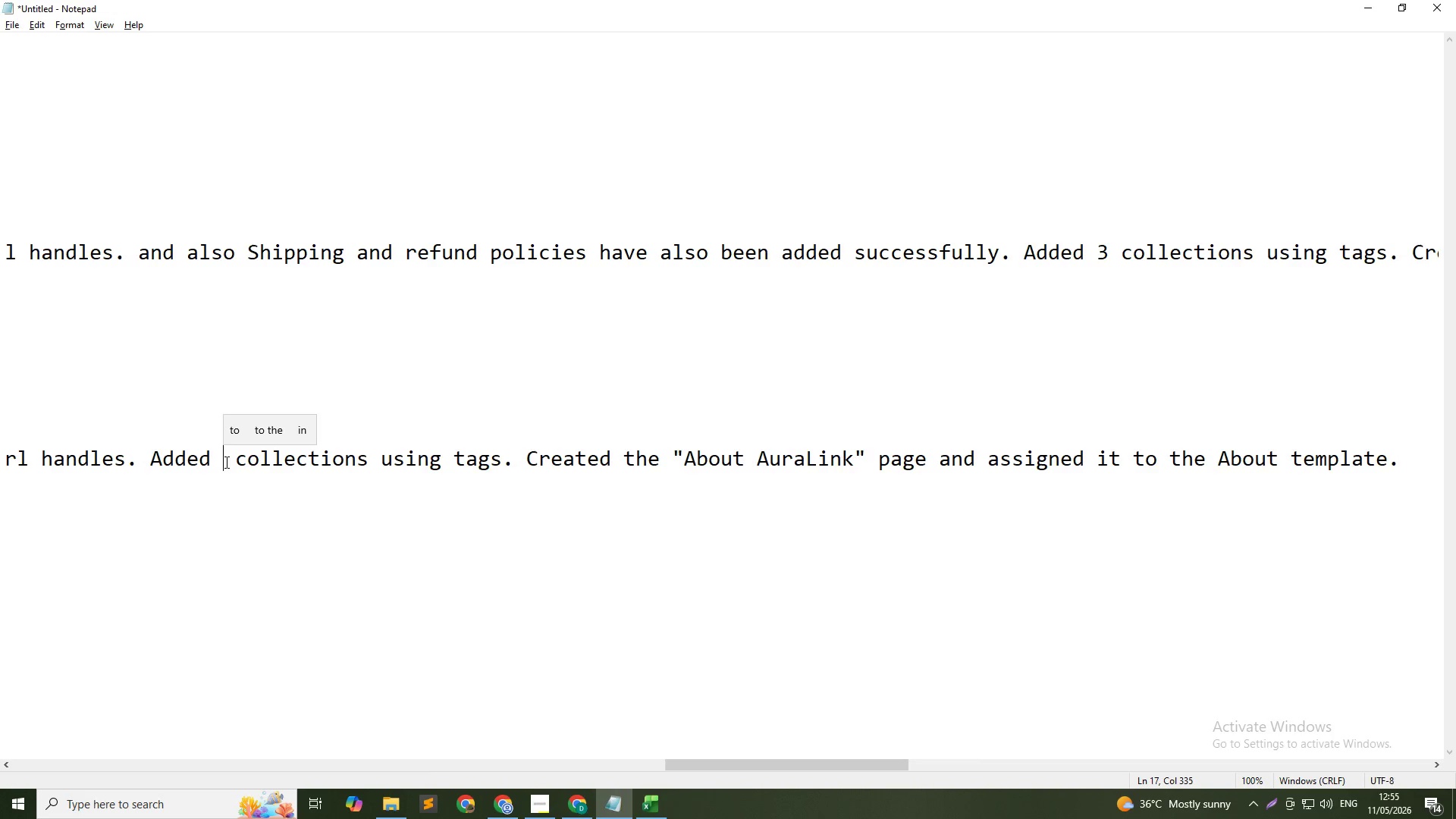 
key(Numpad3)
 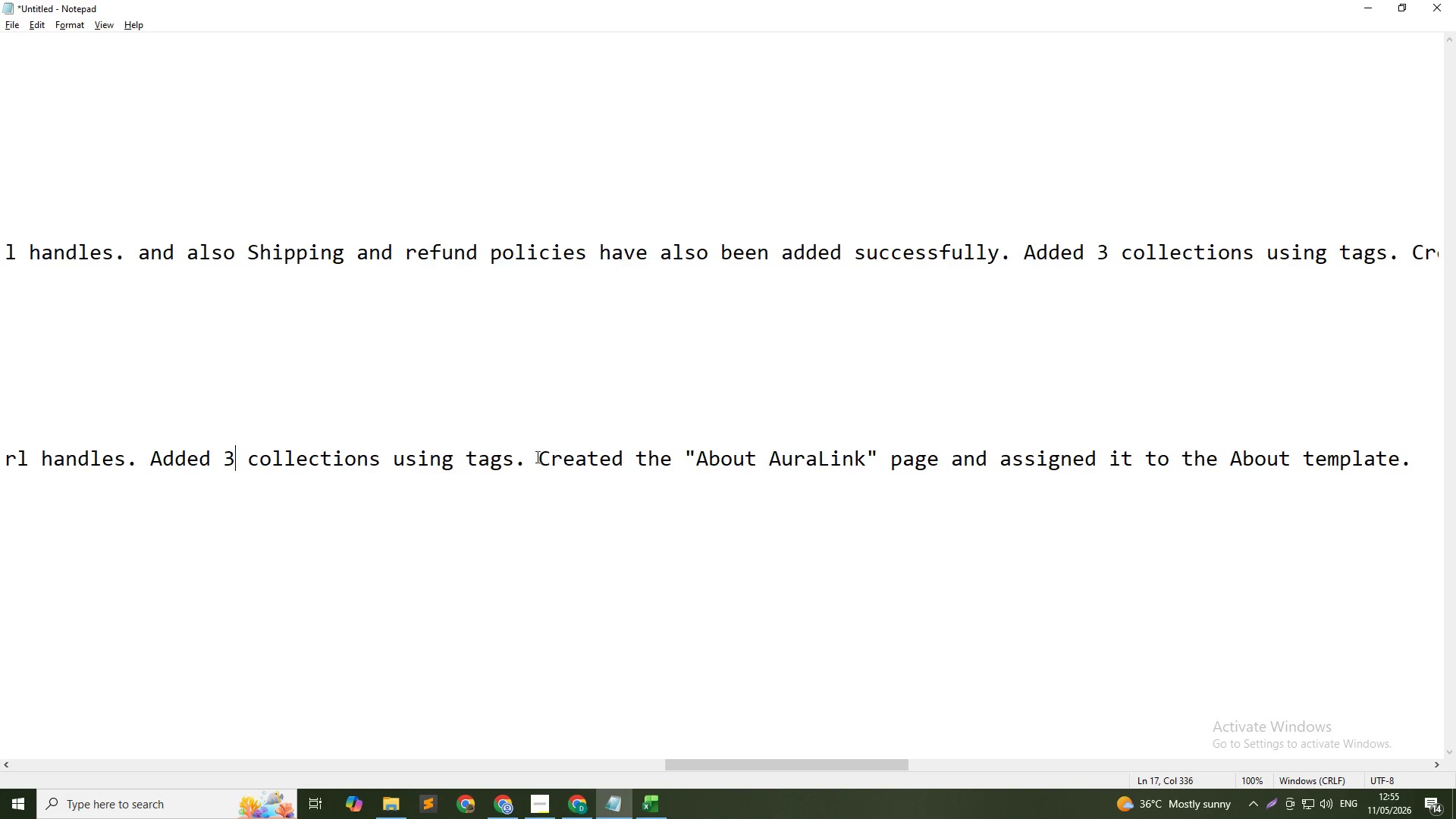 
left_click([520, 464])
 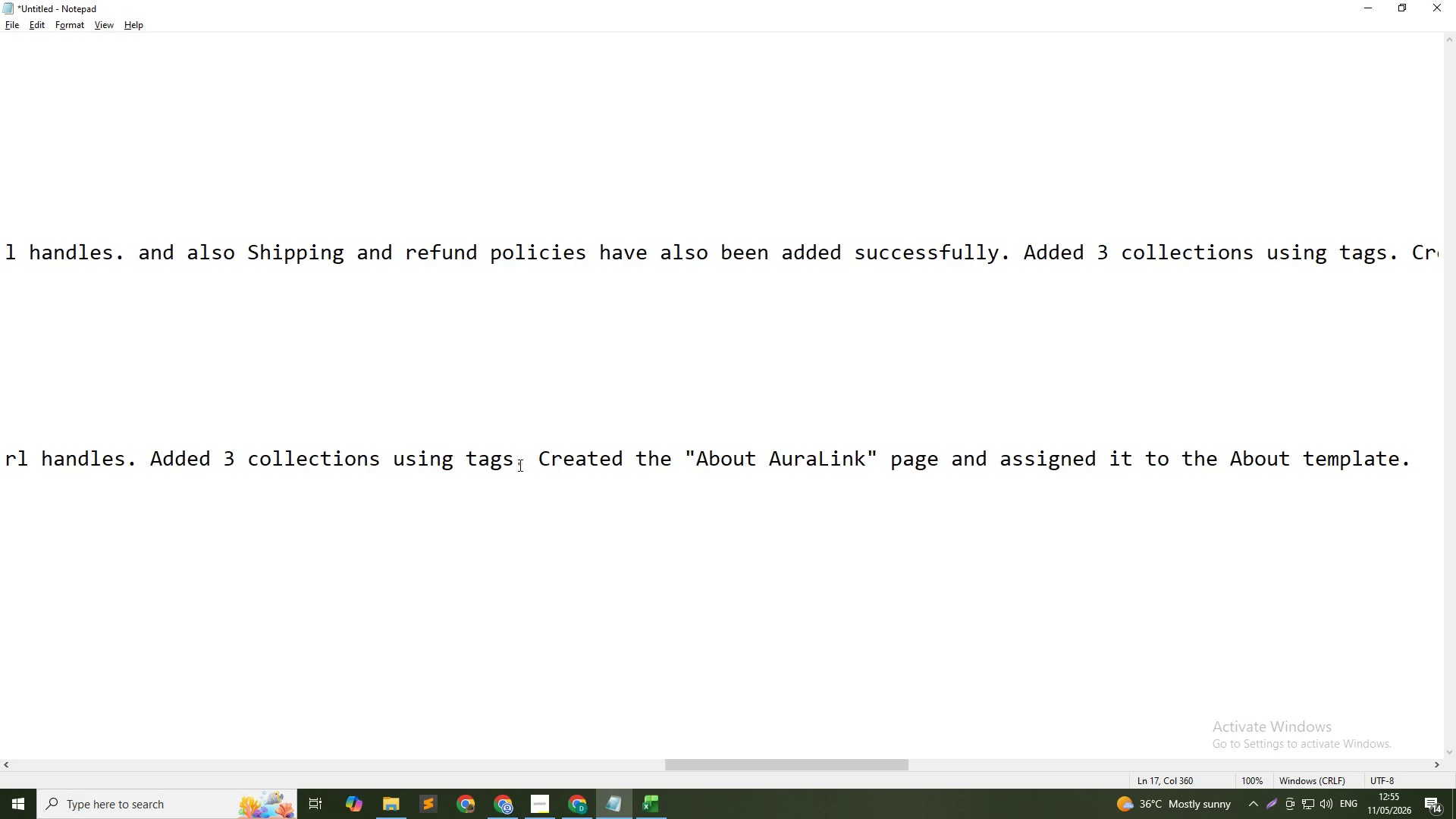 
left_click([519, 465])
 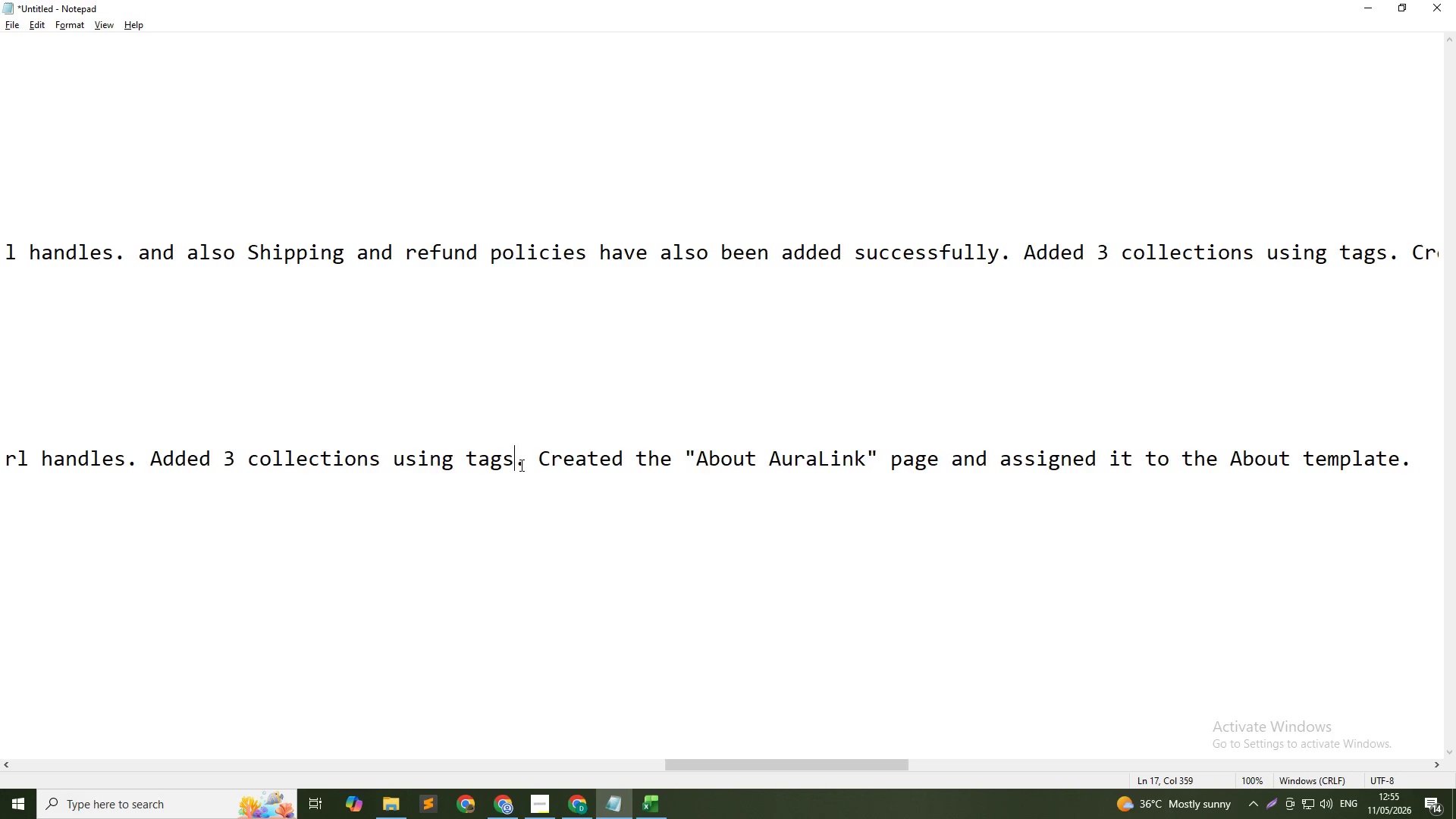 
left_click([520, 465])
 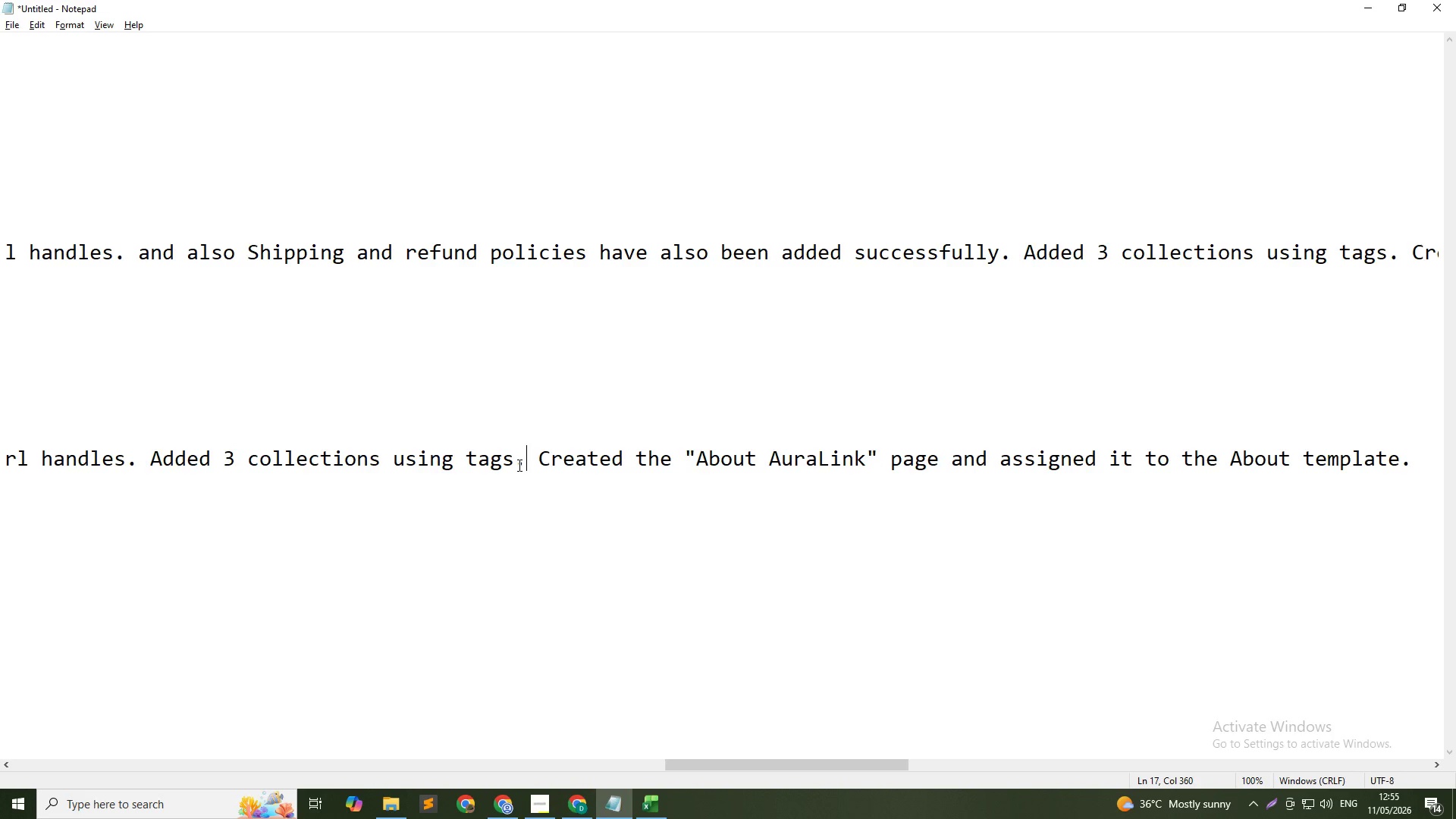 
left_click([518, 465])
 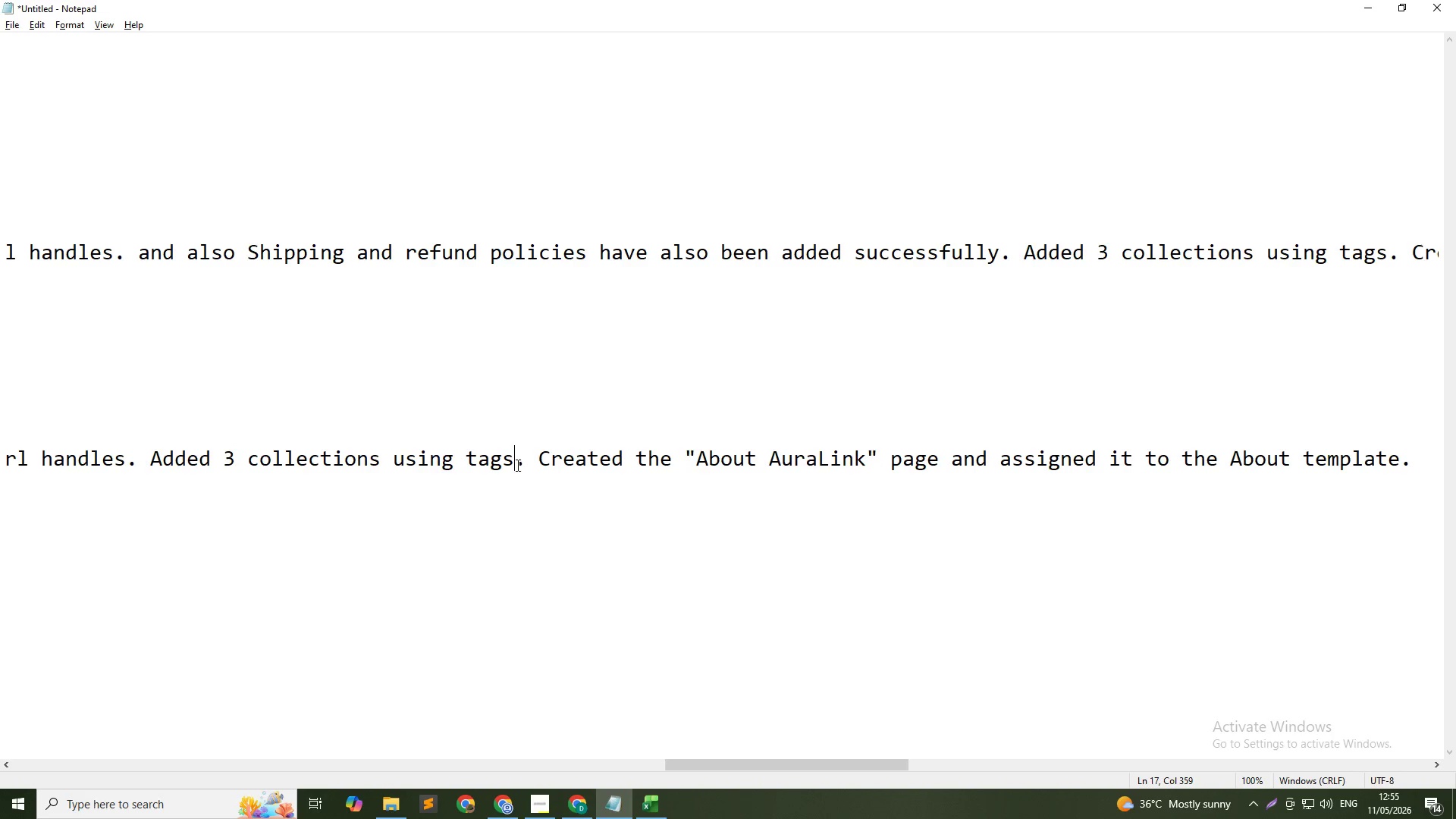 
left_click_drag(start_coordinate=[511, 459], to_coordinate=[391, 463])
 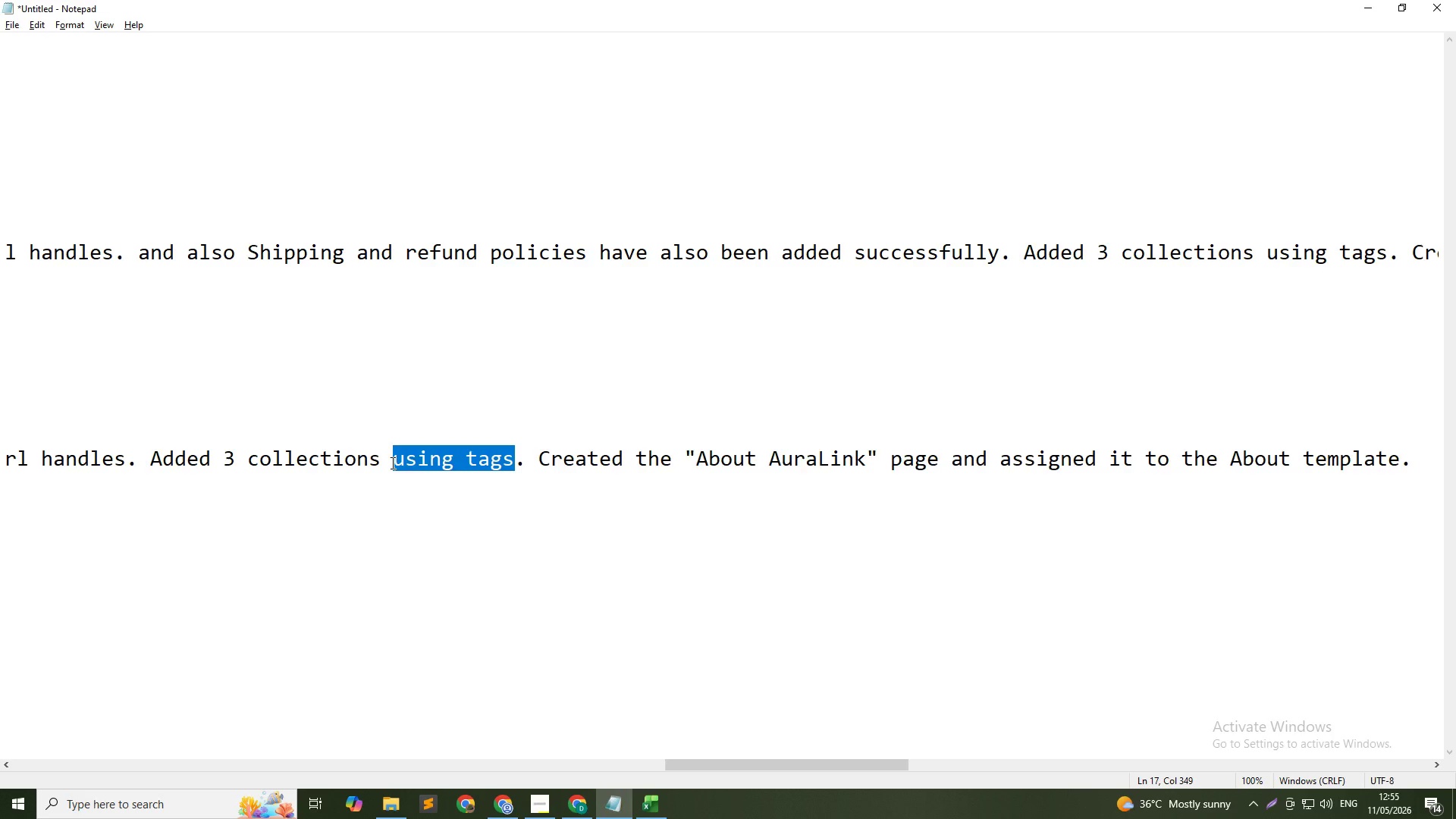 
key(Backspace)
 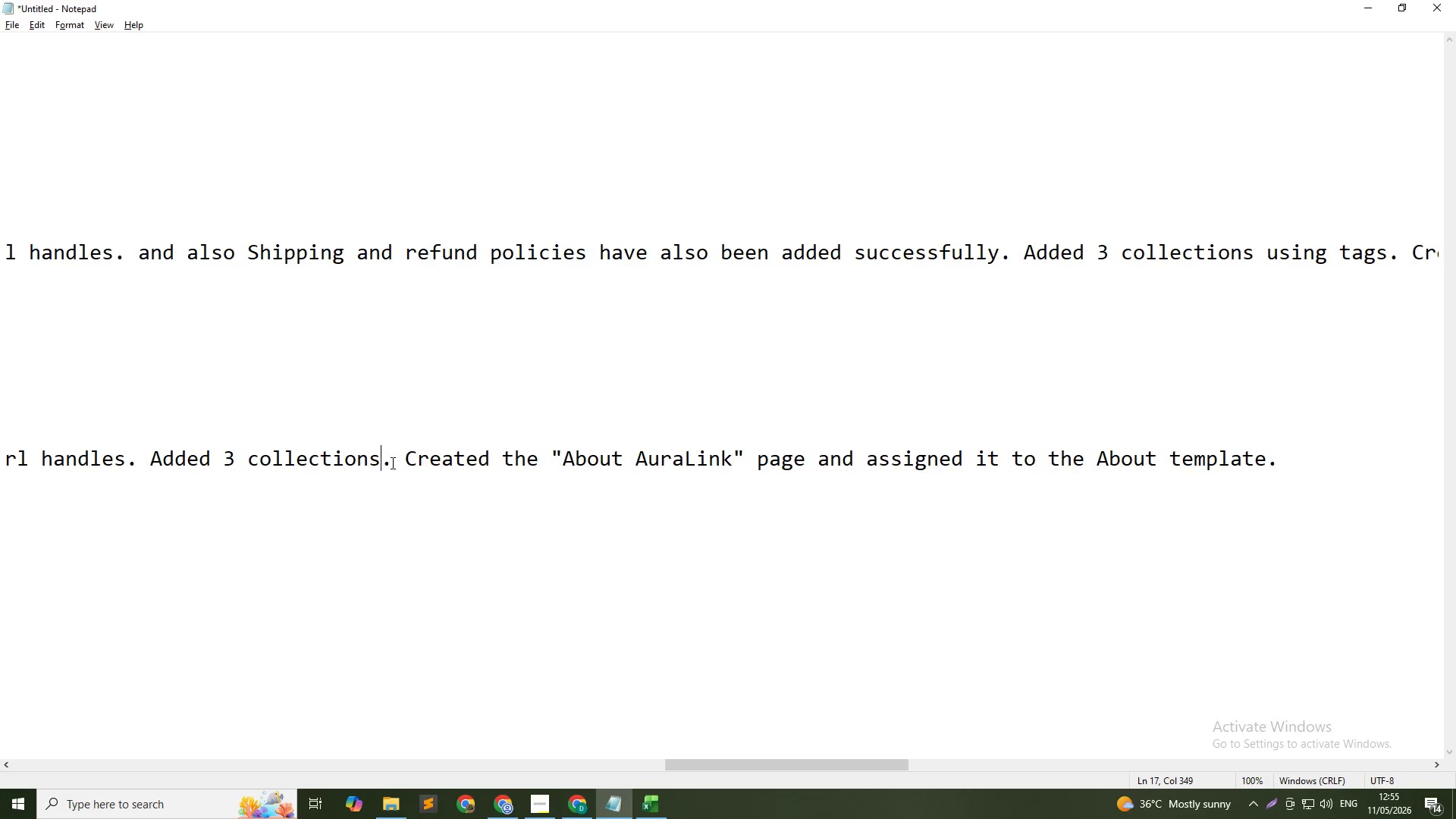 
key(Backspace)
 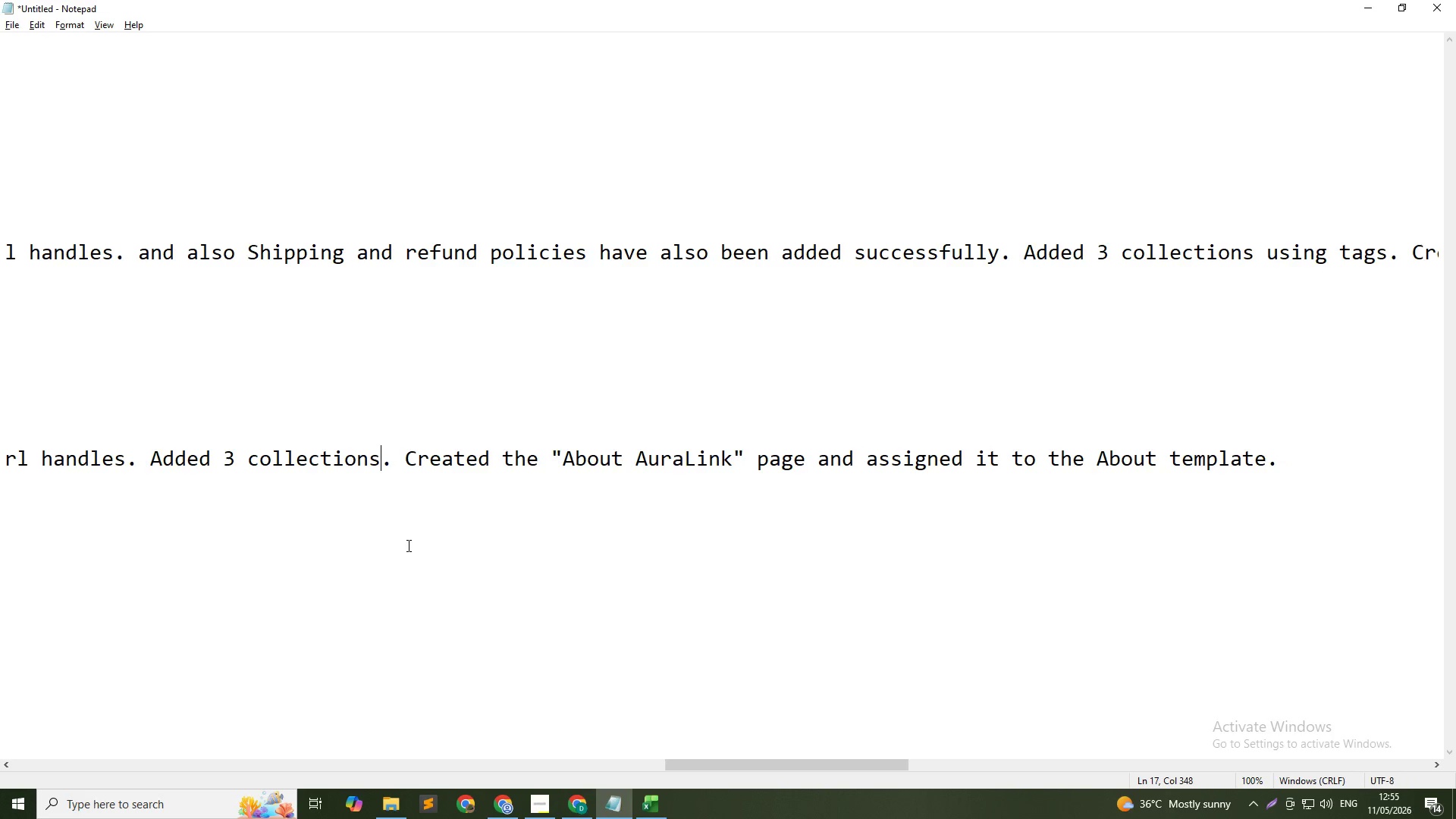 
type( ())
 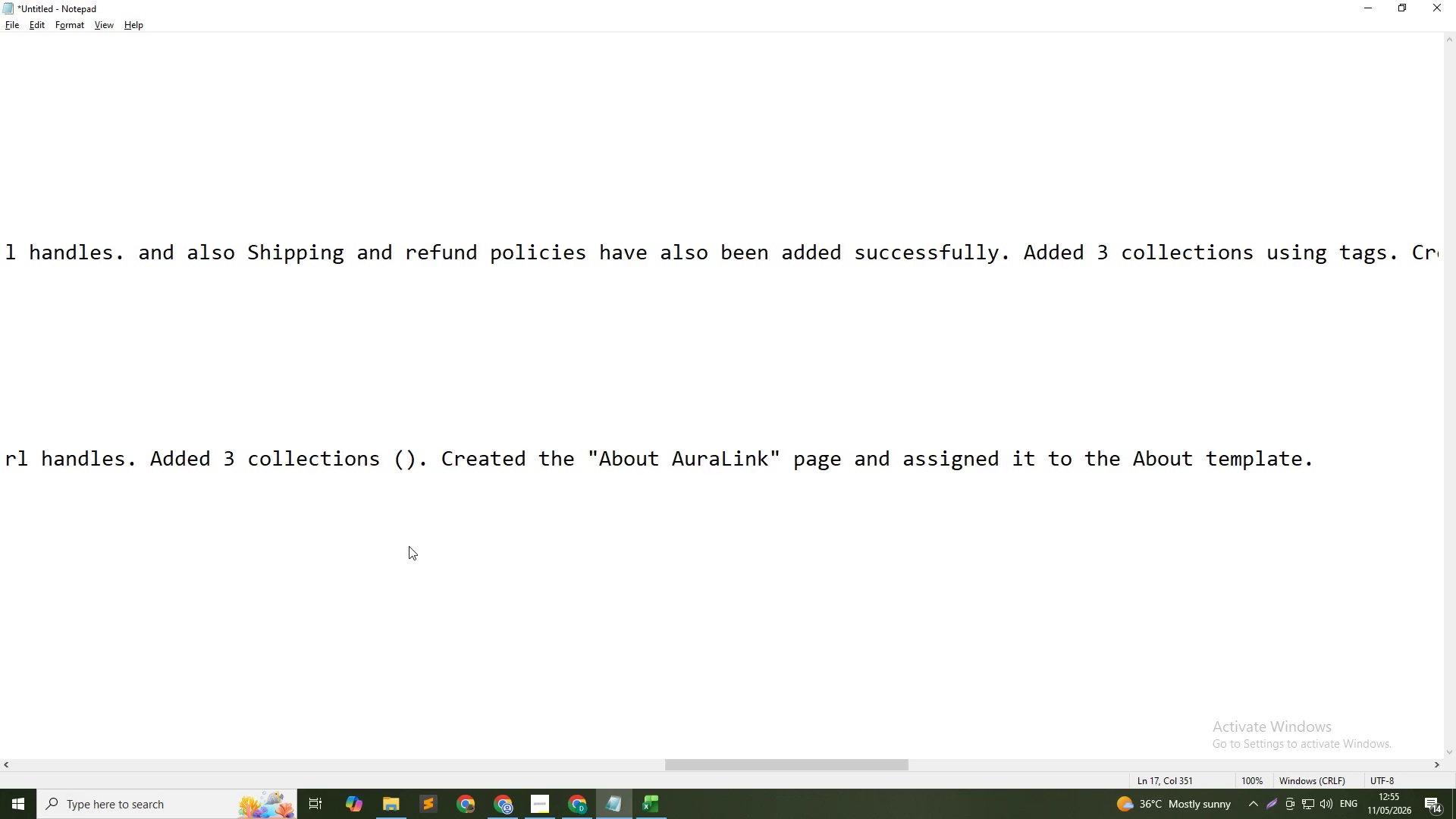 
key(ArrowLeft)
 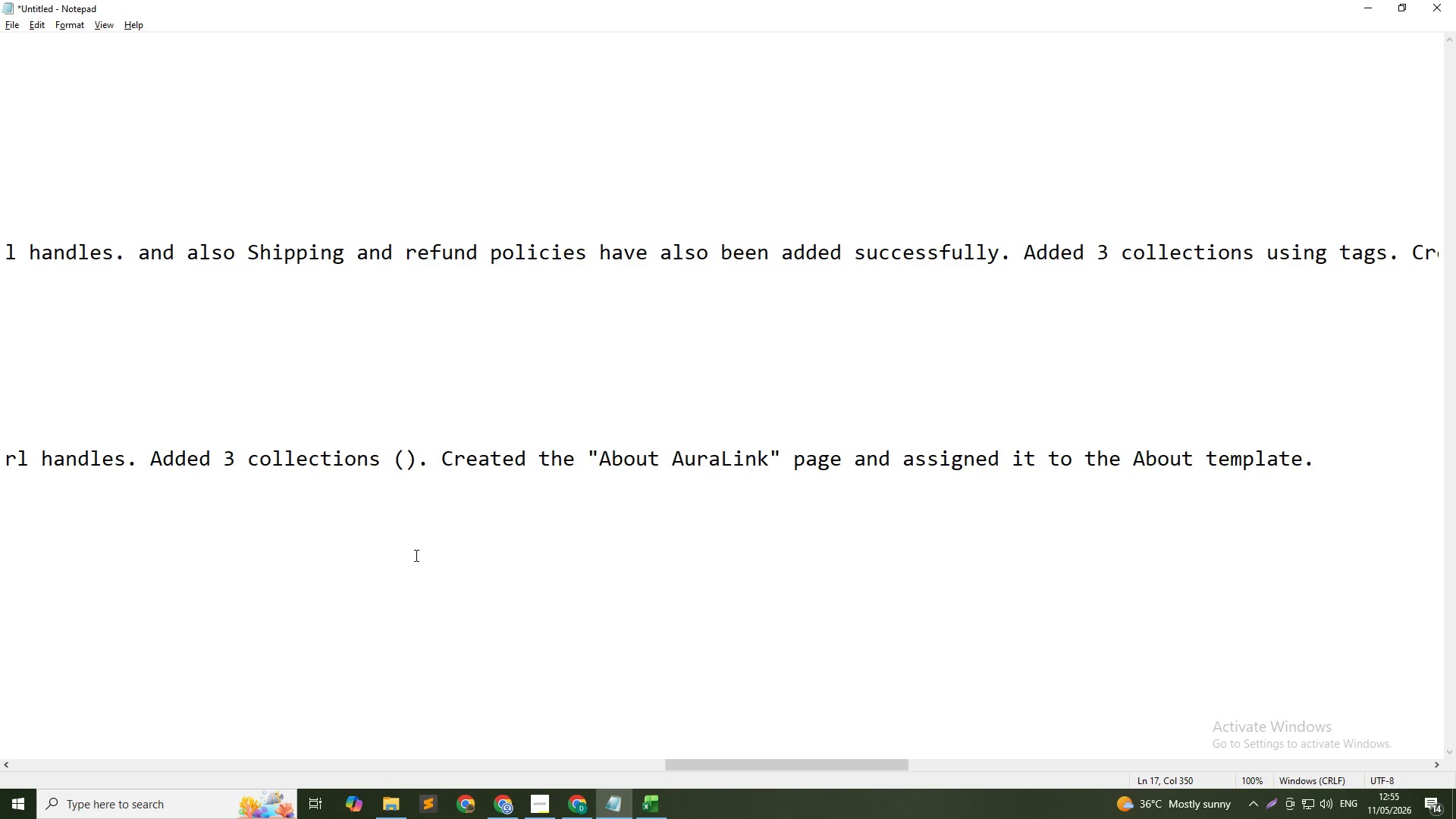 
key(Alt+Tab)
 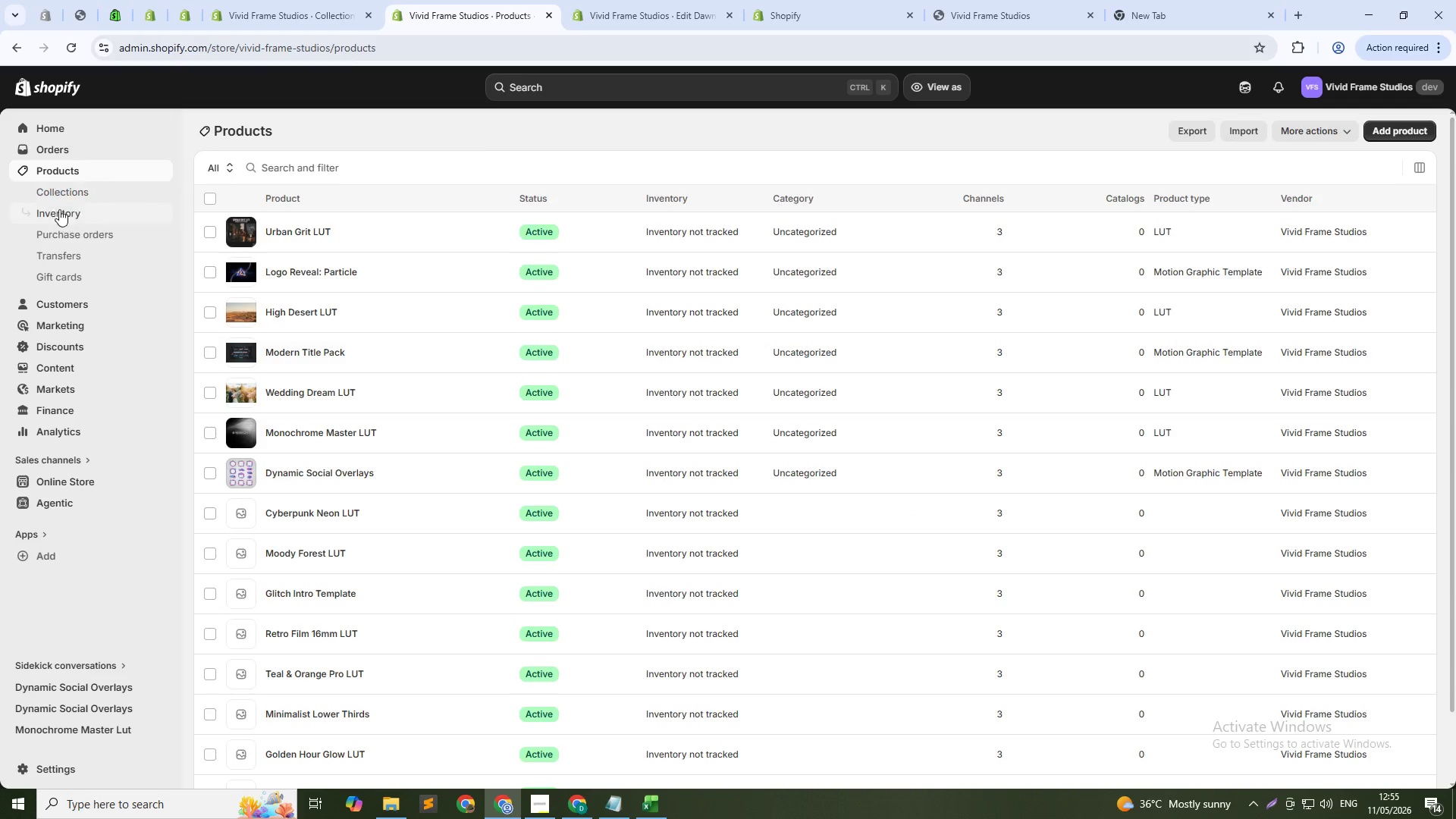 
left_click([55, 199])
 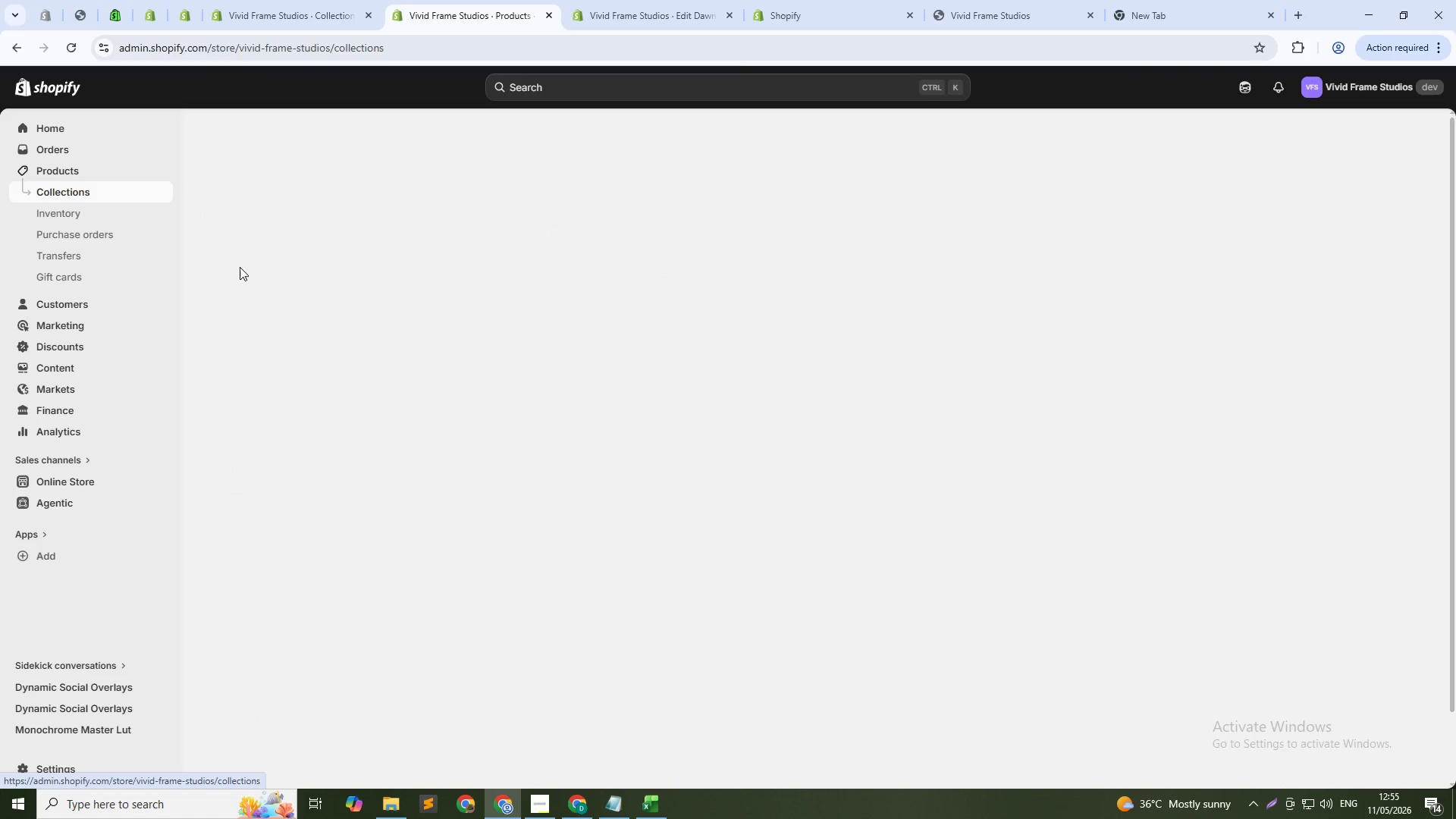 
scroll: coordinate [535, 523], scroll_direction: up, amount: 16.0
 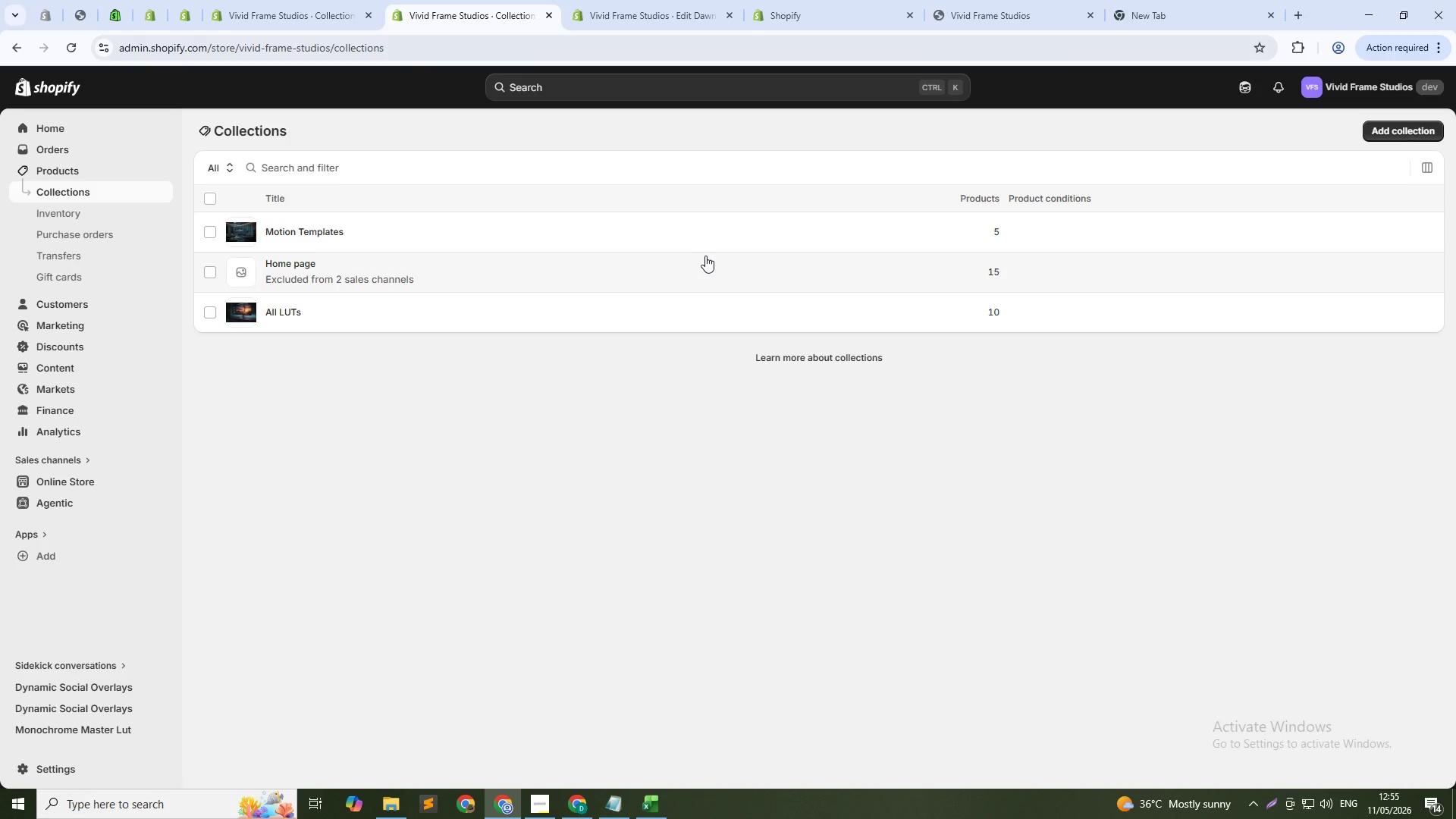 
wait(6.75)
 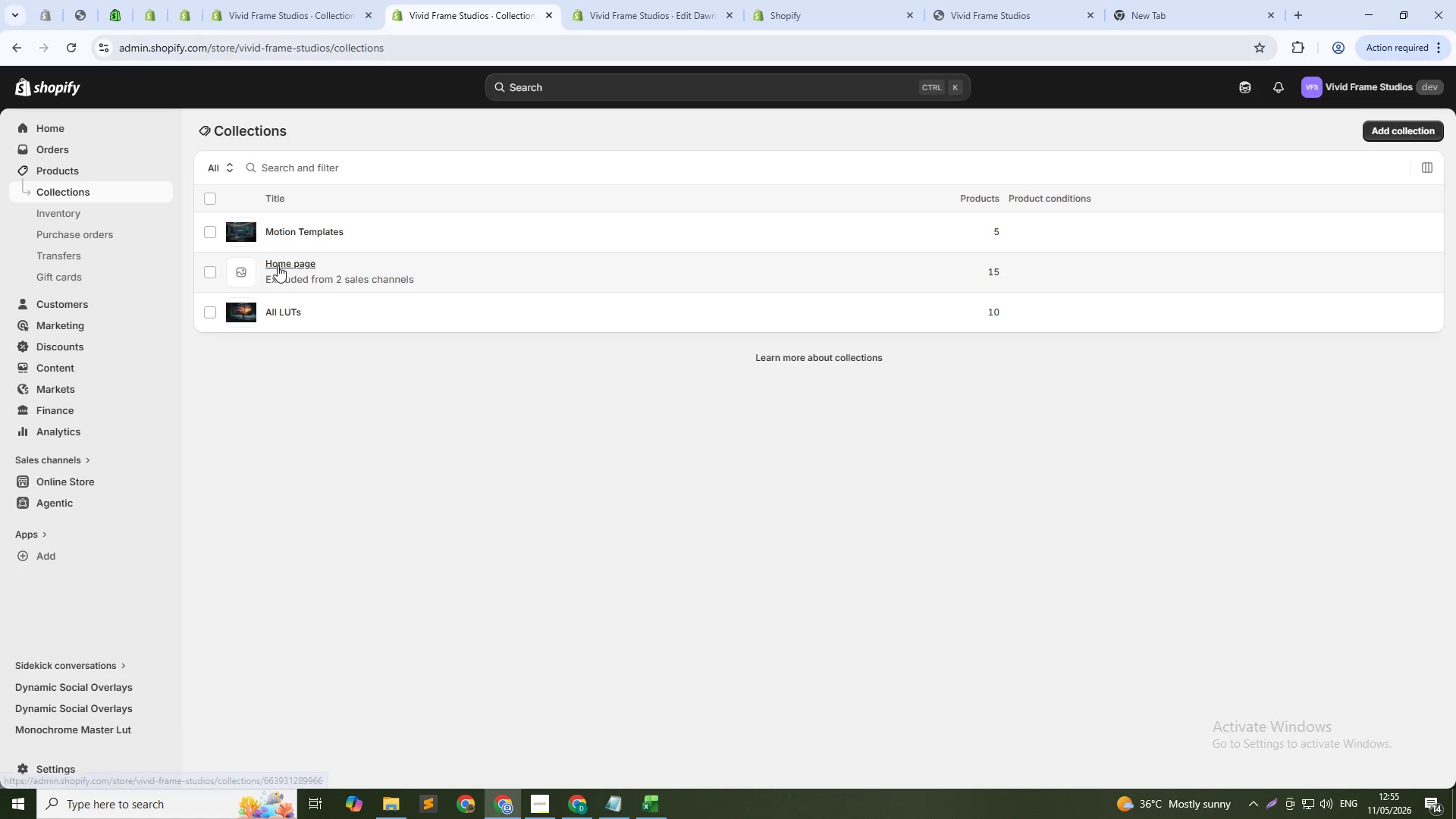 
double_click([516, 199])
 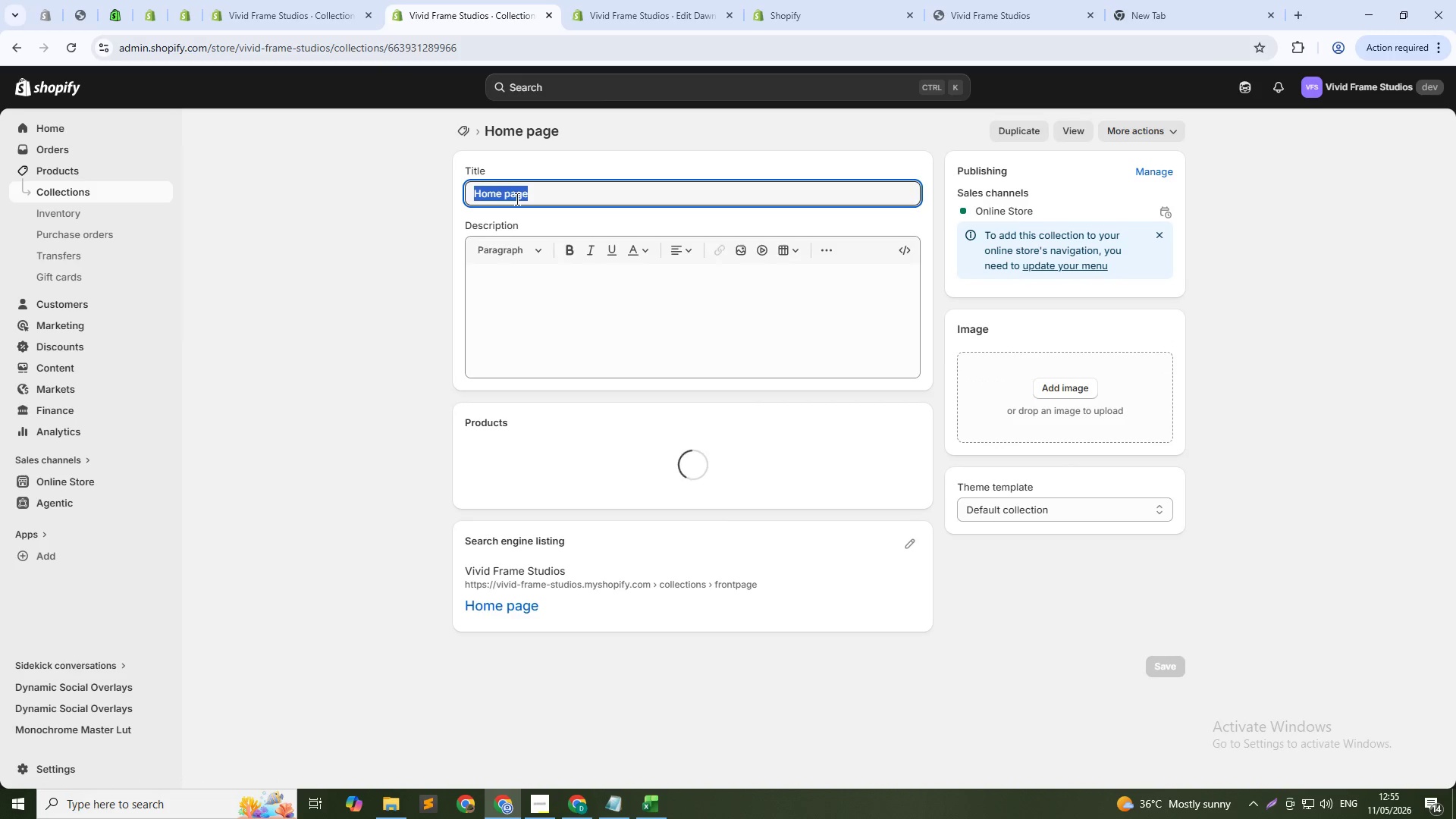 
triple_click([516, 199])
 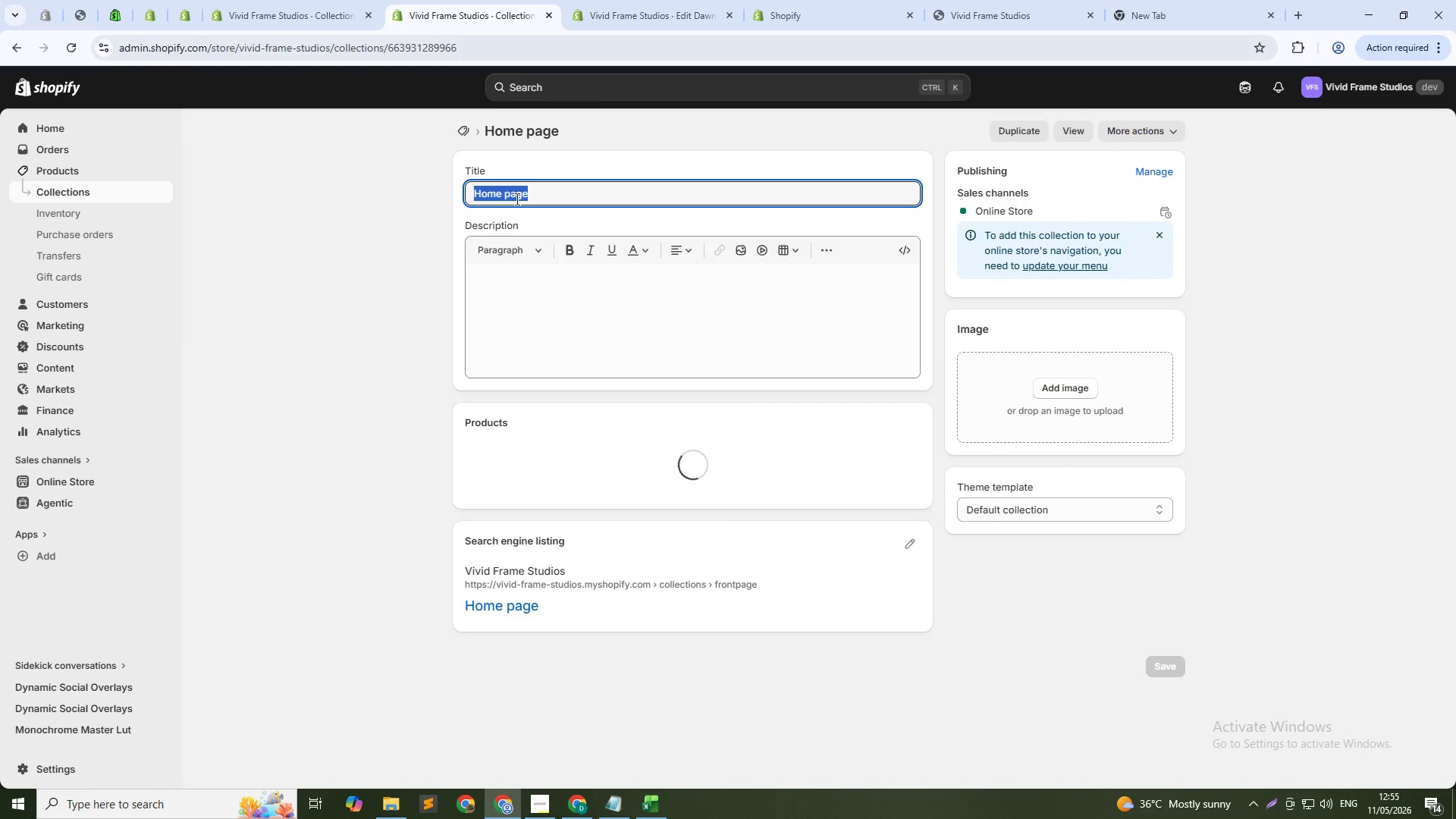 
type(All Products)
 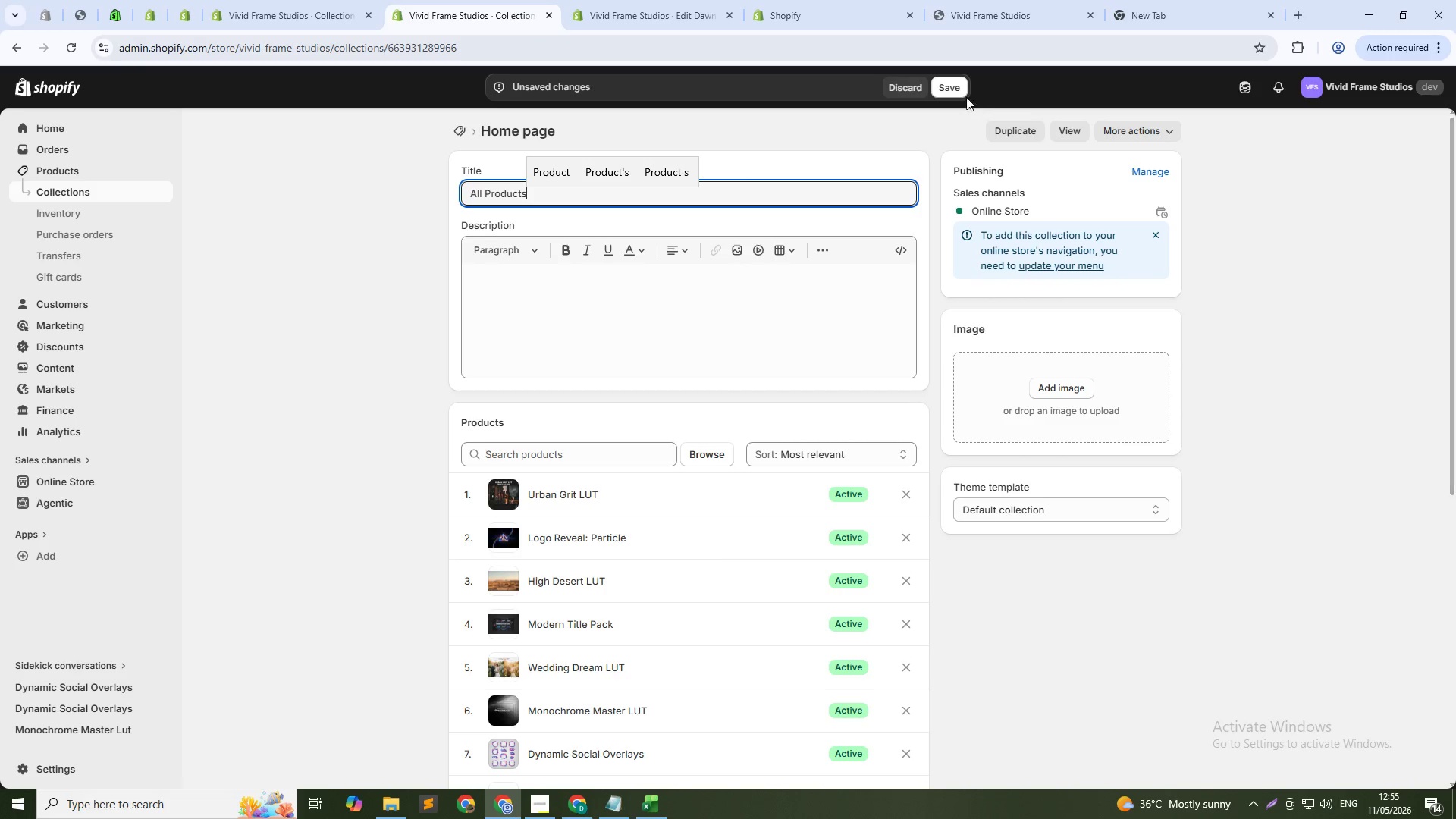 
left_click([954, 90])
 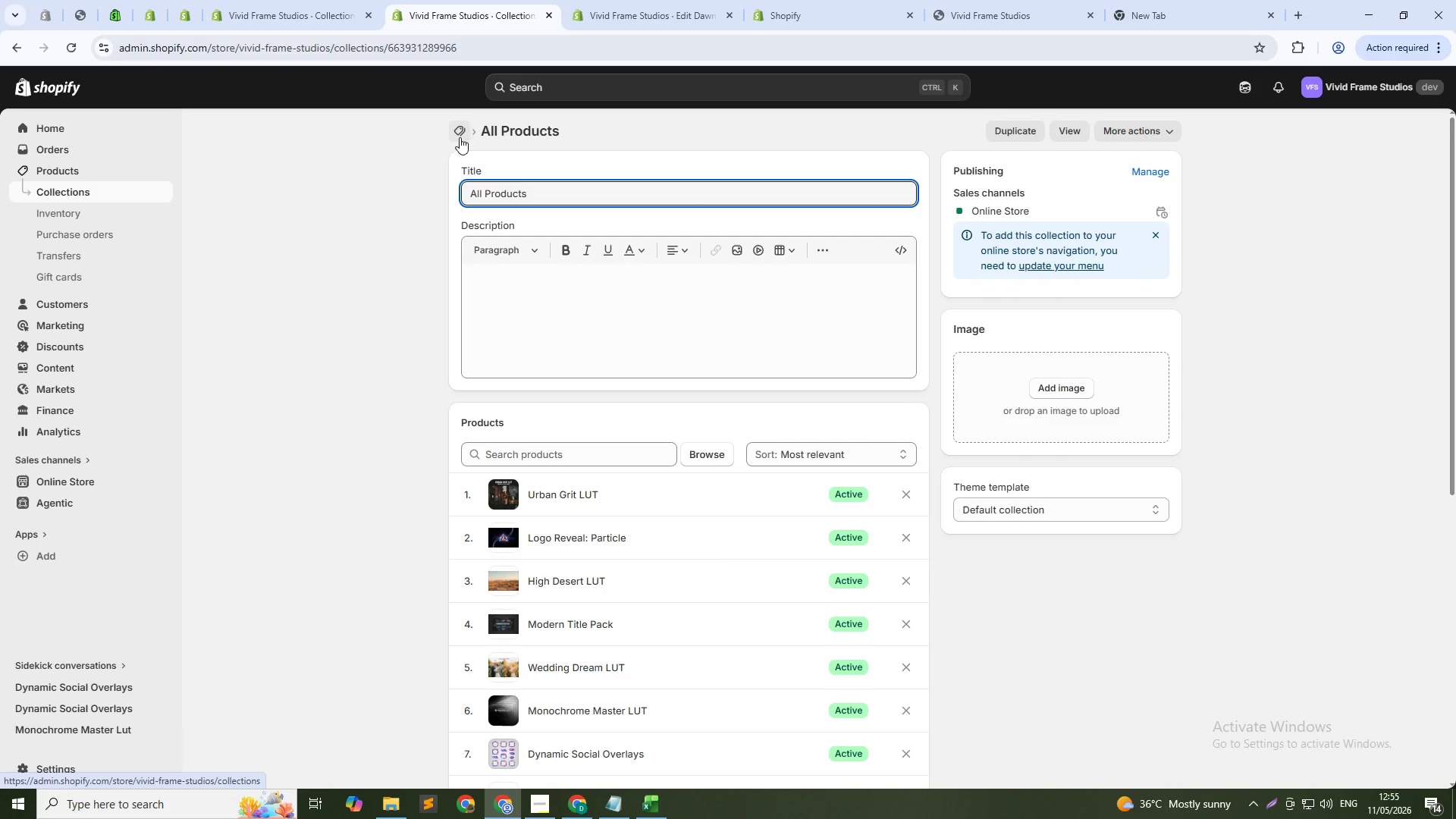 
double_click([533, 195])
 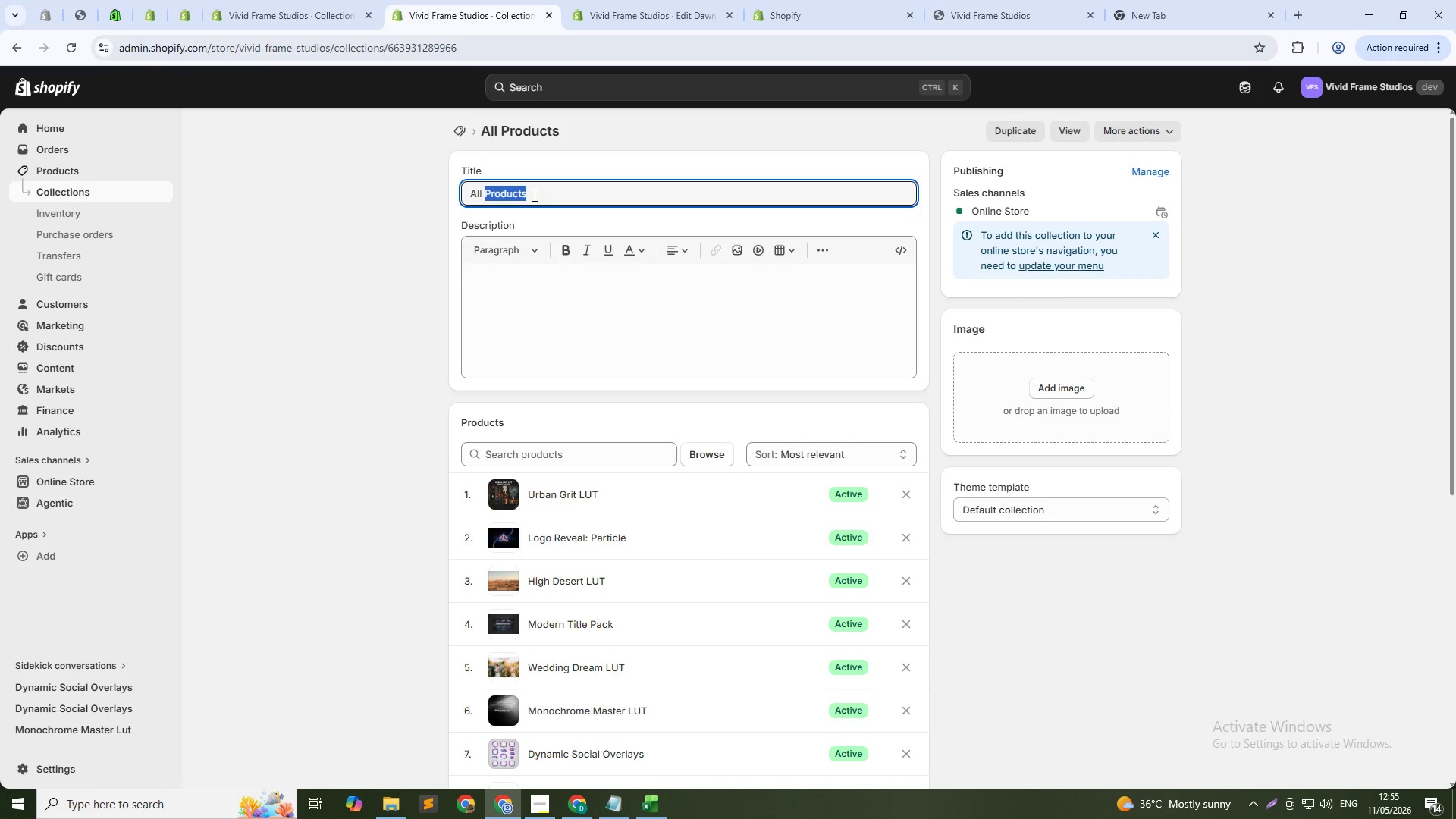 
triple_click([533, 195])
 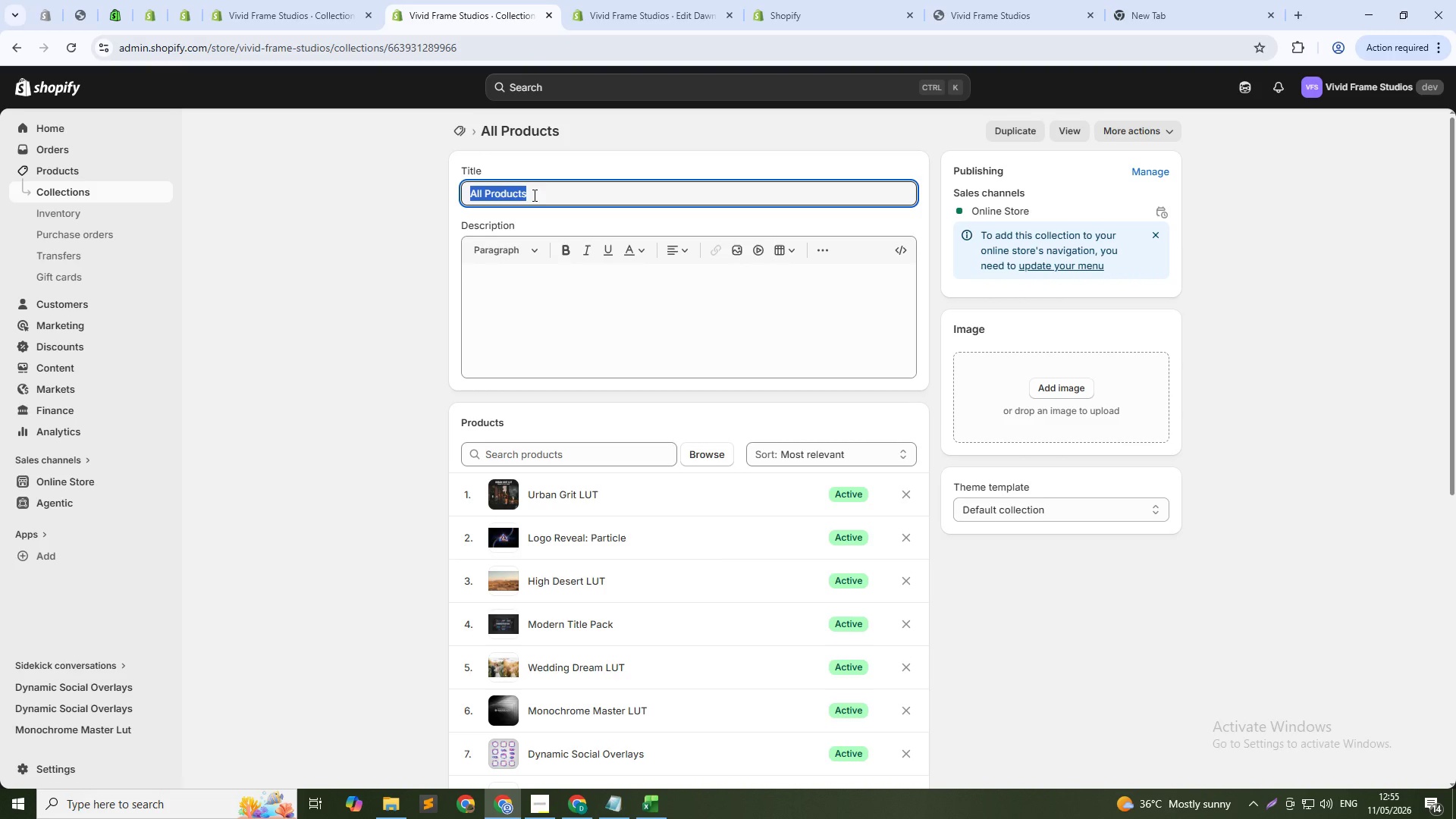 
key(Control+C)
 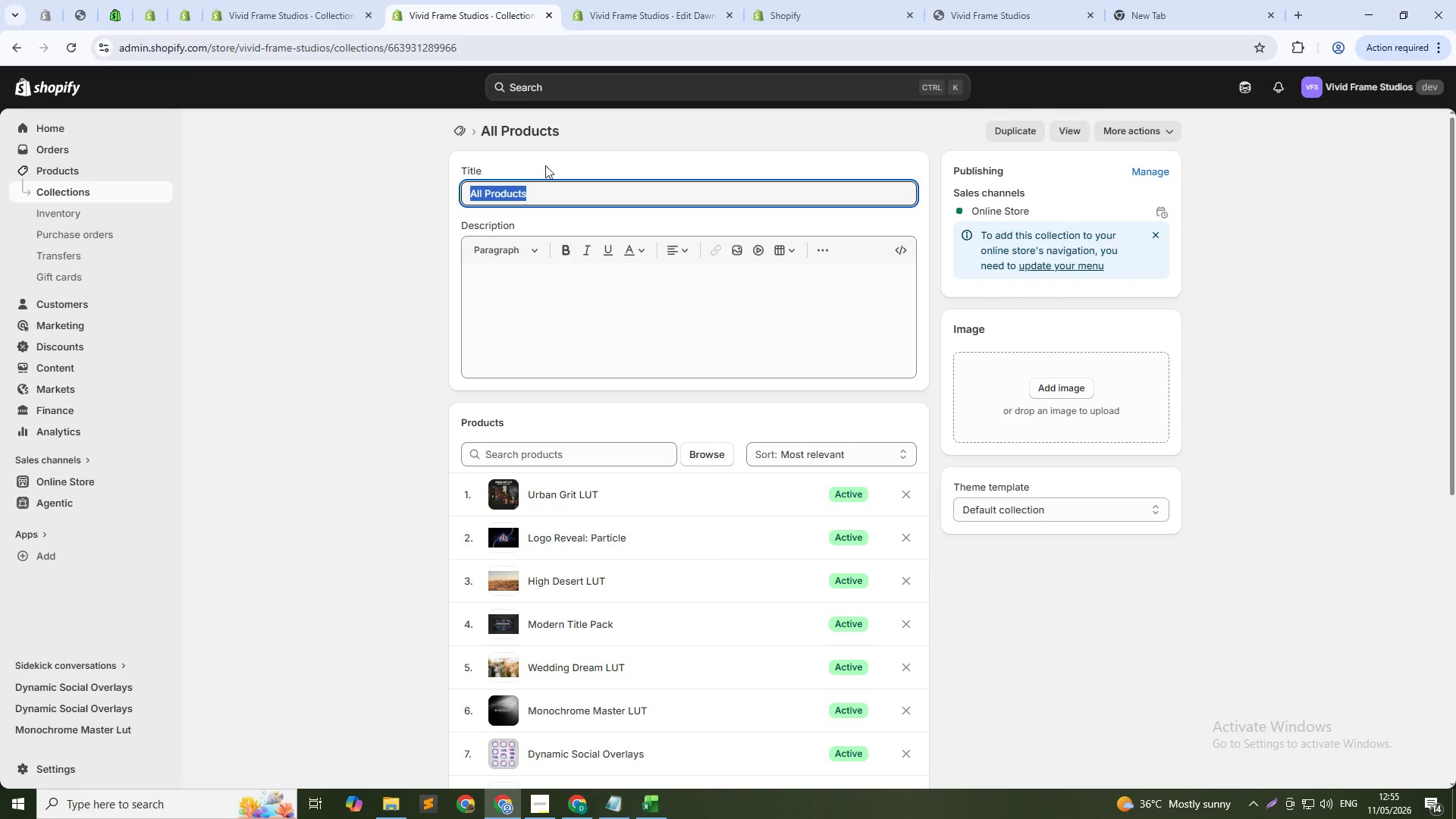 
key(Alt+Tab)
 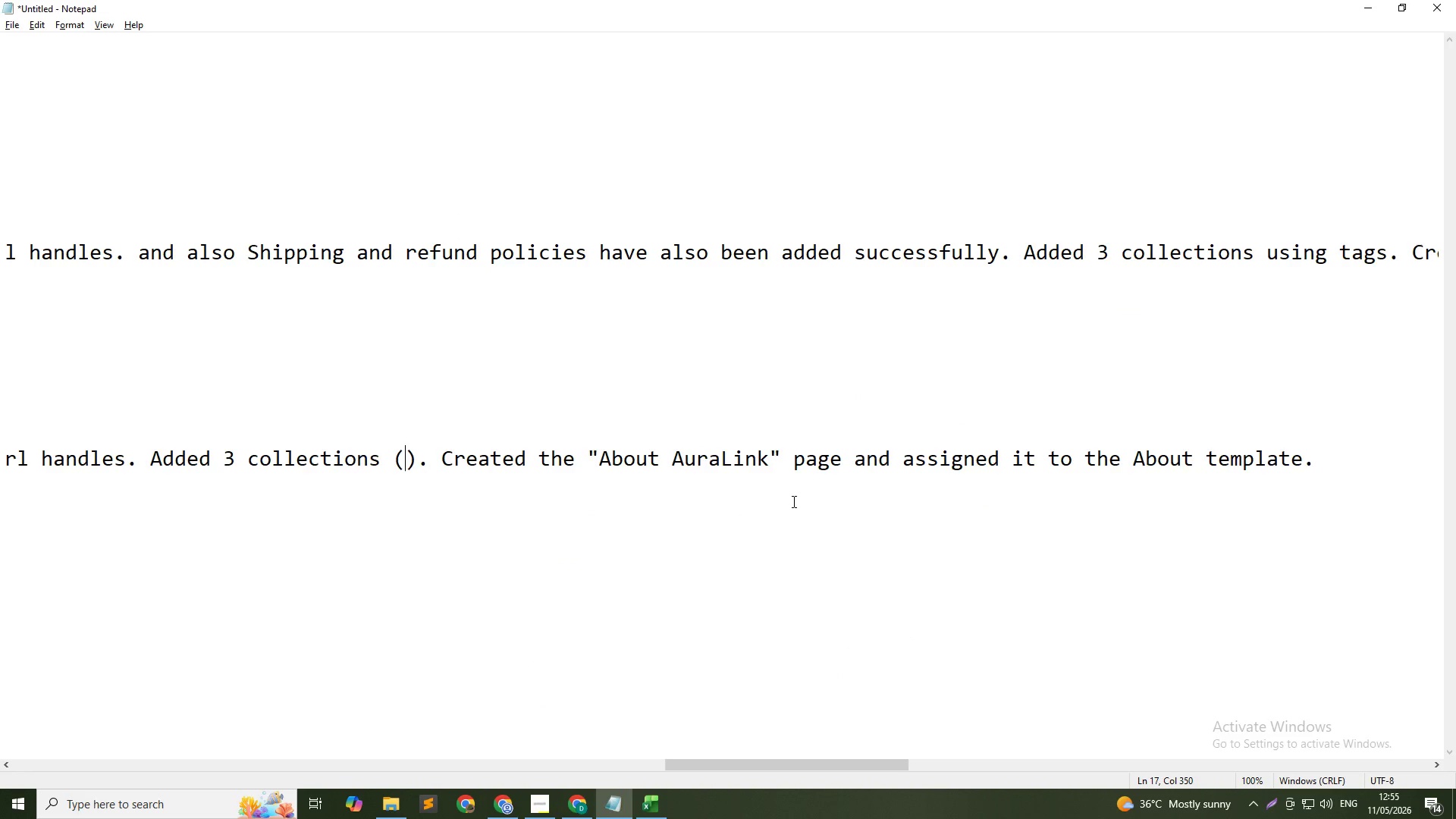 
key(Control+V)
 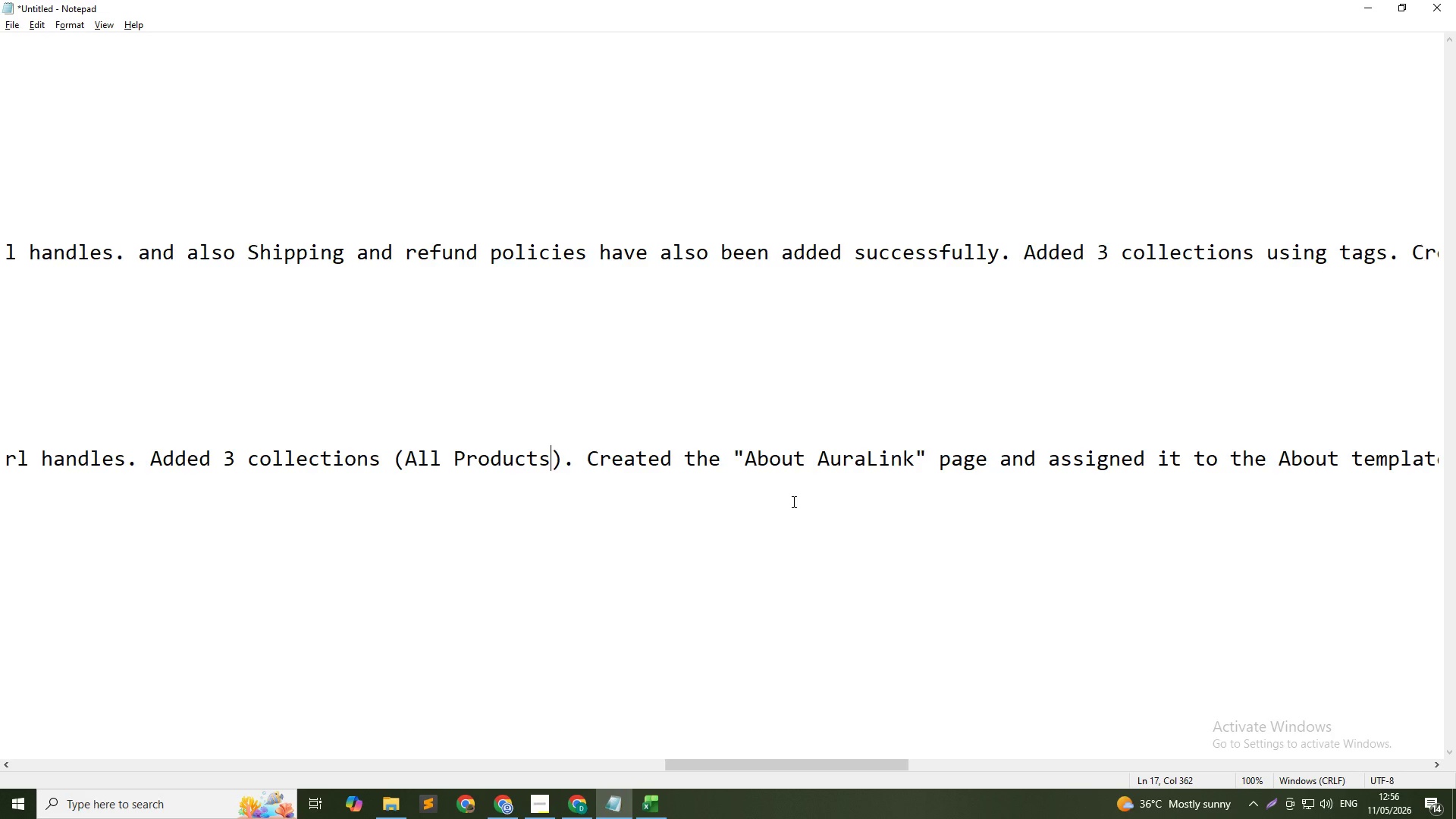 
key(Comma)
 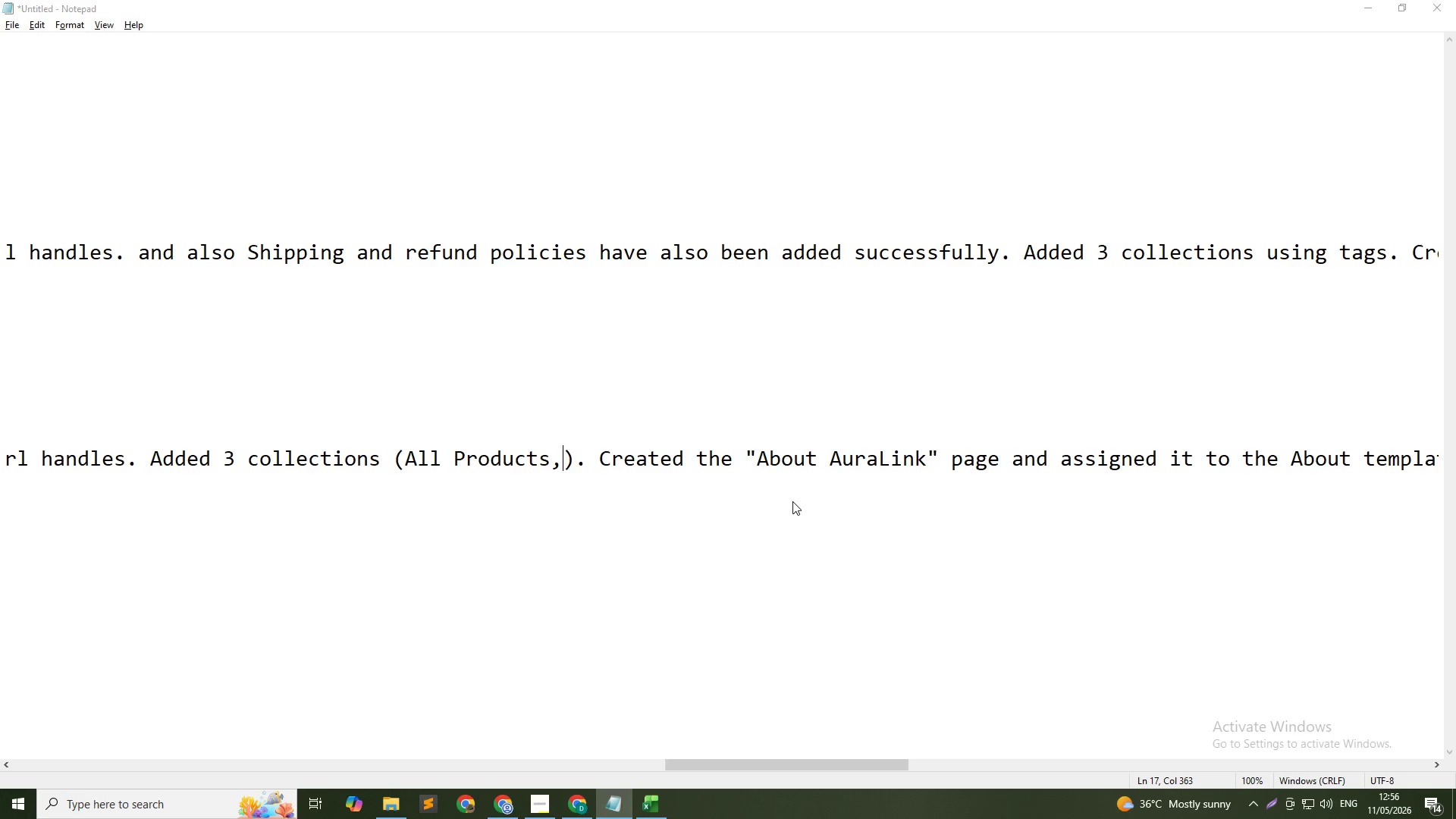 
key(Alt+AltLeft)
 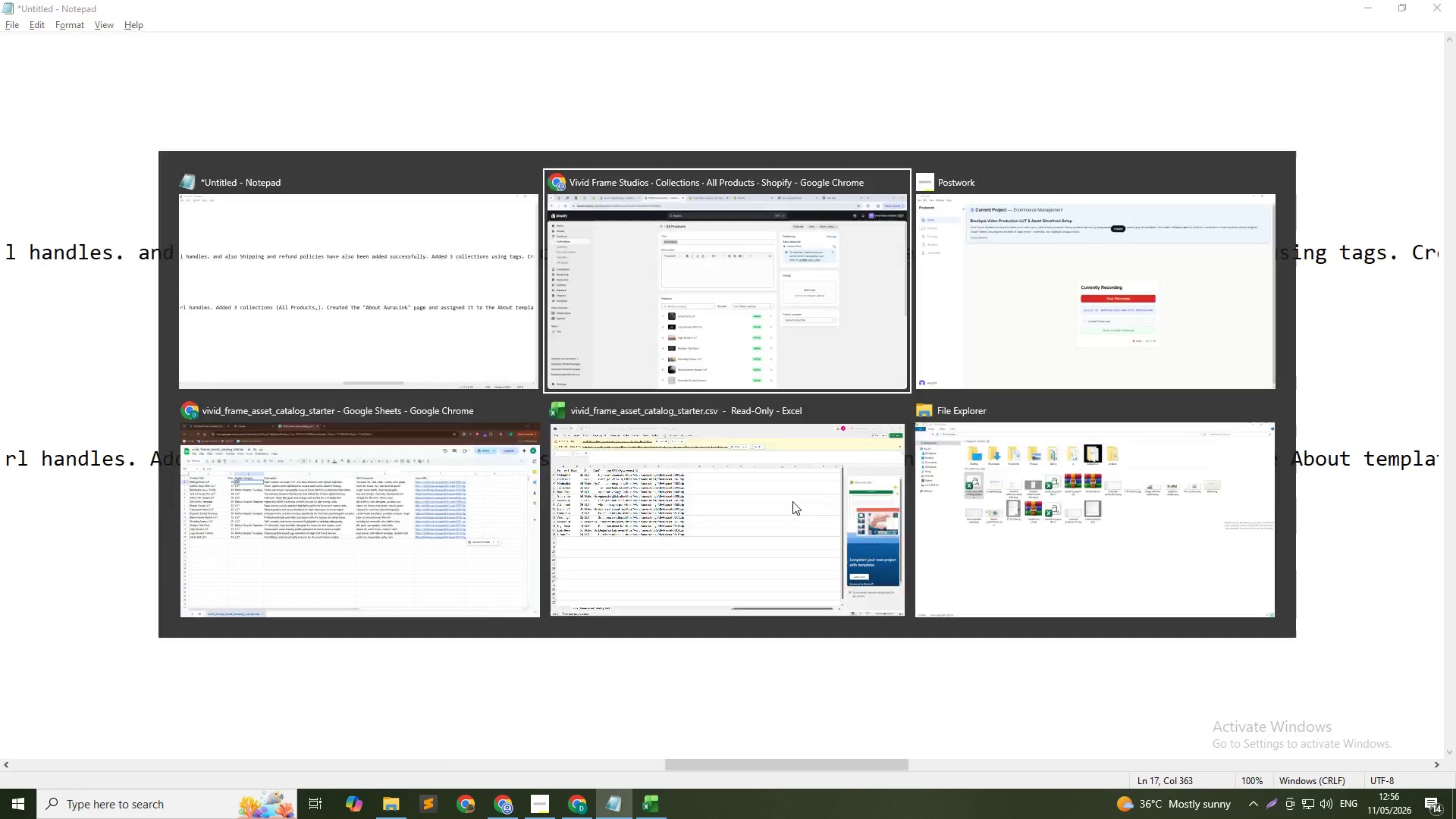 
key(Alt+Tab)
 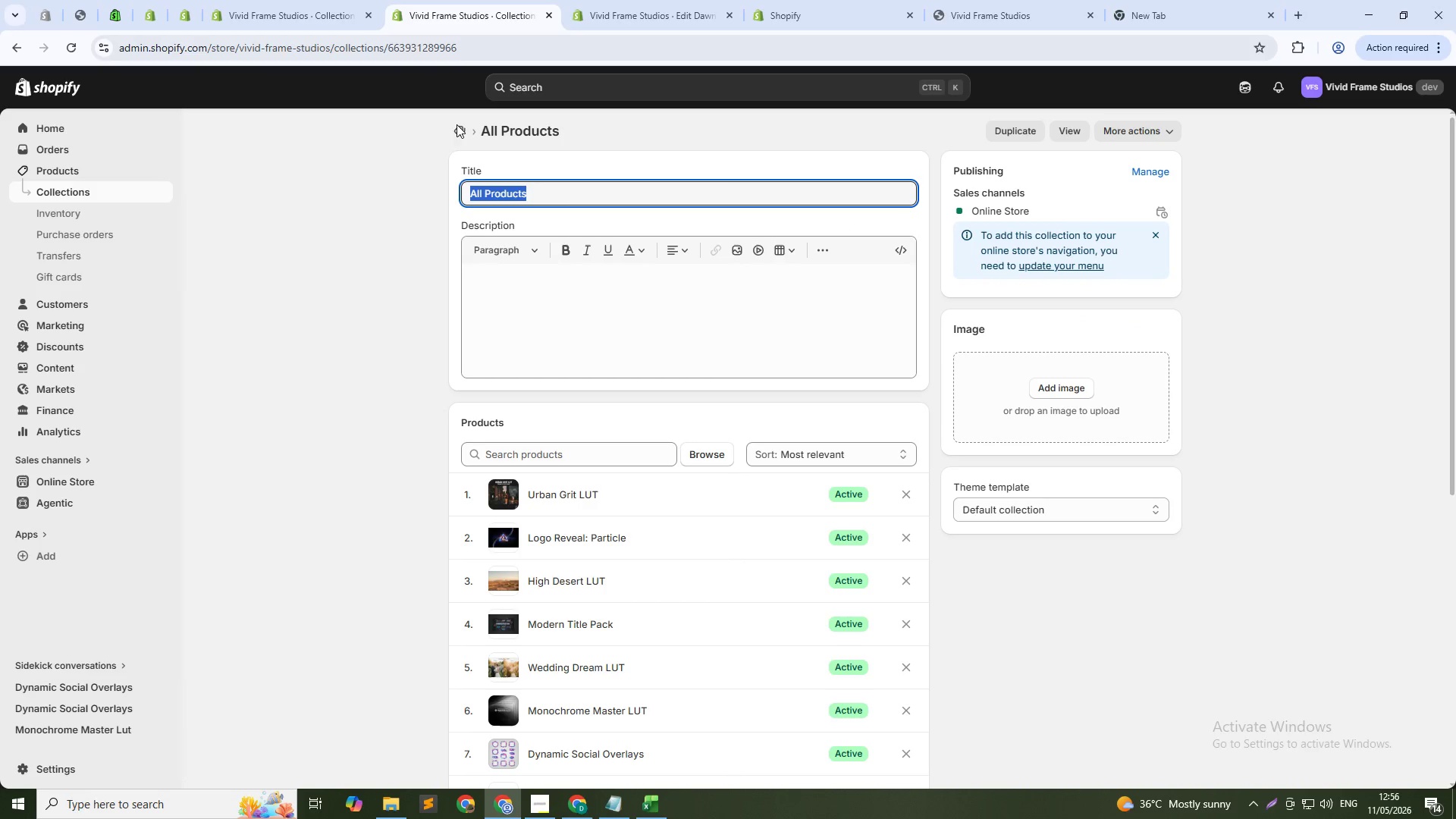 
left_click([453, 138])
 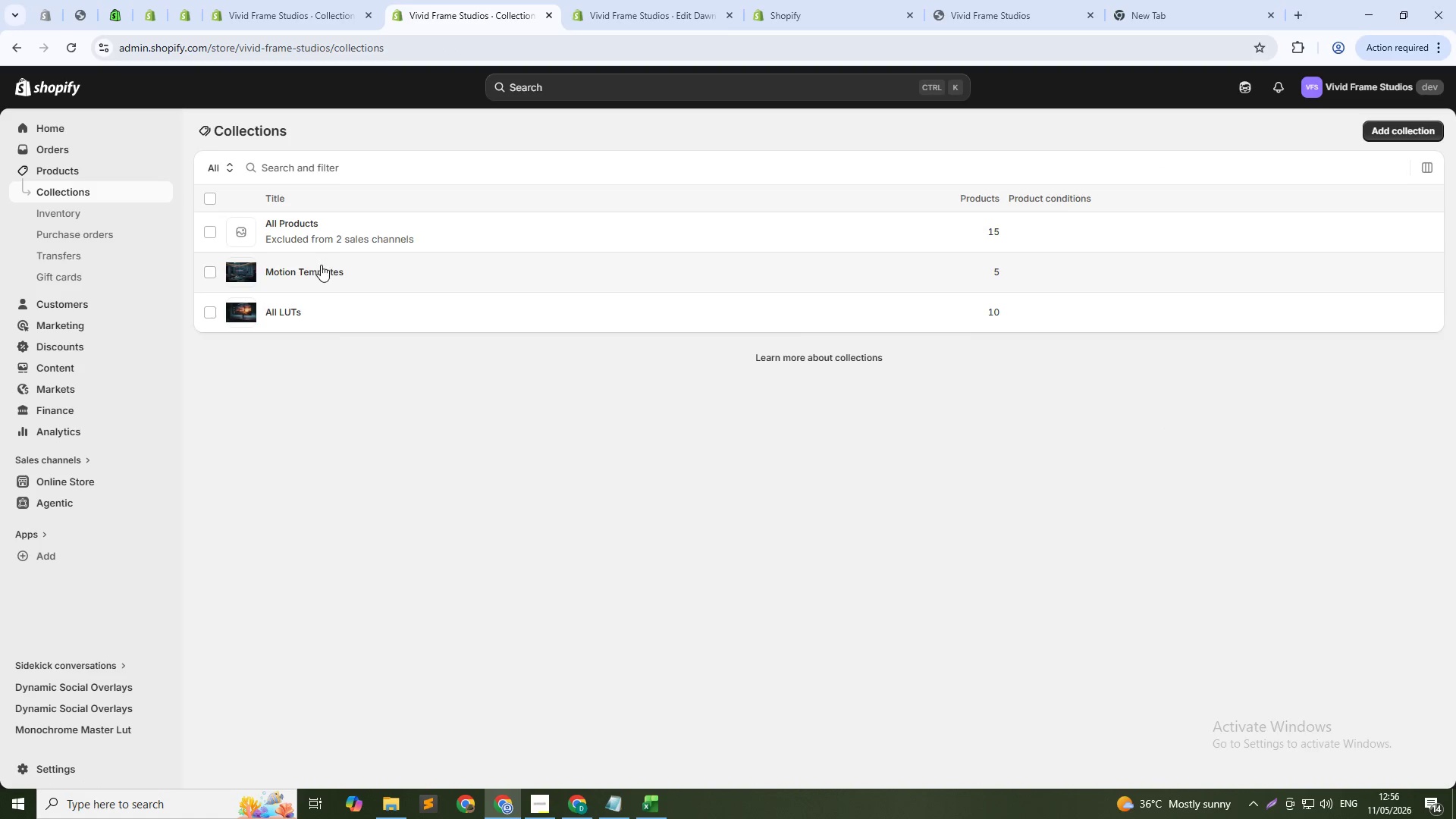 
left_click([315, 277])
 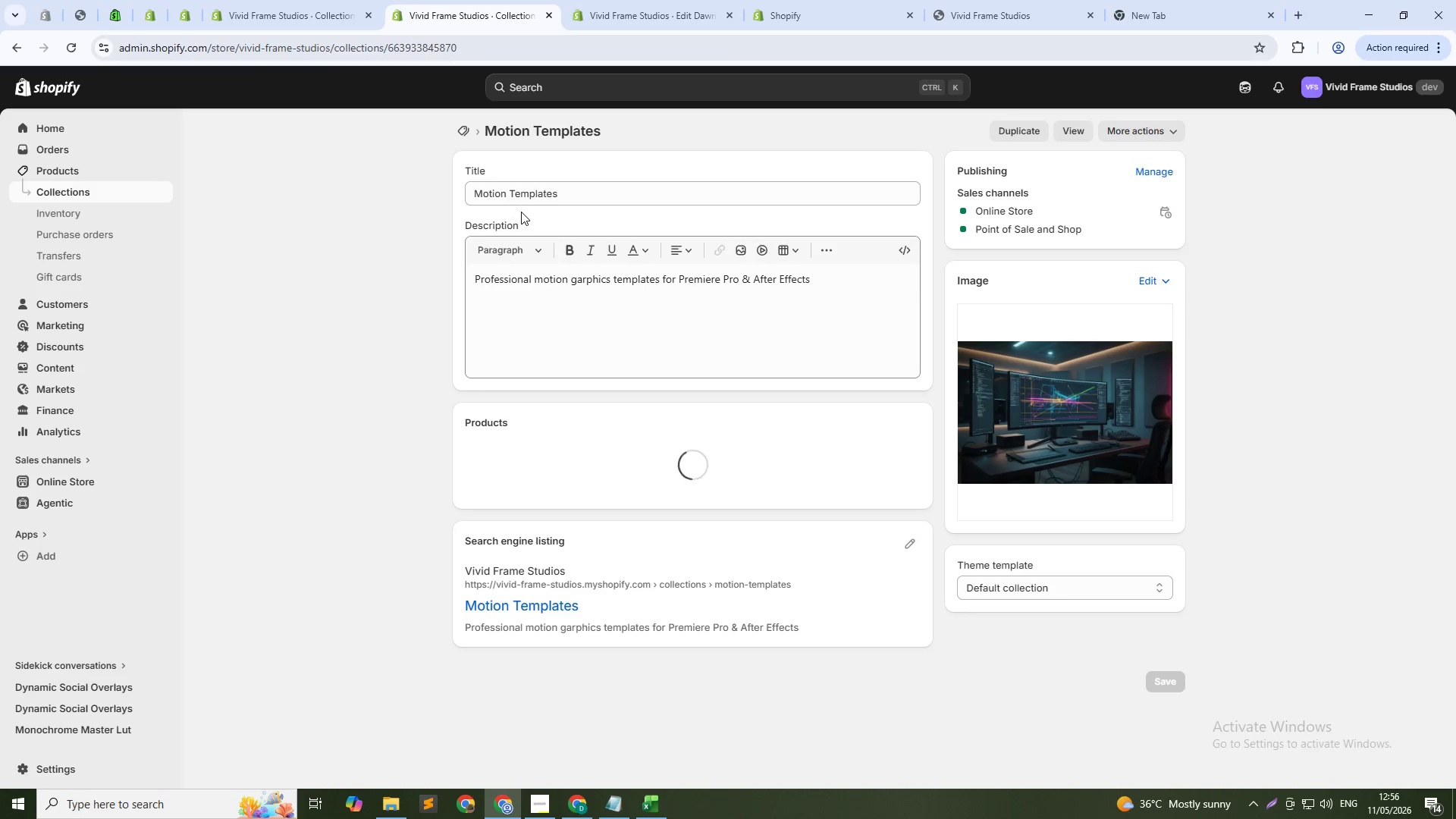 
double_click([514, 199])
 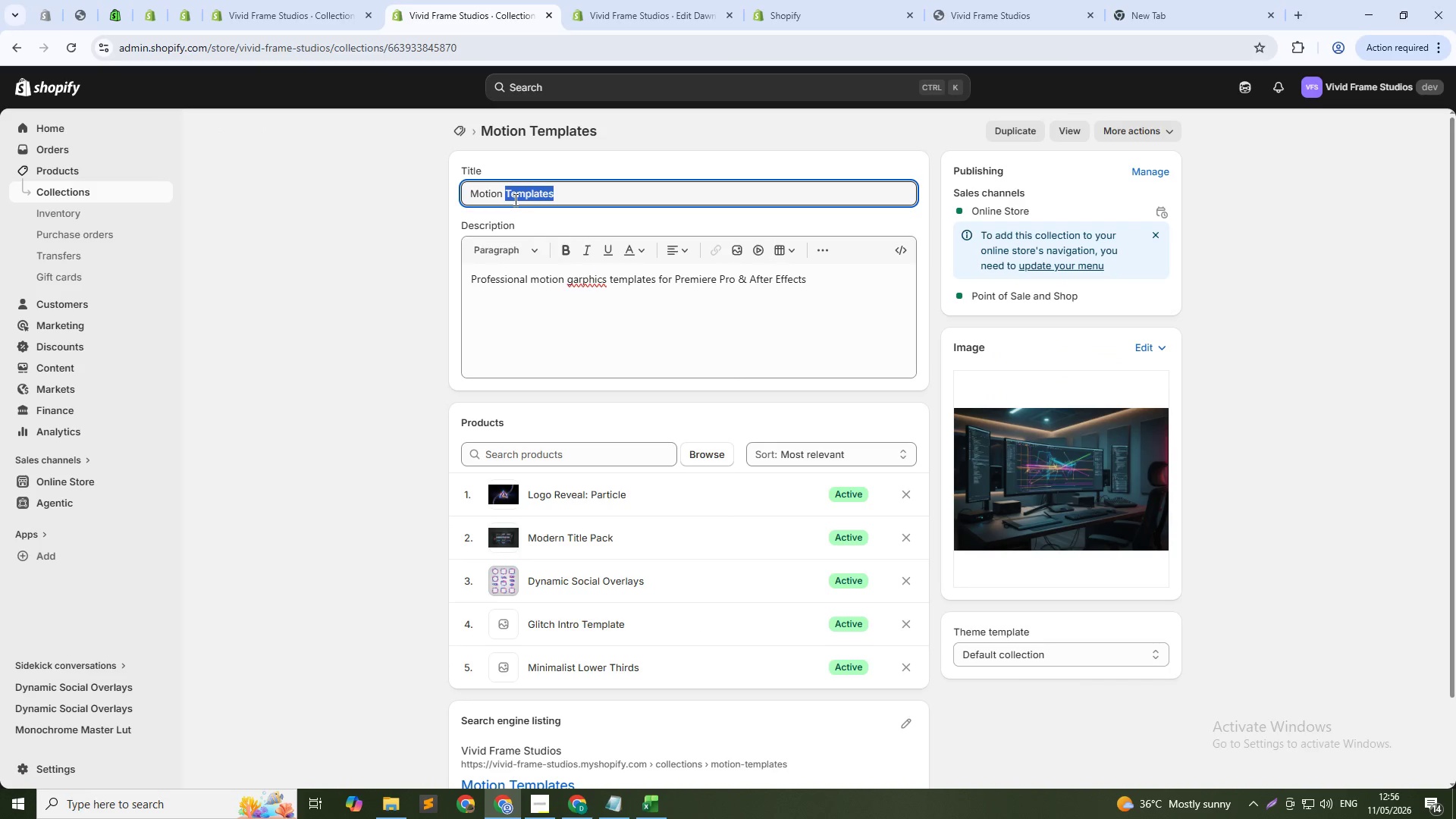 
triple_click([514, 199])
 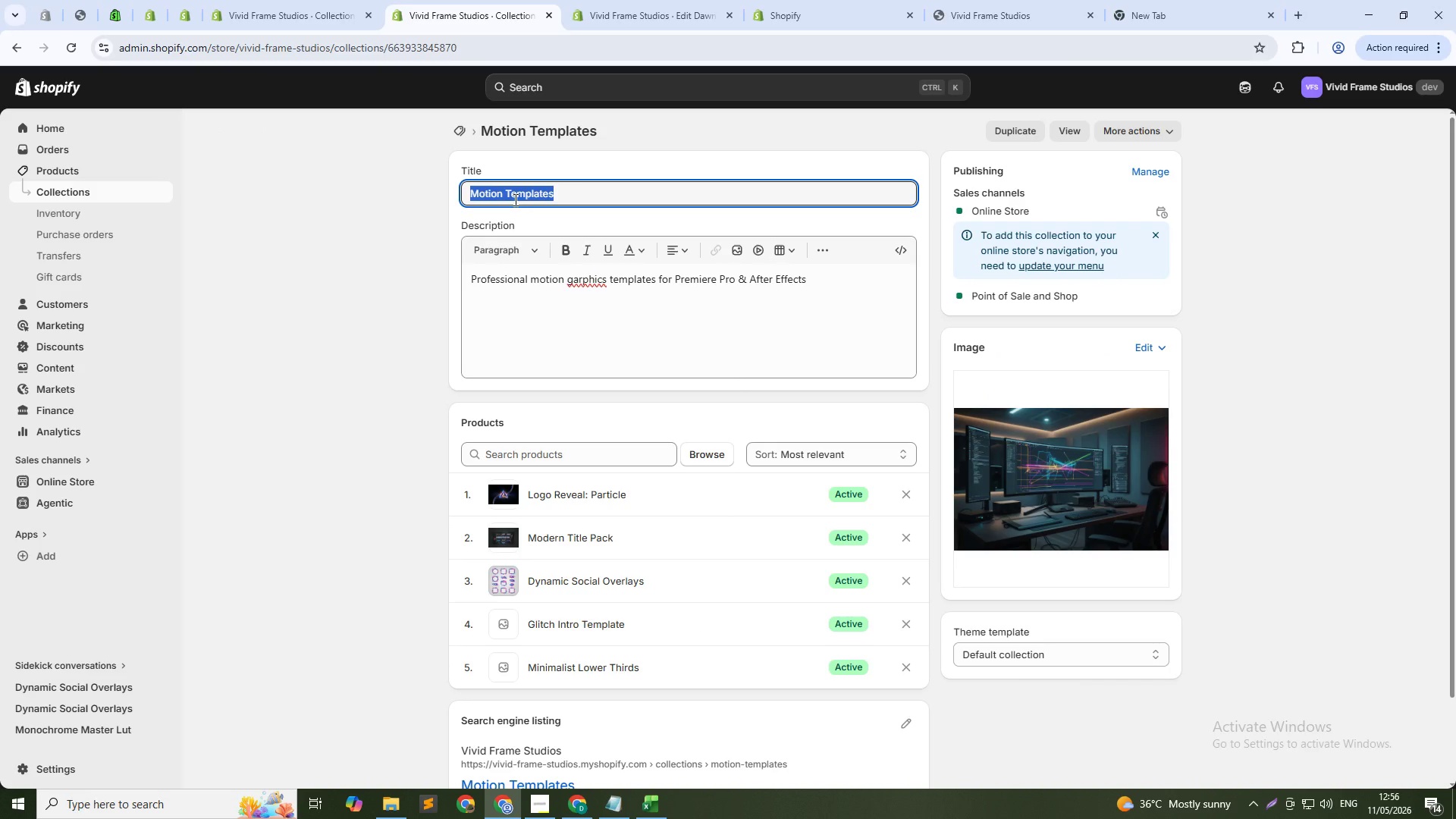 
key(Control+C)
 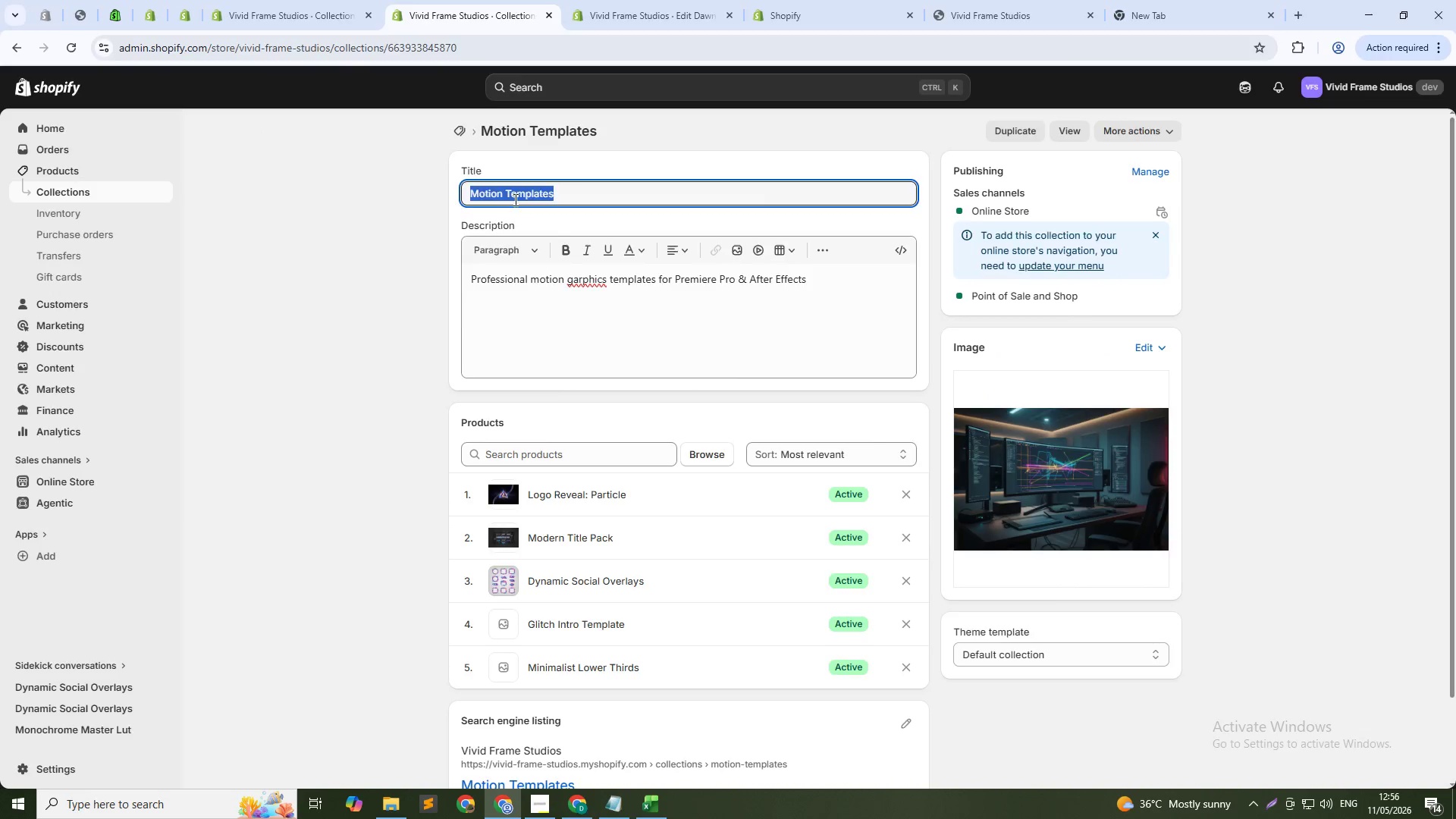 
key(Alt+AltLeft)
 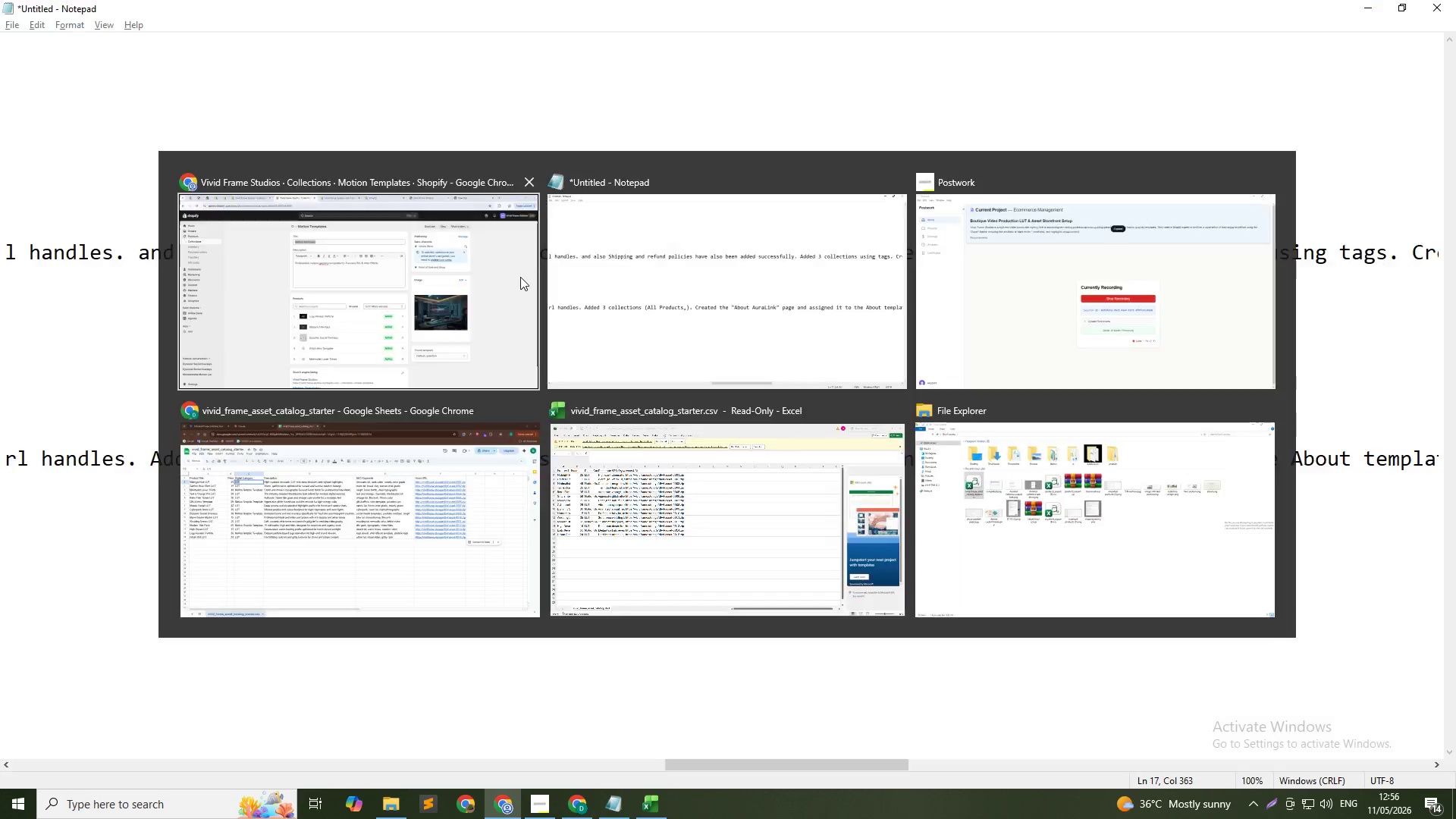 
key(Alt+Tab)
 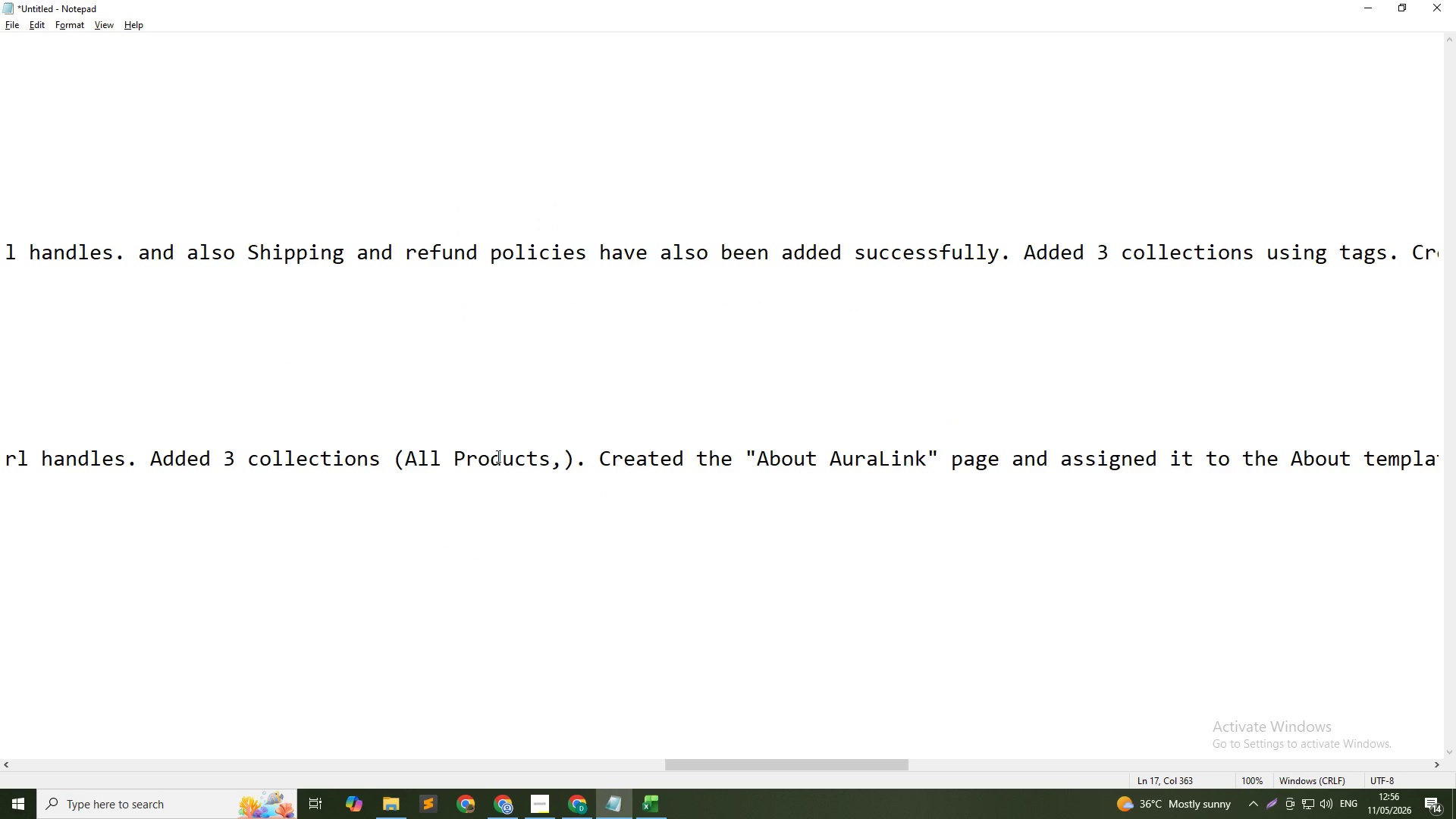 
key(Control+V)
 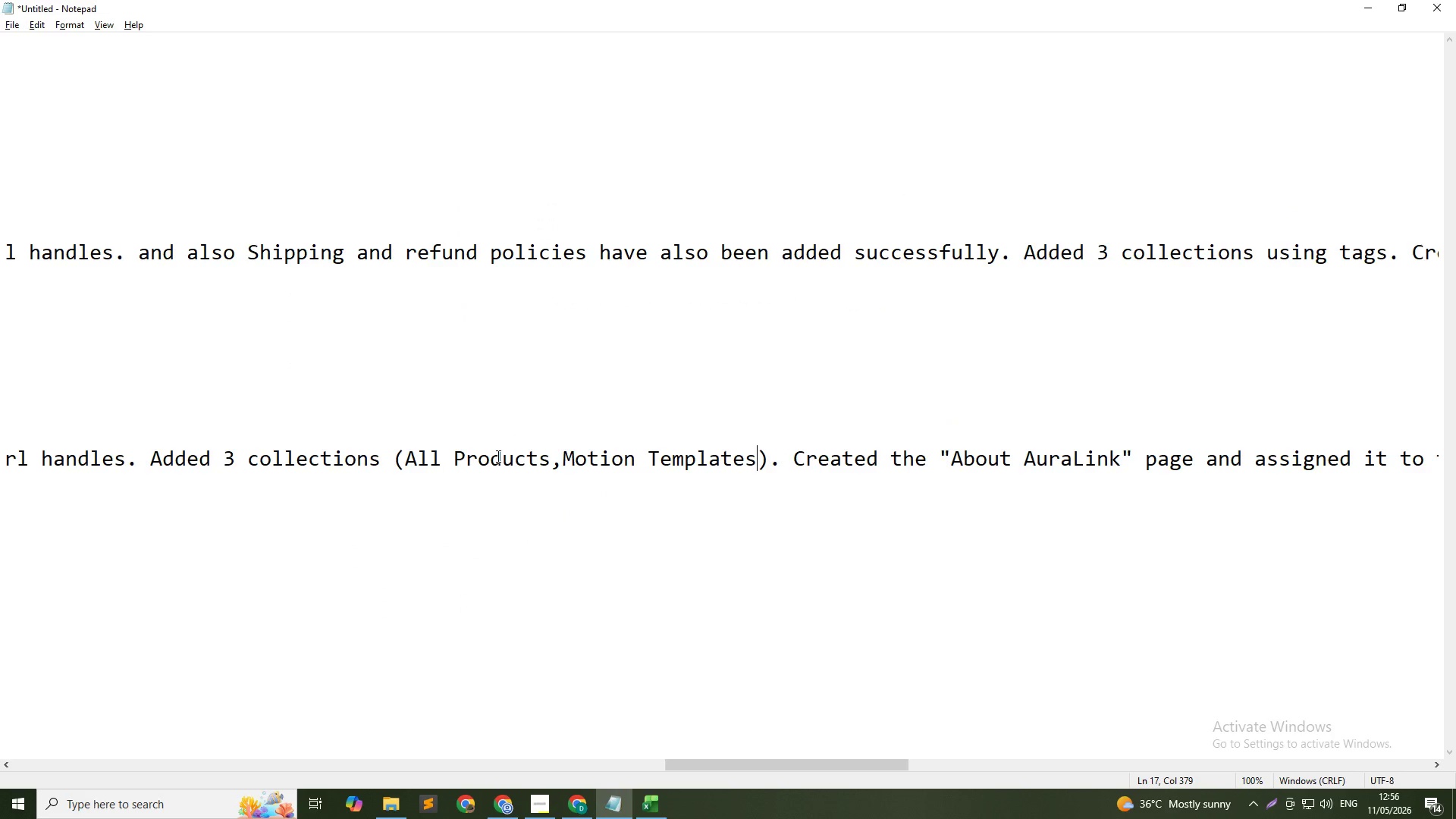 
key(Alt+AltLeft)
 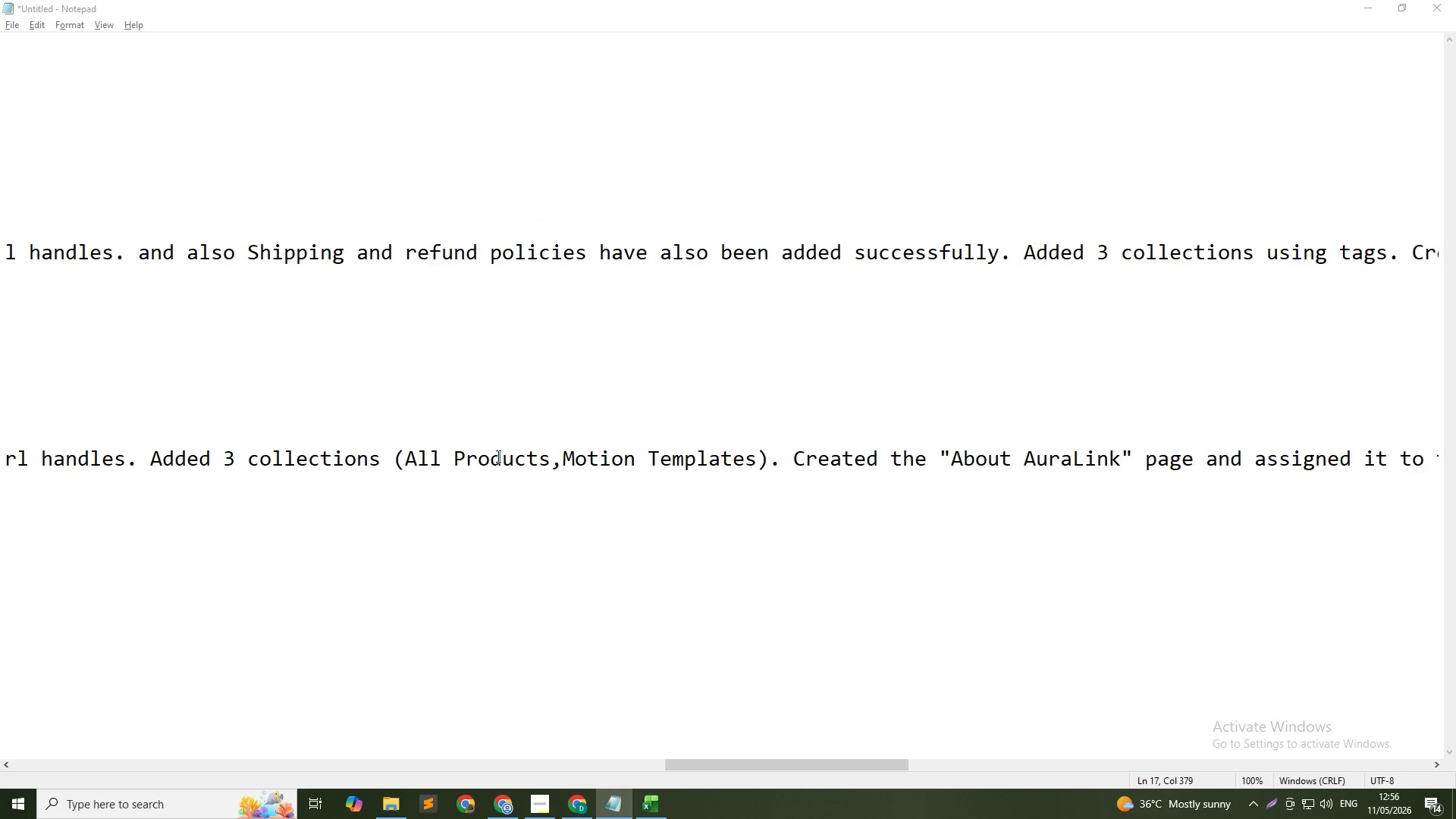 
key(Alt+Tab)
 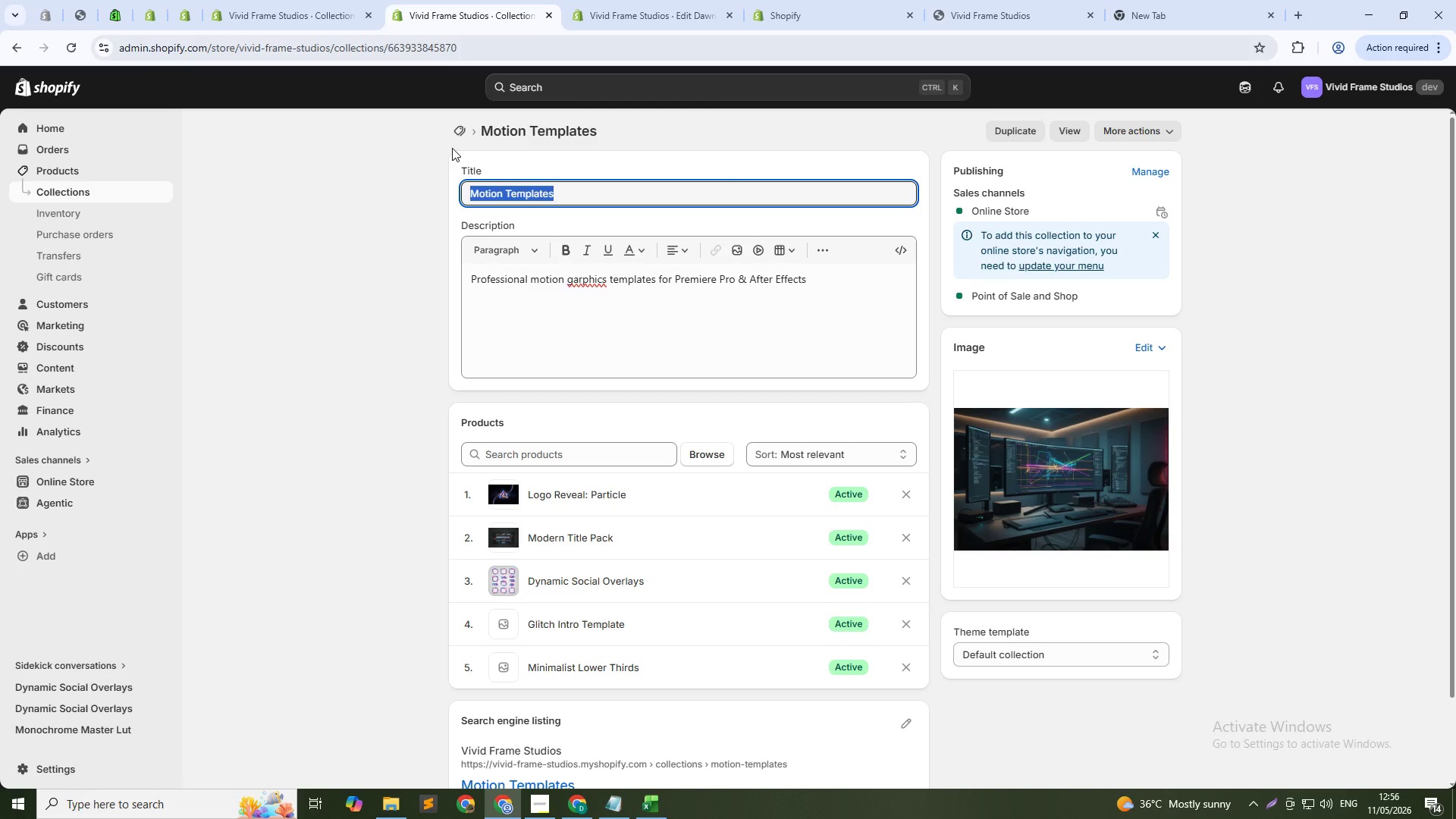 
left_click([457, 135])
 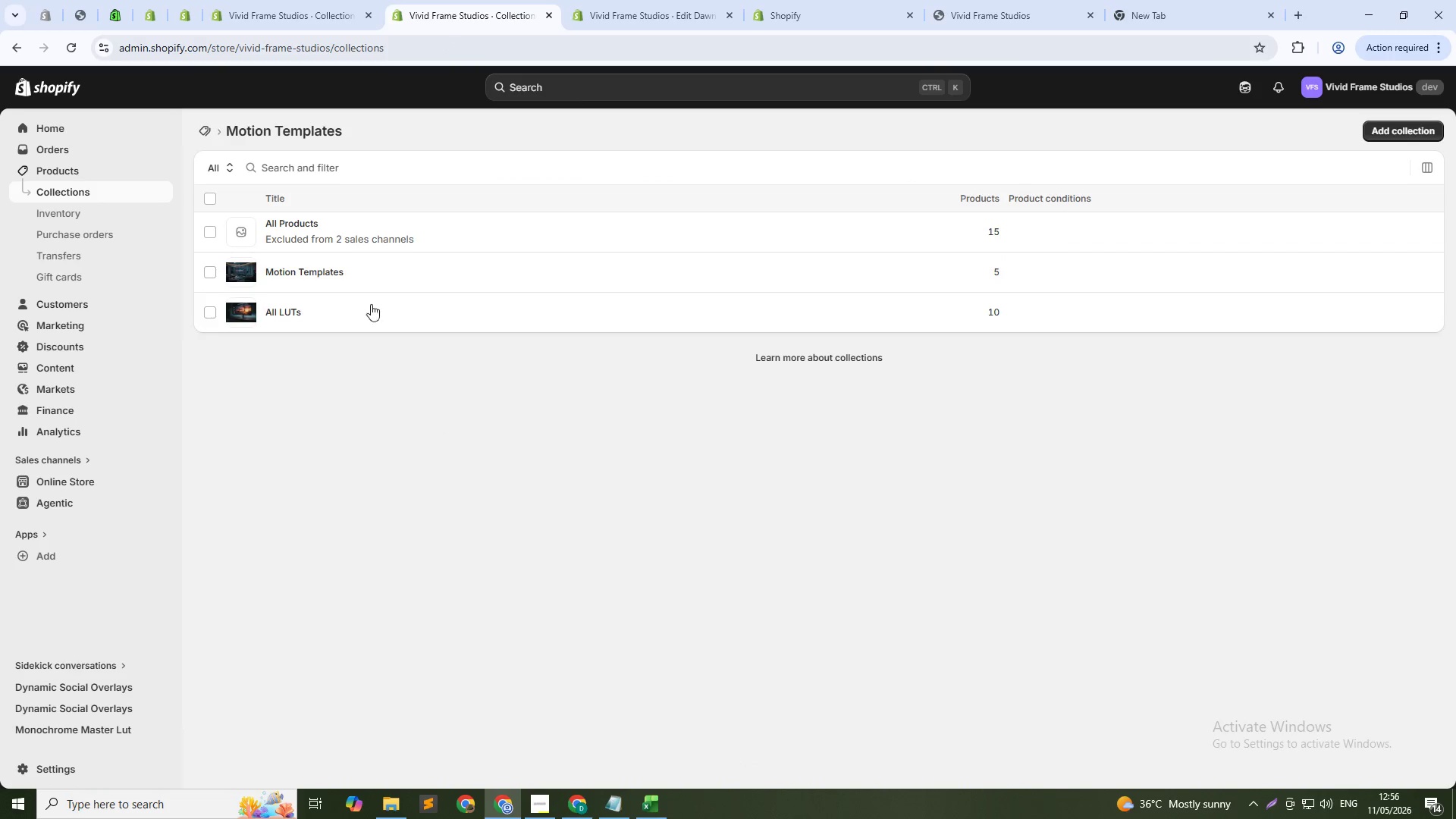 
left_click([314, 311])
 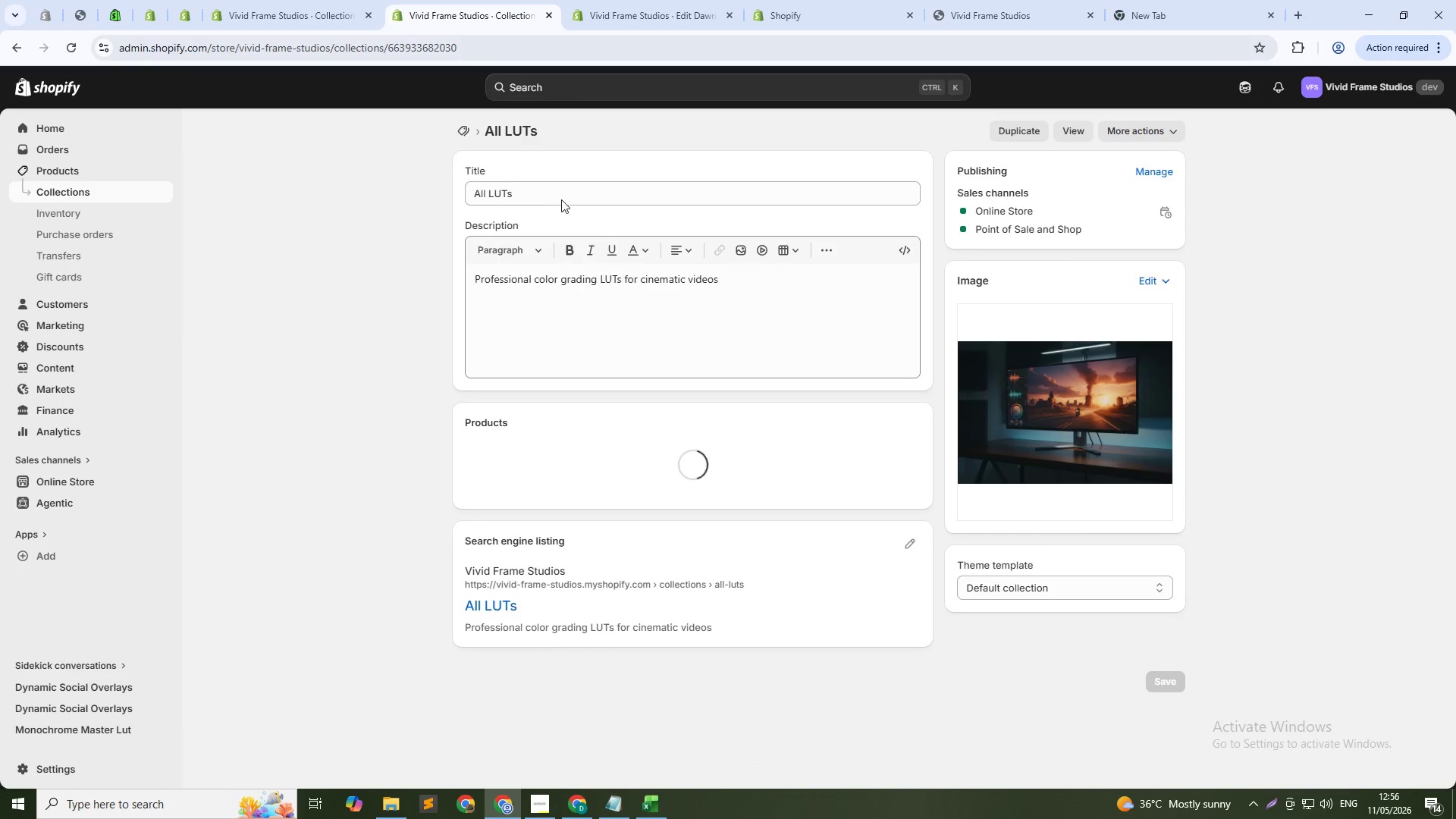 
double_click([539, 193])
 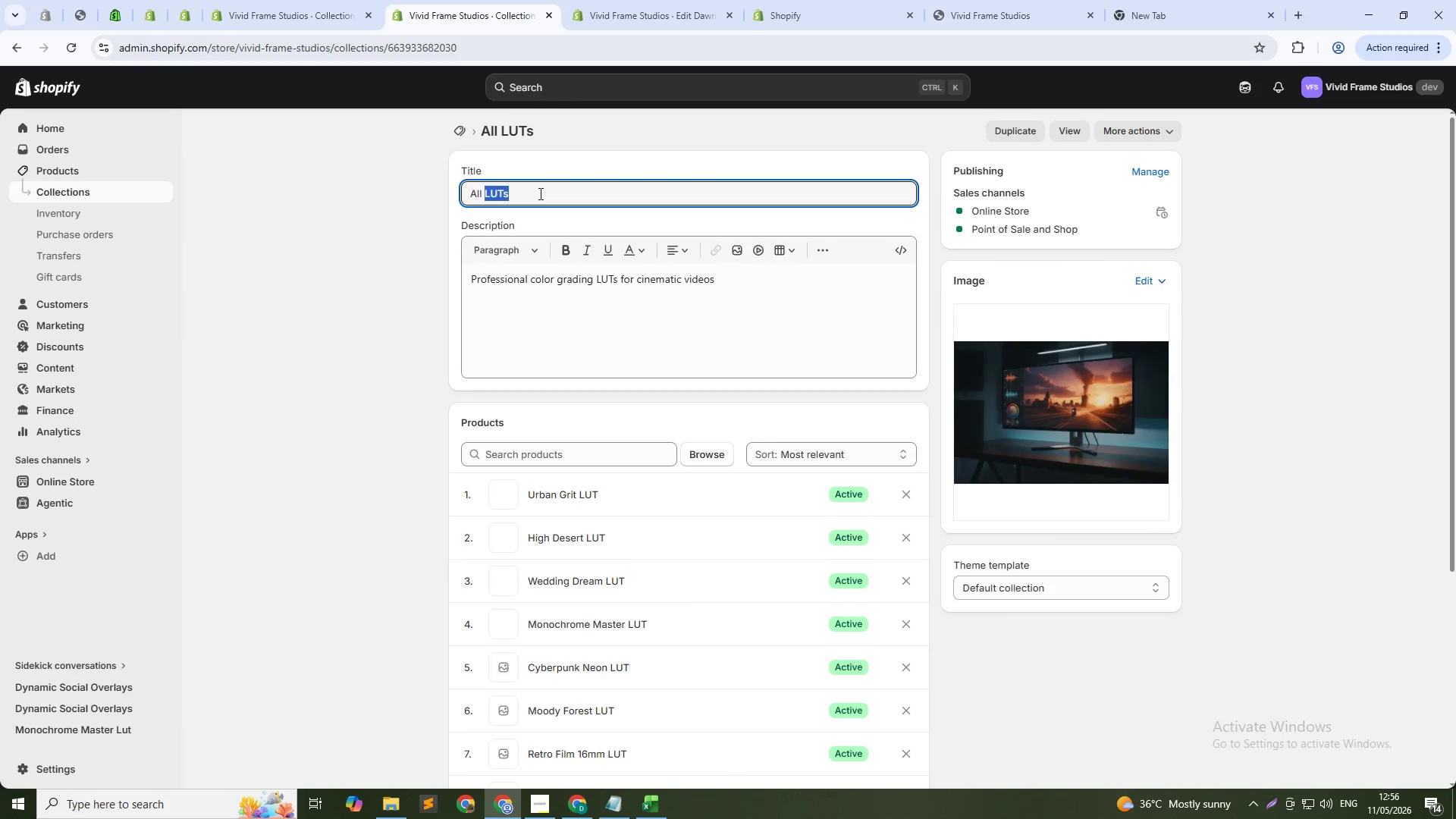 
triple_click([539, 193])
 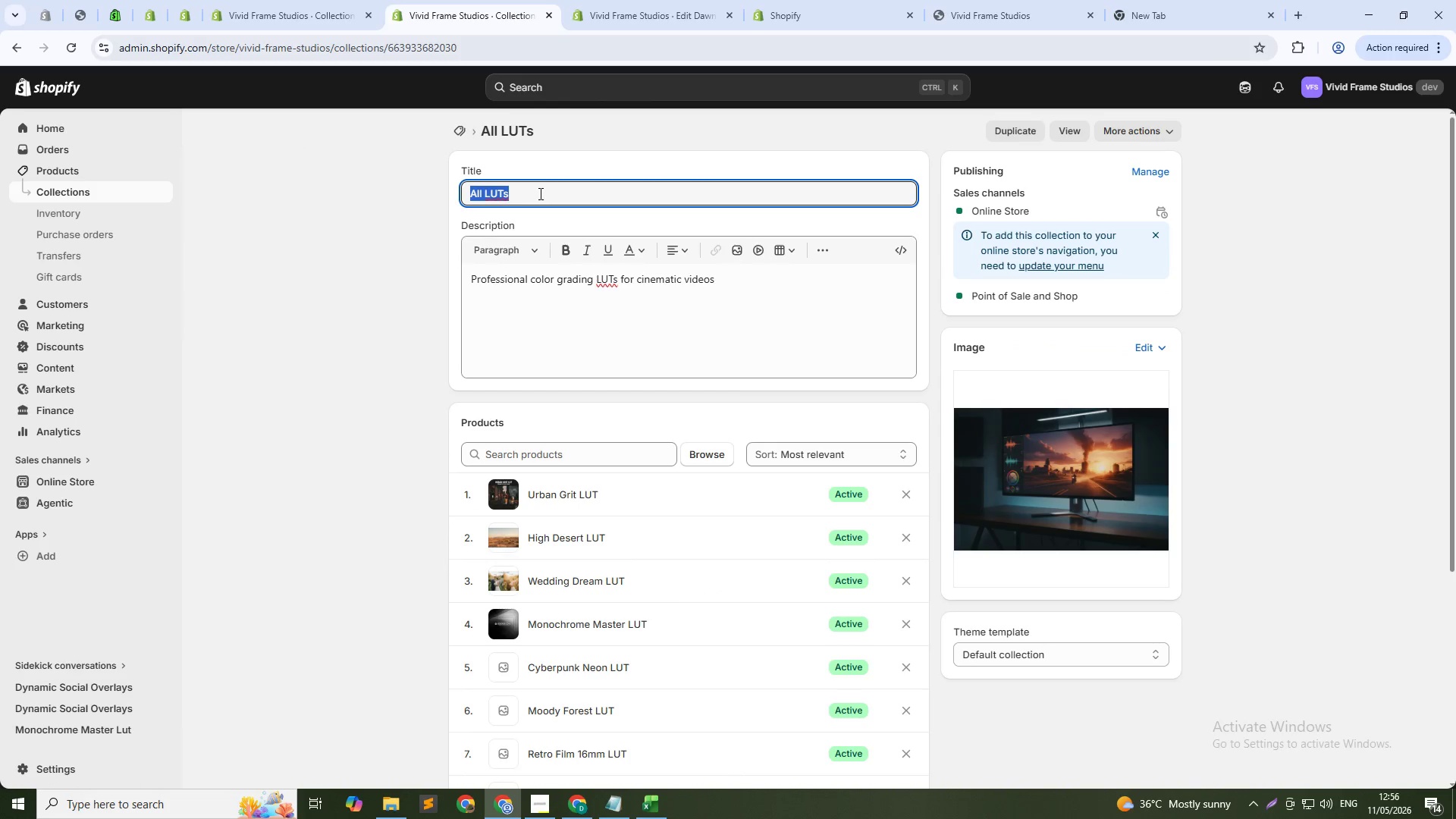 
key(Control+C)
 